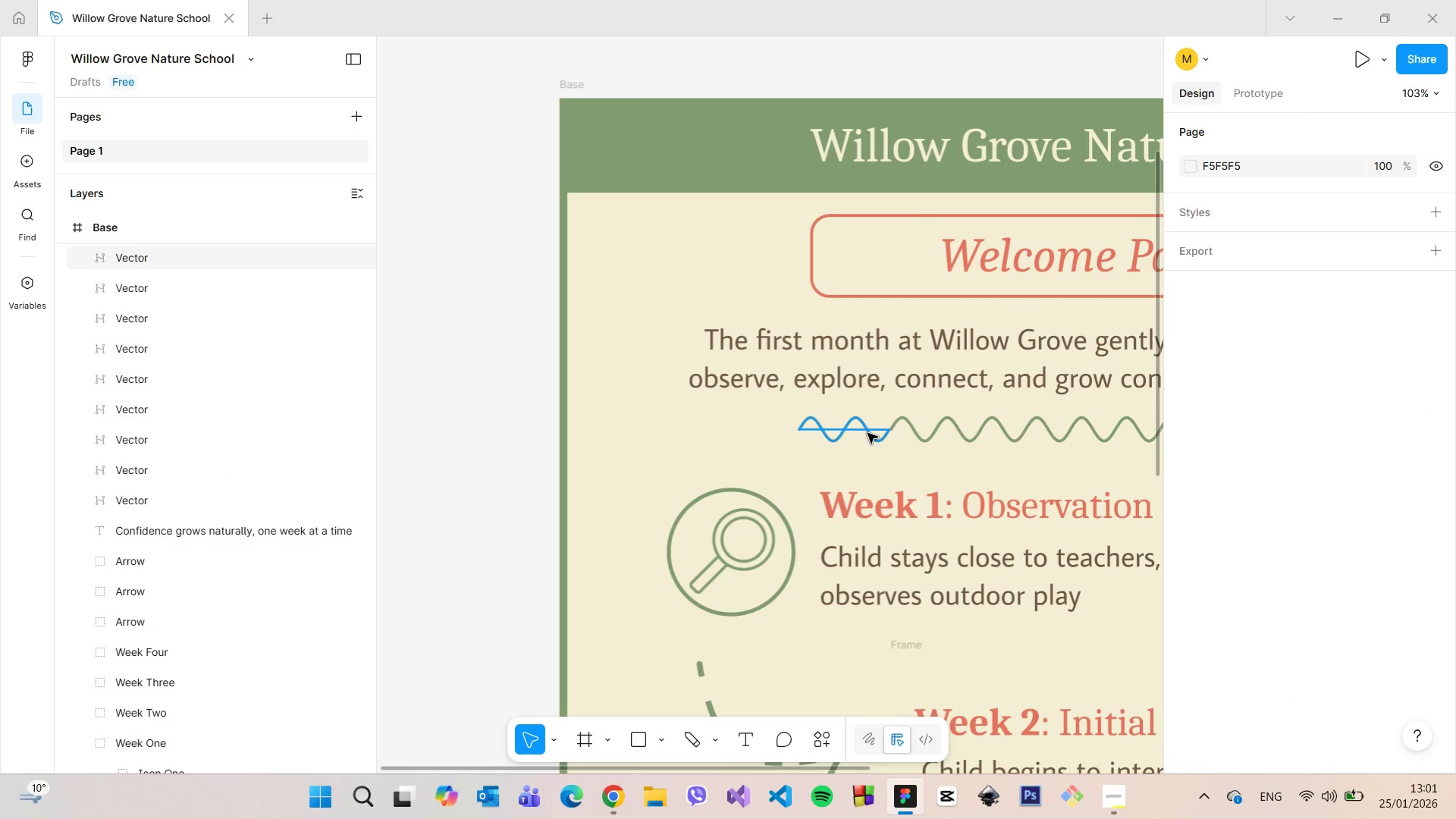 
left_click([868, 433])
 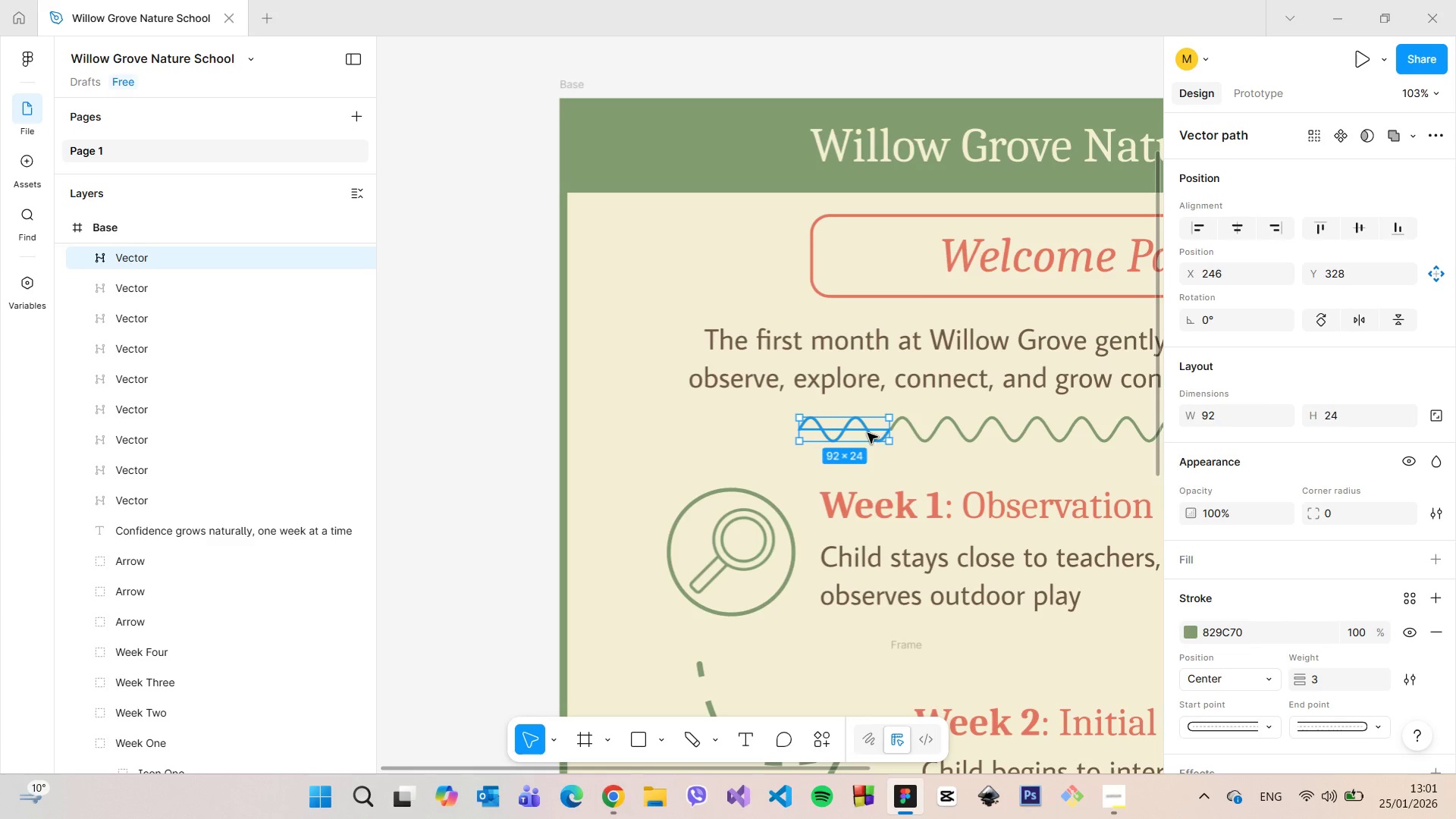 
left_click_drag(start_coordinate=[868, 433], to_coordinate=[879, 435])
 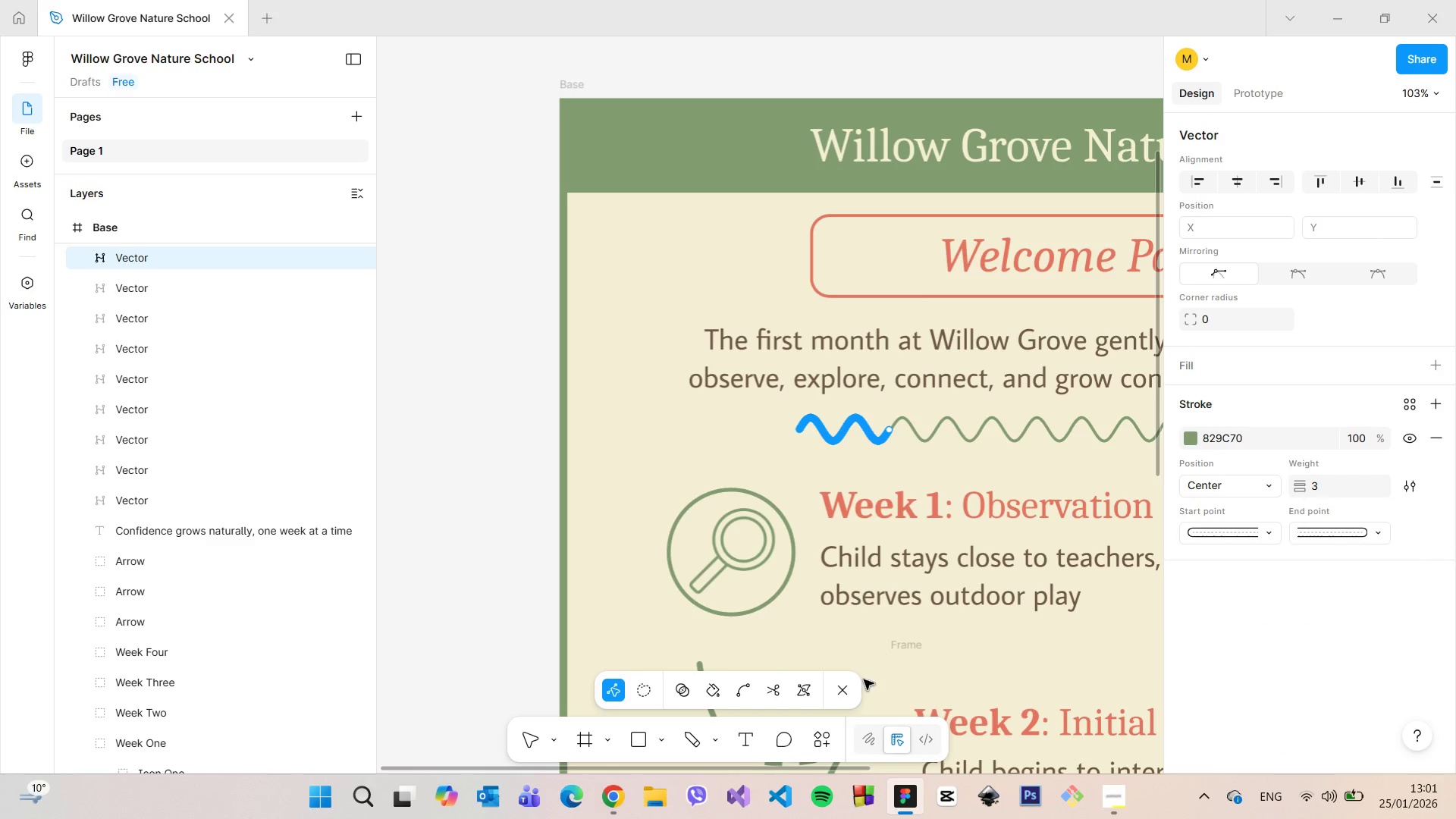 
left_click([850, 690])
 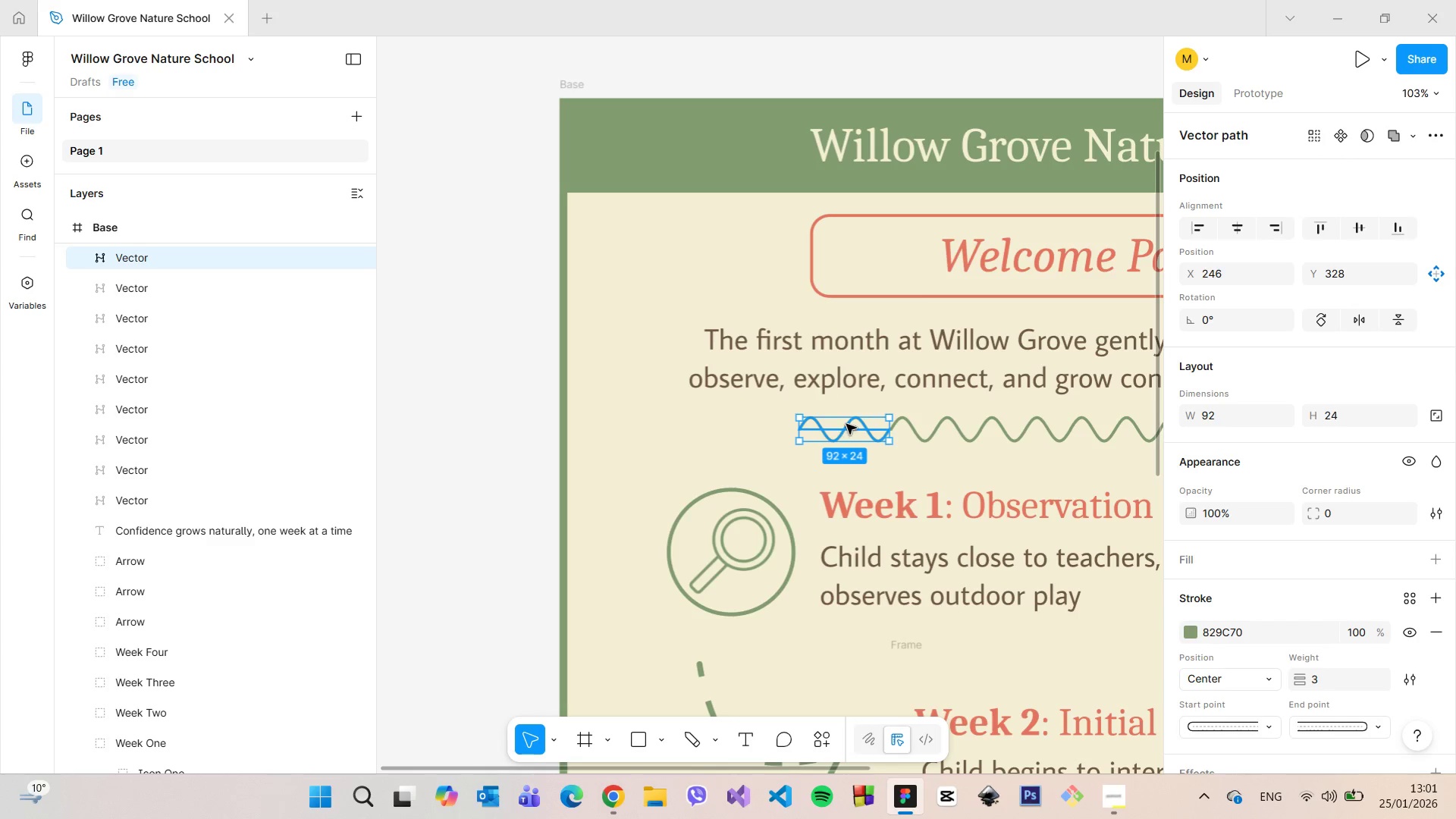 
left_click_drag(start_coordinate=[846, 424], to_coordinate=[851, 425])
 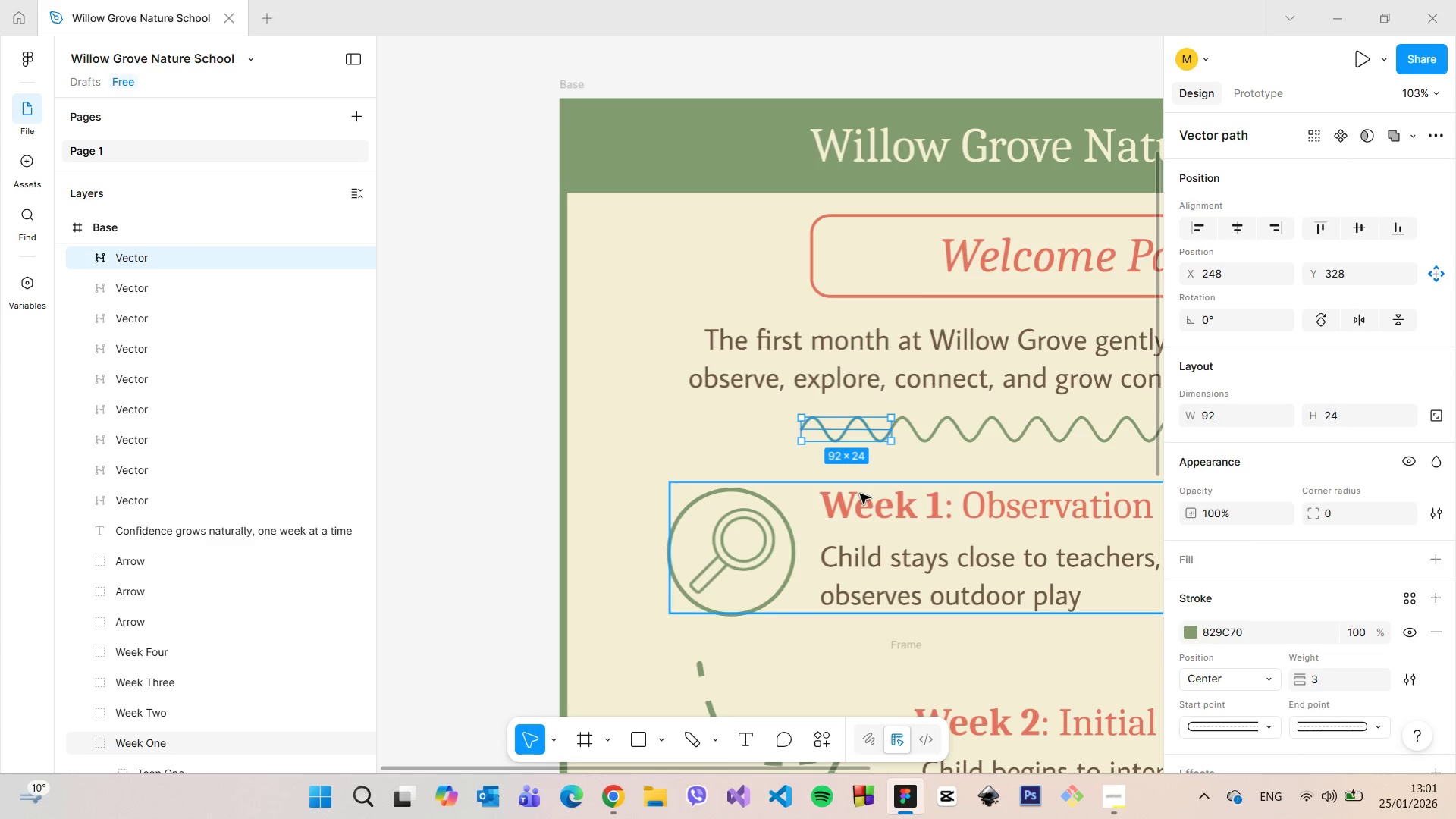 
left_click([860, 494])
 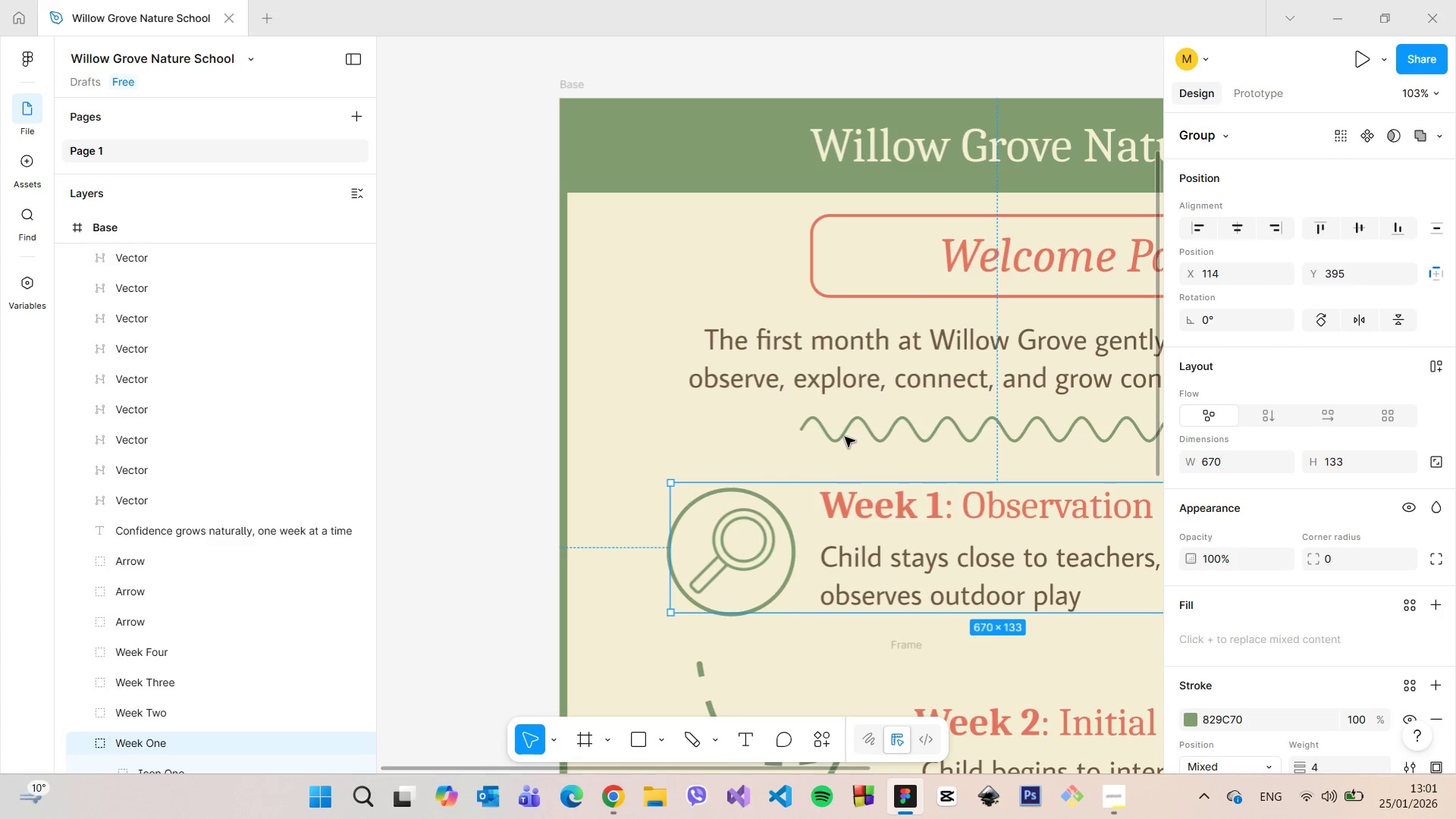 
left_click([843, 435])
 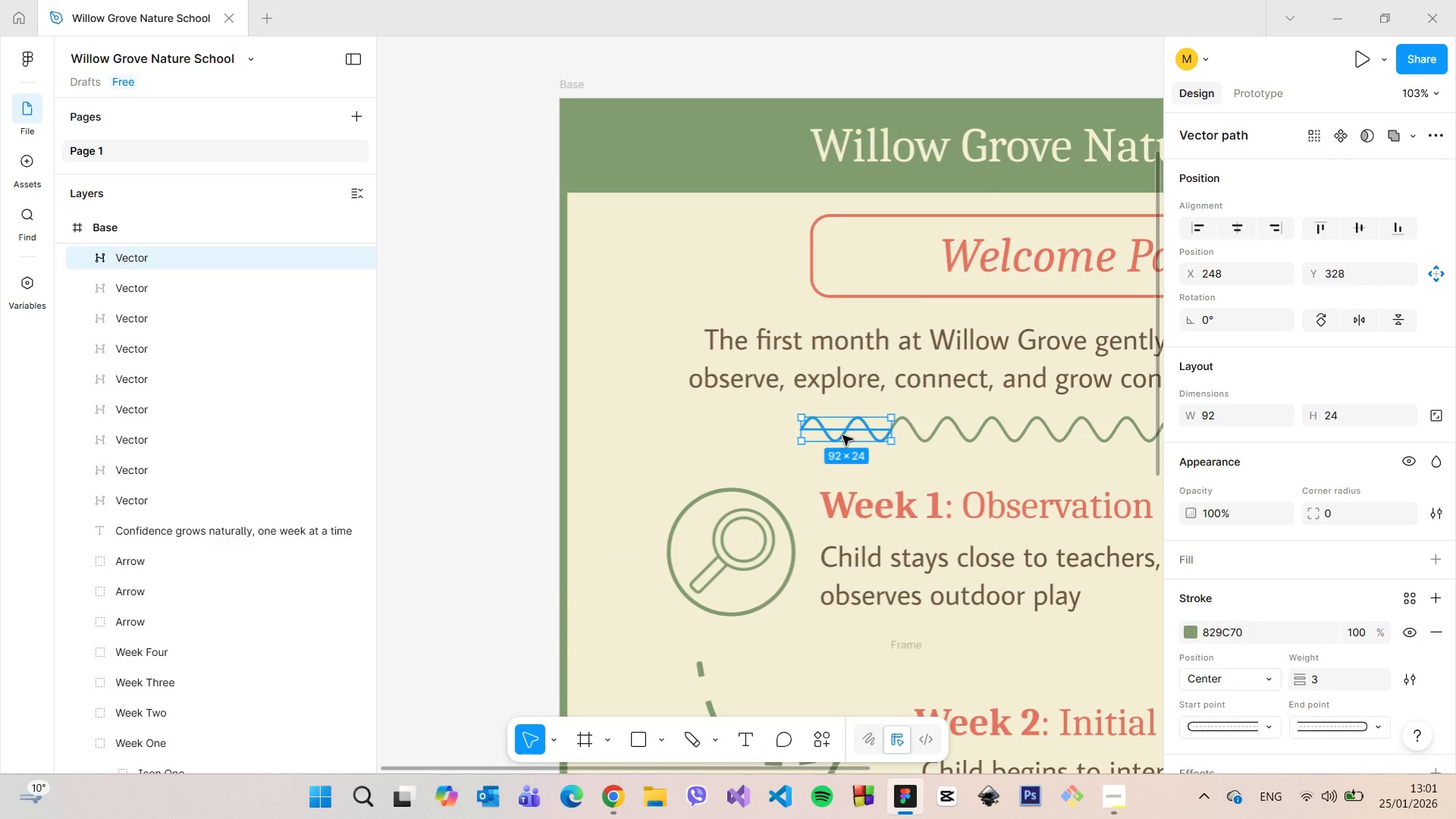 
hold_key(key=AltLeft, duration=1.5)
left_click_drag(start_coordinate=[843, 435], to_coordinate=[755, 439])
 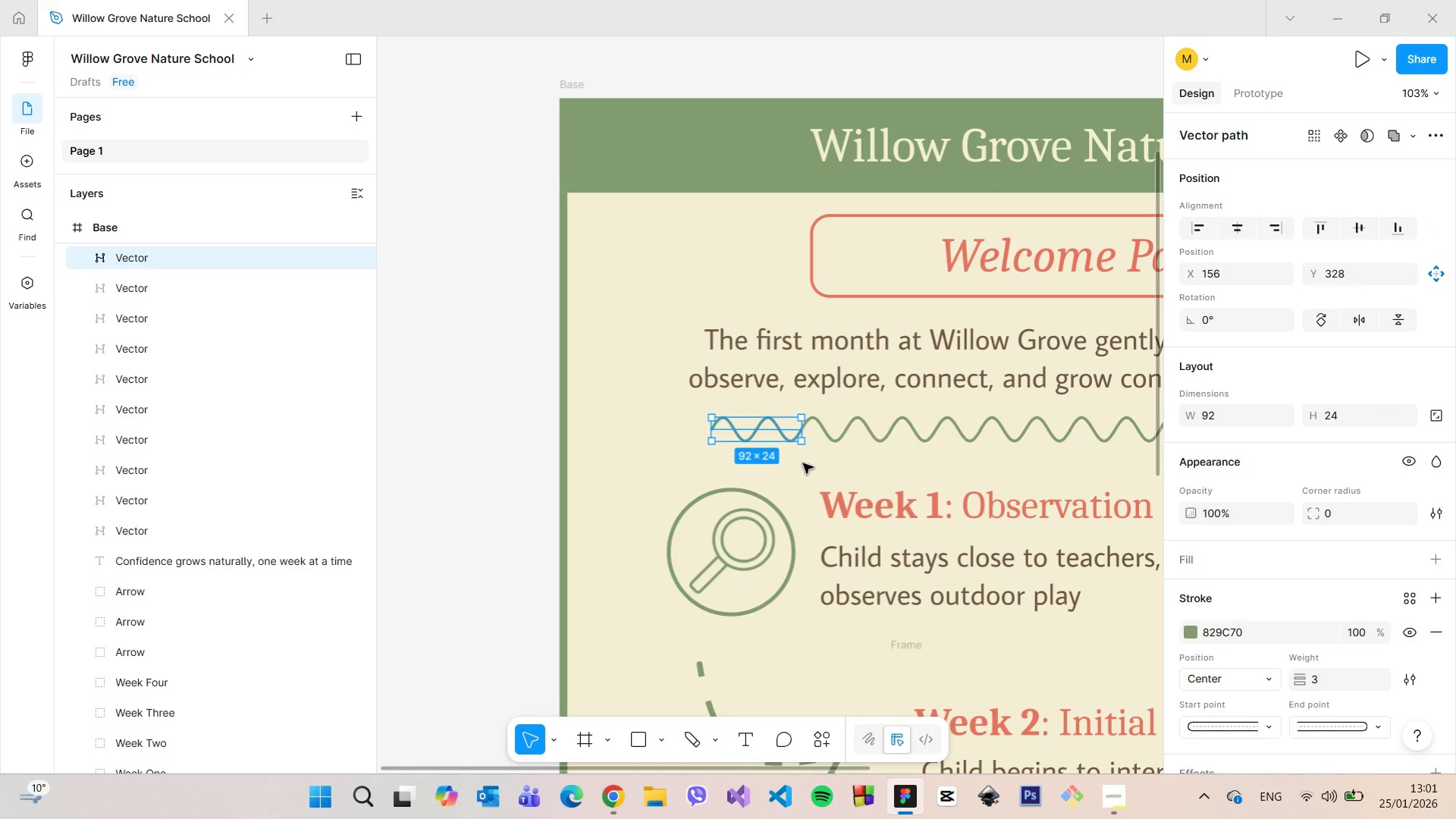 
hold_key(key=AltLeft, duration=0.47)
 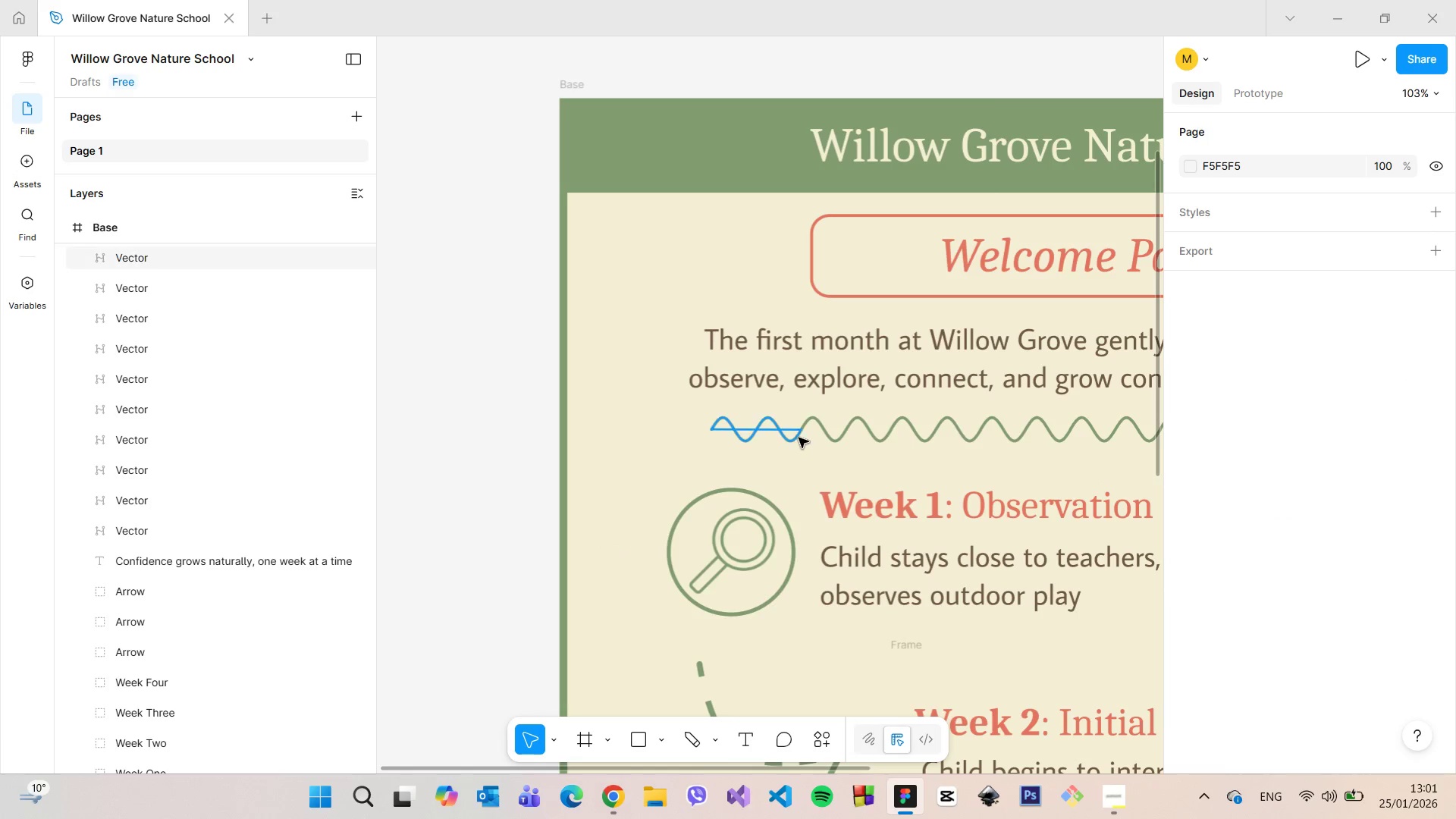 
left_click([799, 438])
 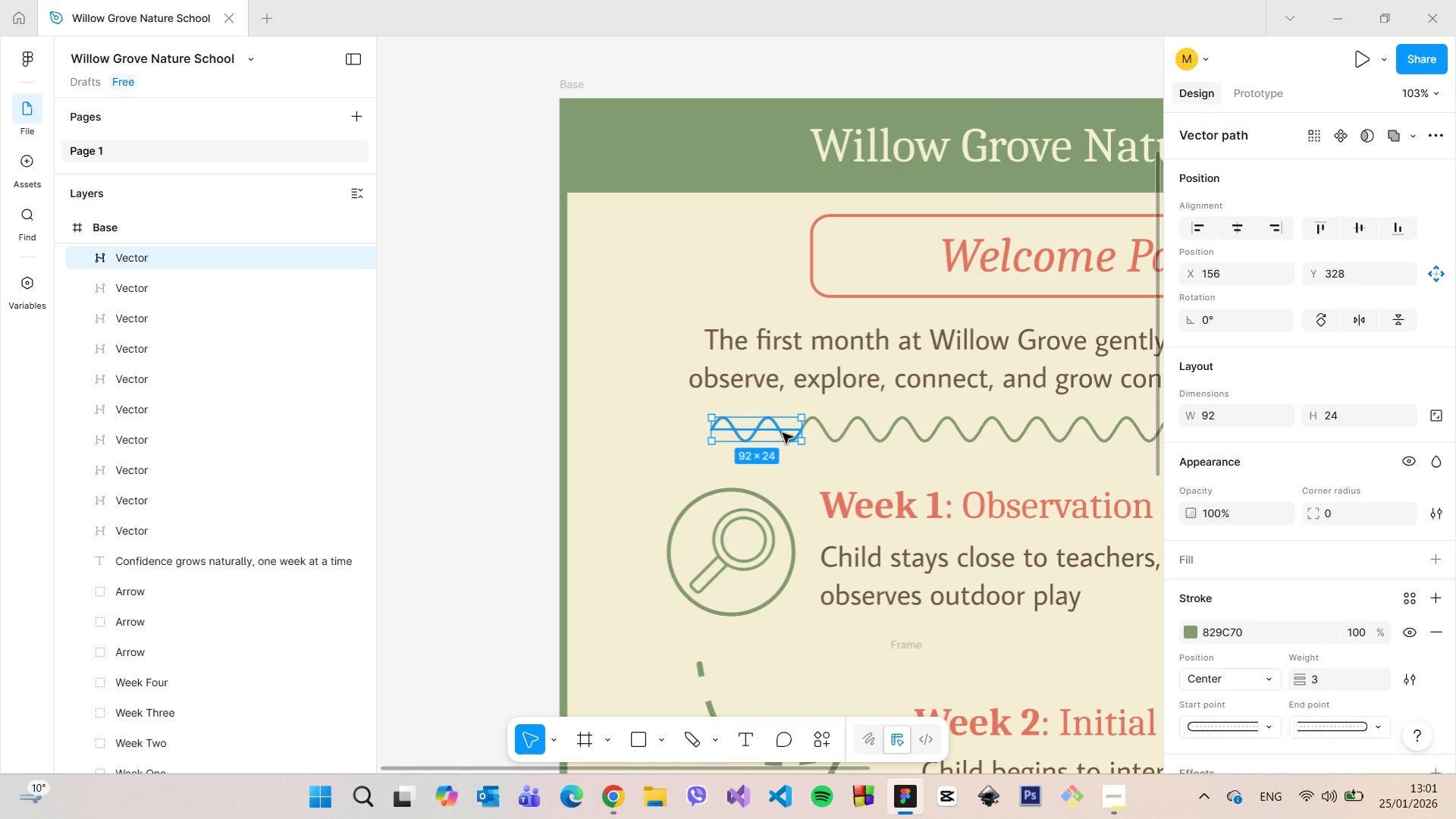 
hold_key(key=AltLeft, duration=1.52)
left_click_drag(start_coordinate=[783, 433], to_coordinate=[694, 429])
 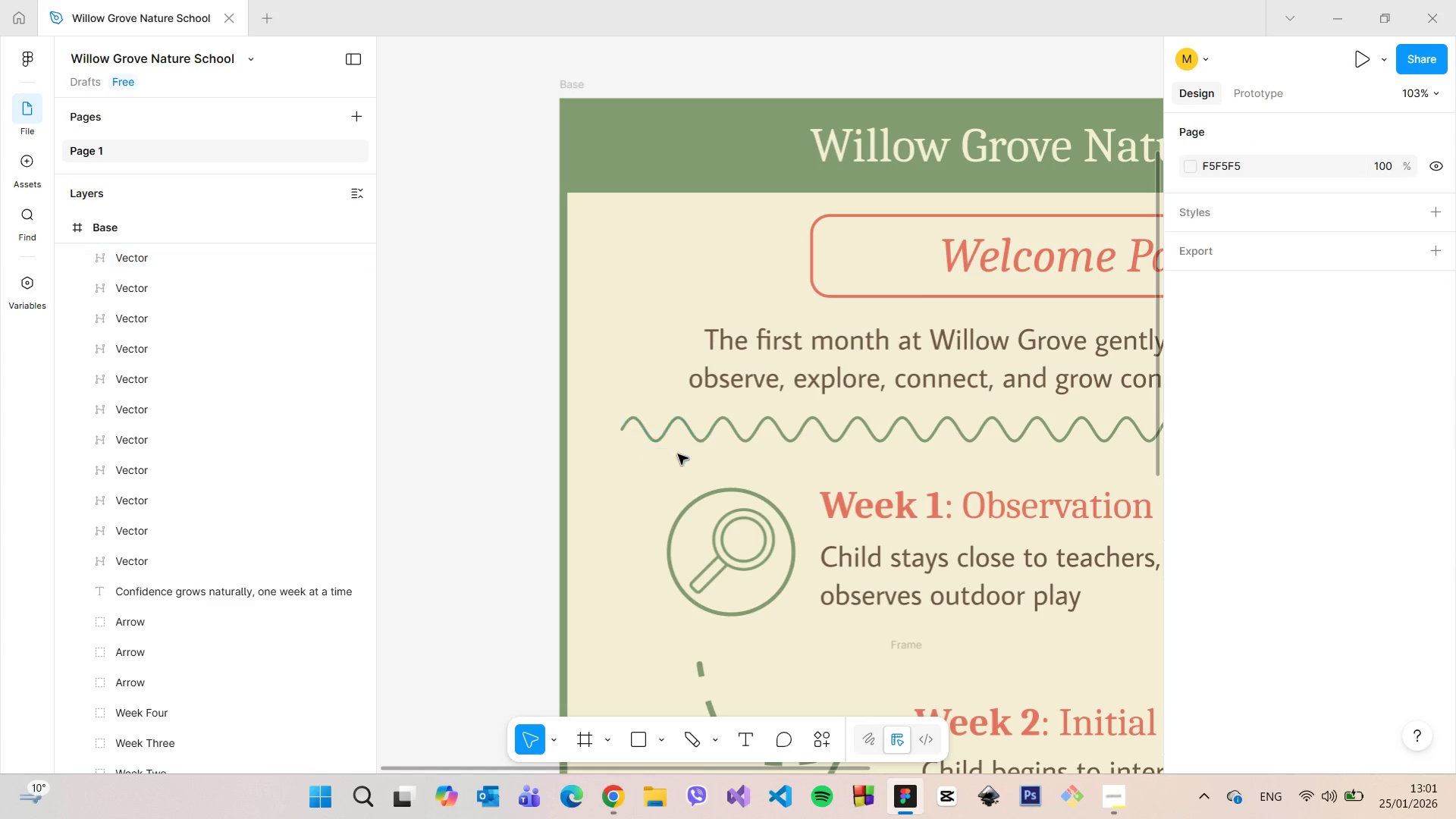 
hold_key(key=AltLeft, duration=0.61)
 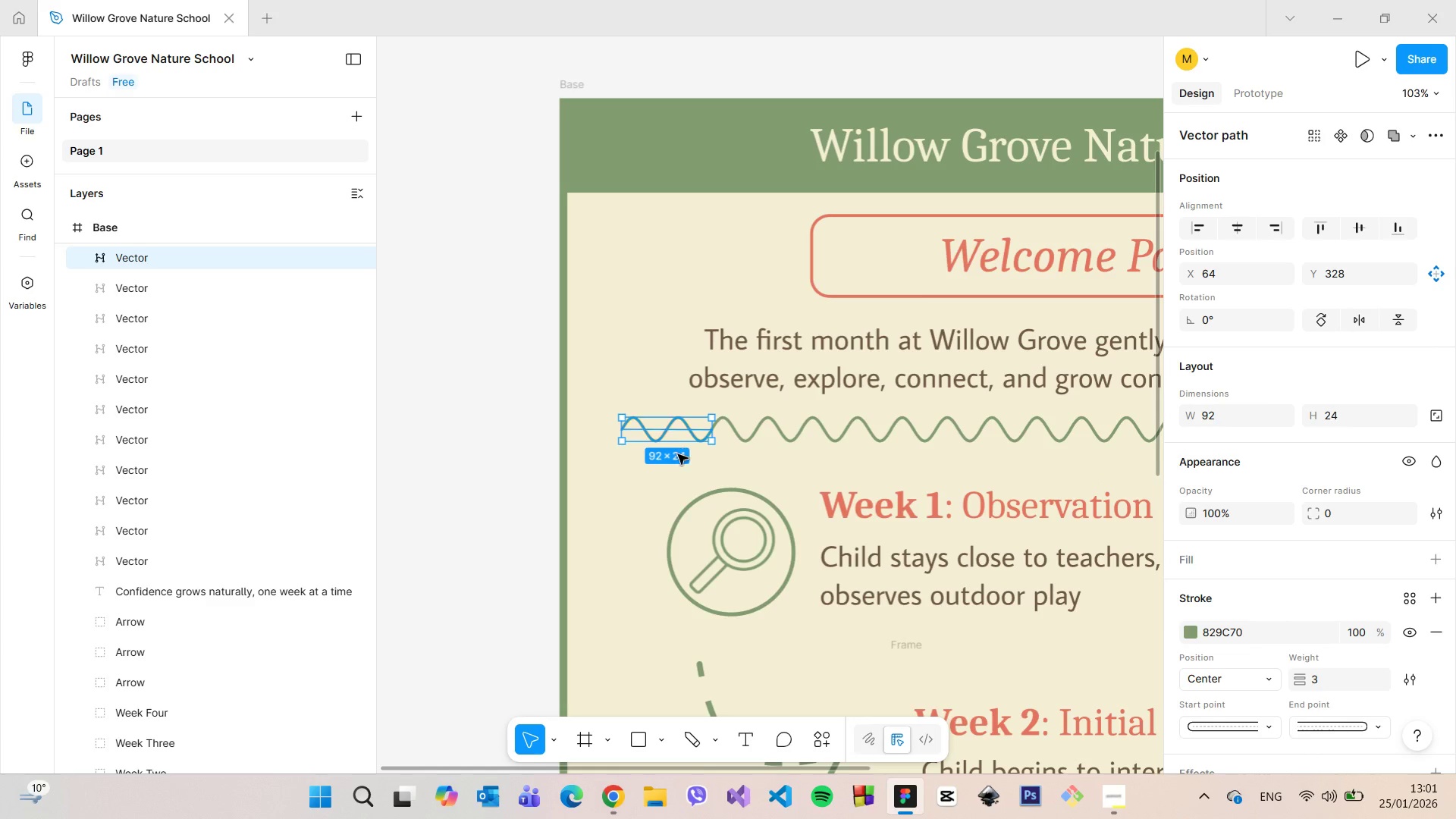 
left_click([678, 454])
 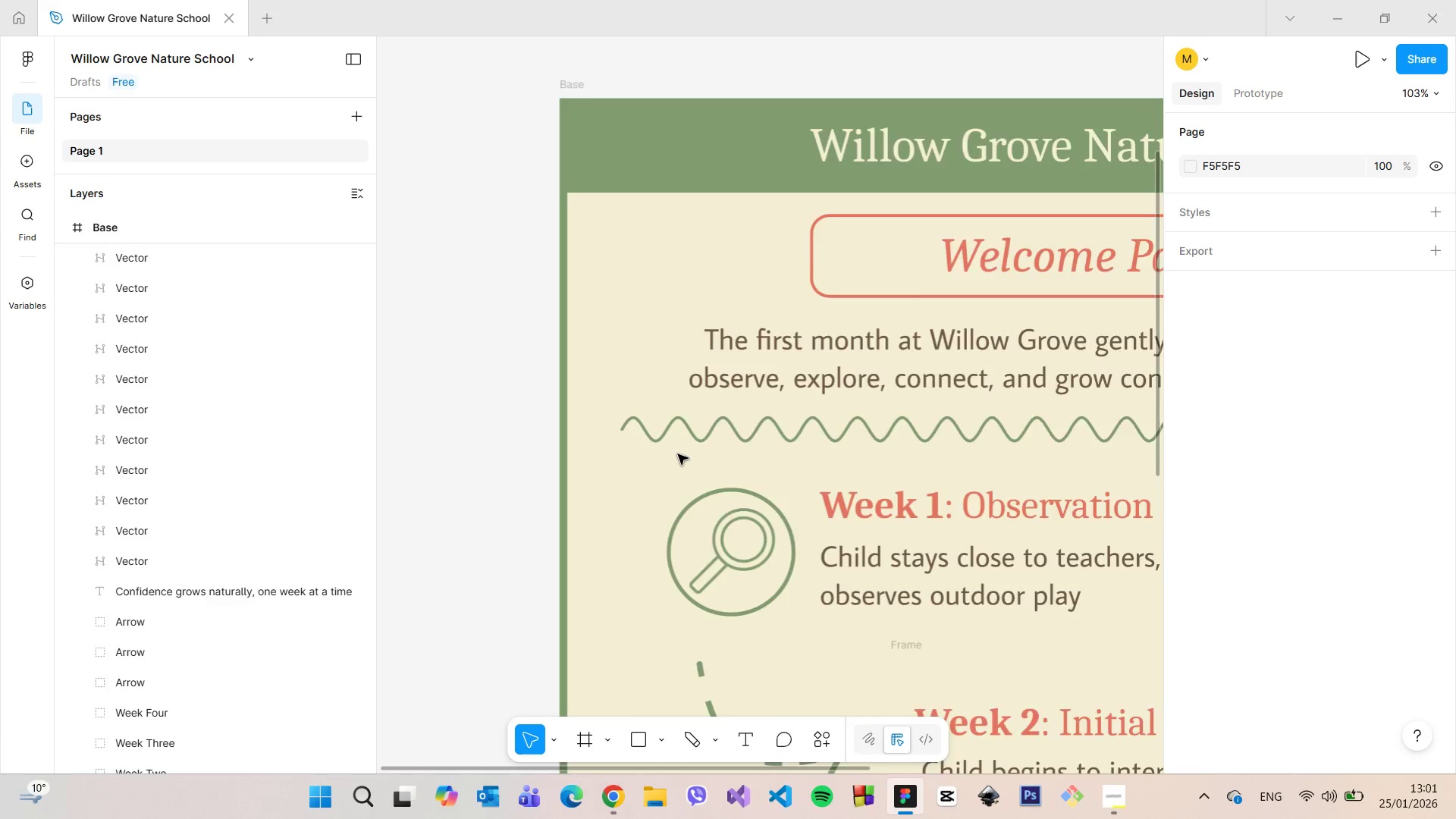 
scroll: coordinate [678, 454], scroll_direction: down, amount: 9.0
 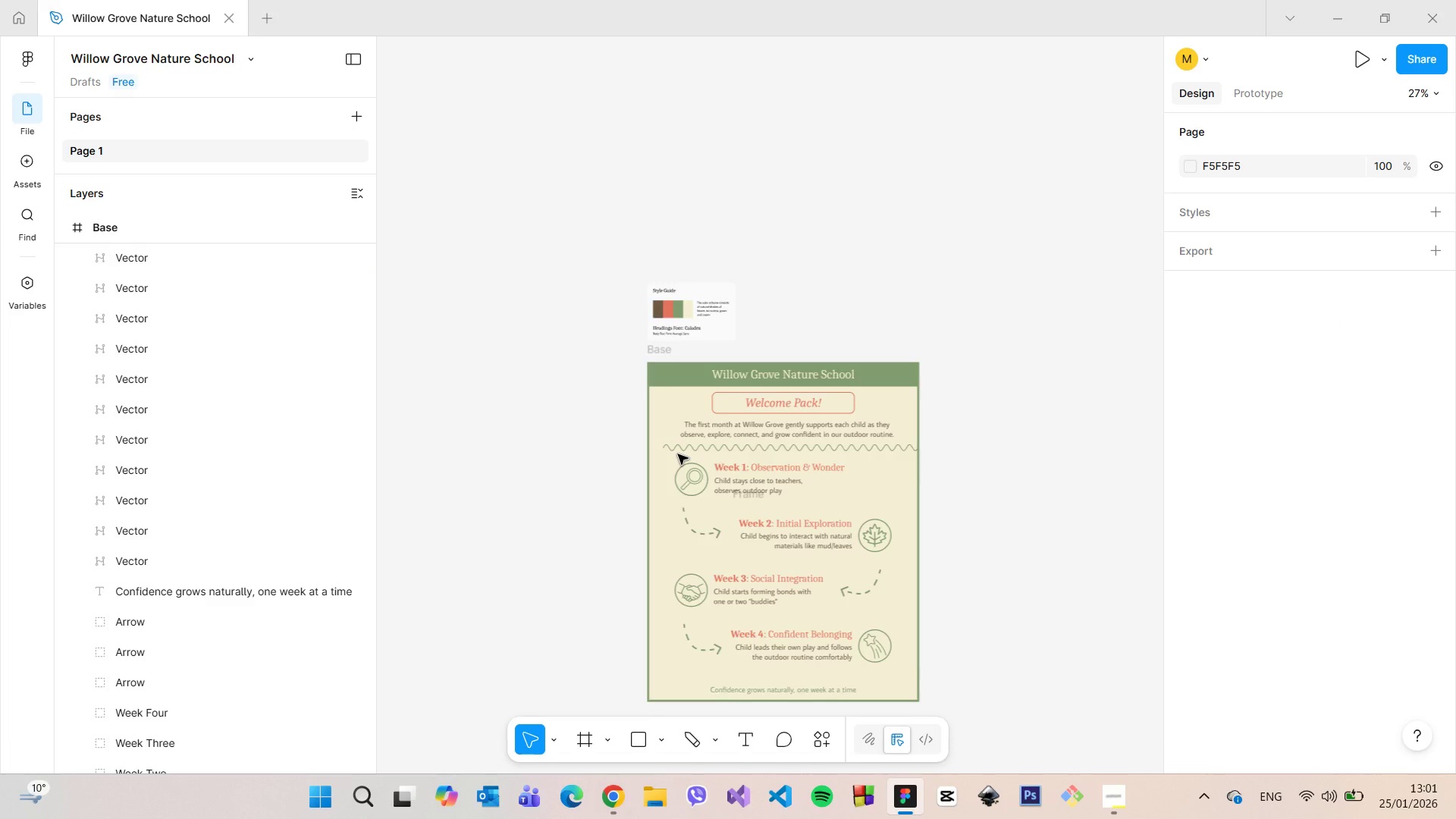 
scroll: coordinate [678, 454], scroll_direction: up, amount: 11.0
 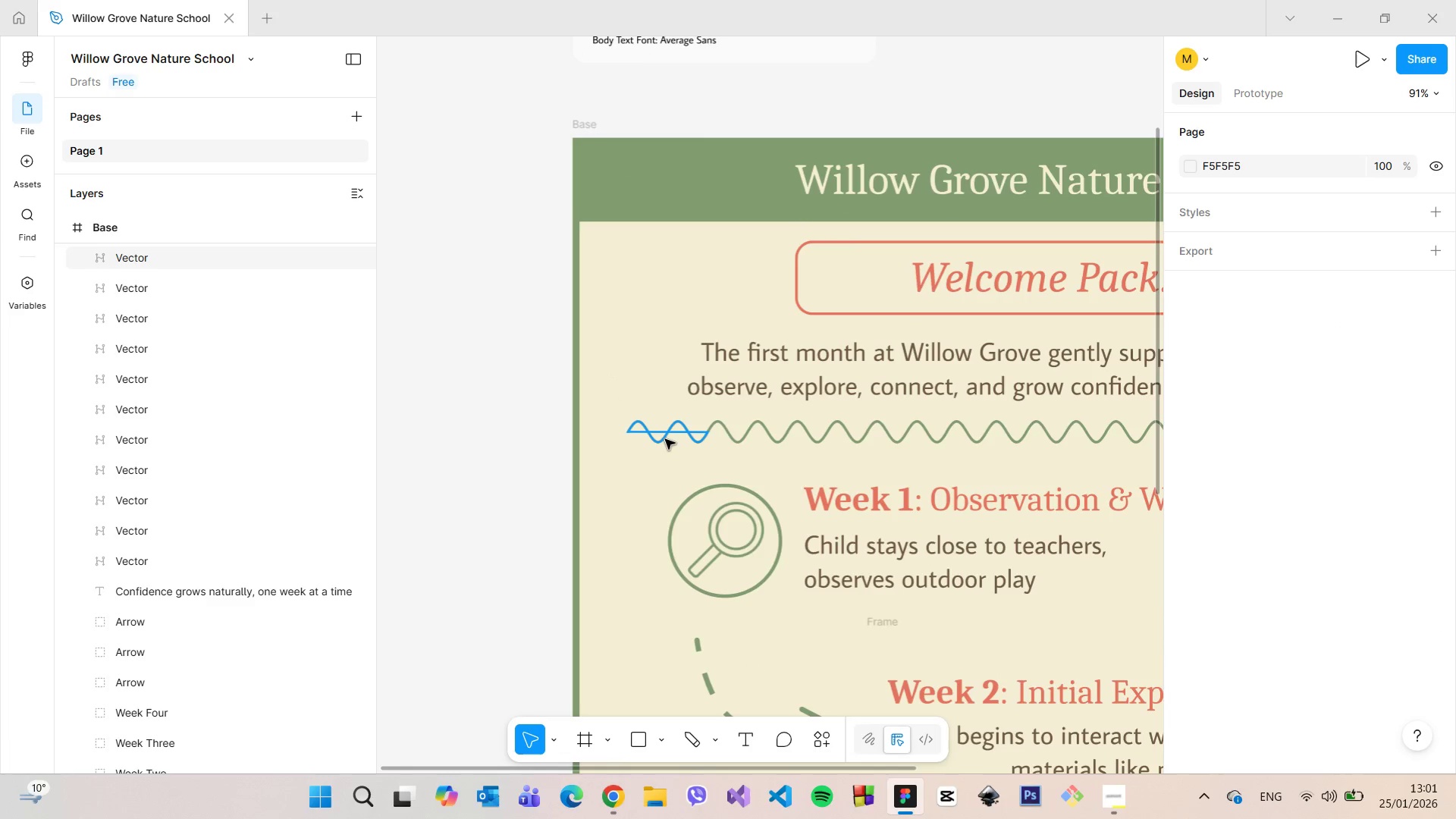 
left_click([665, 439])
 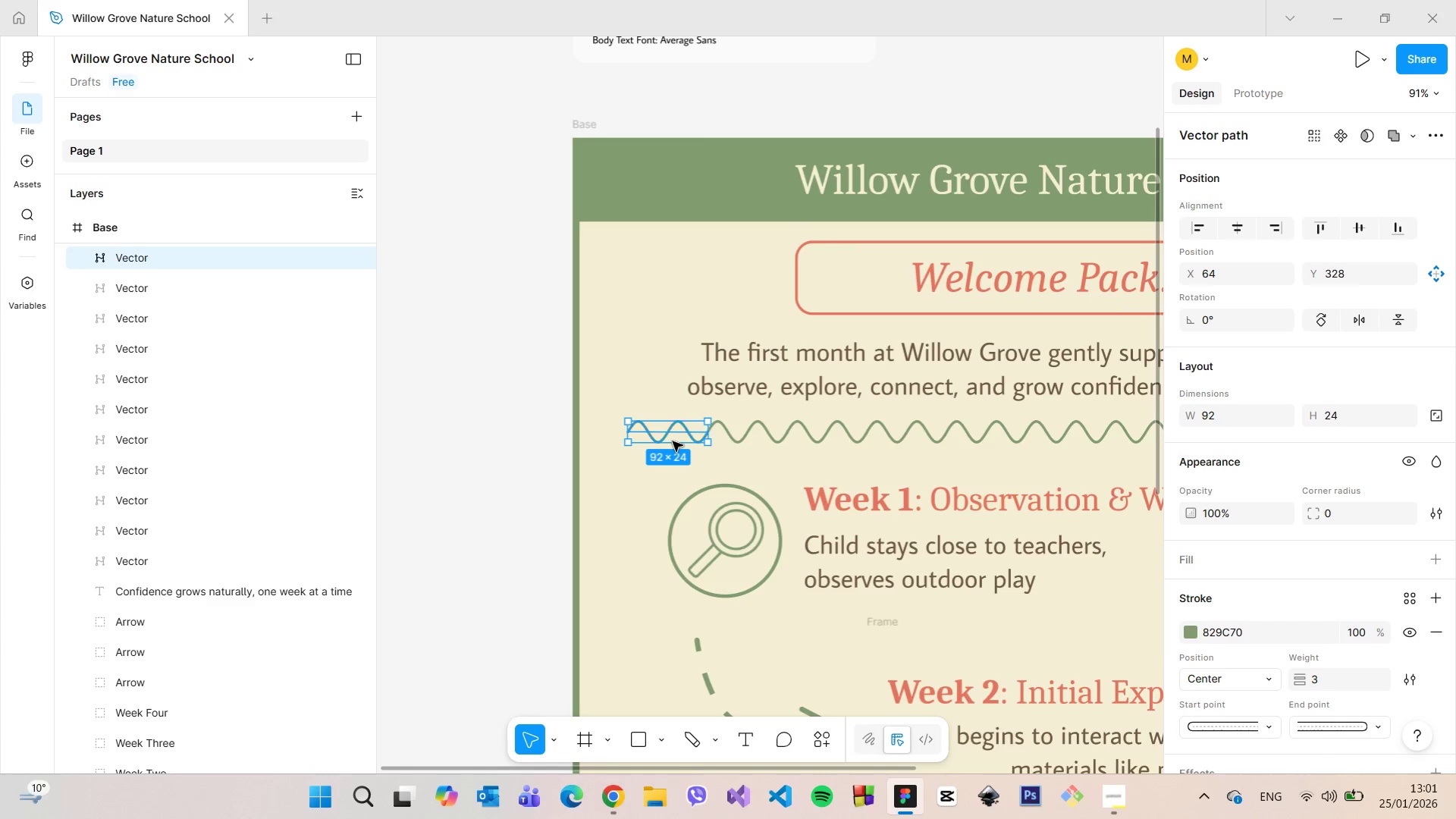 
left_click_drag(start_coordinate=[670, 441], to_coordinate=[618, 441])
 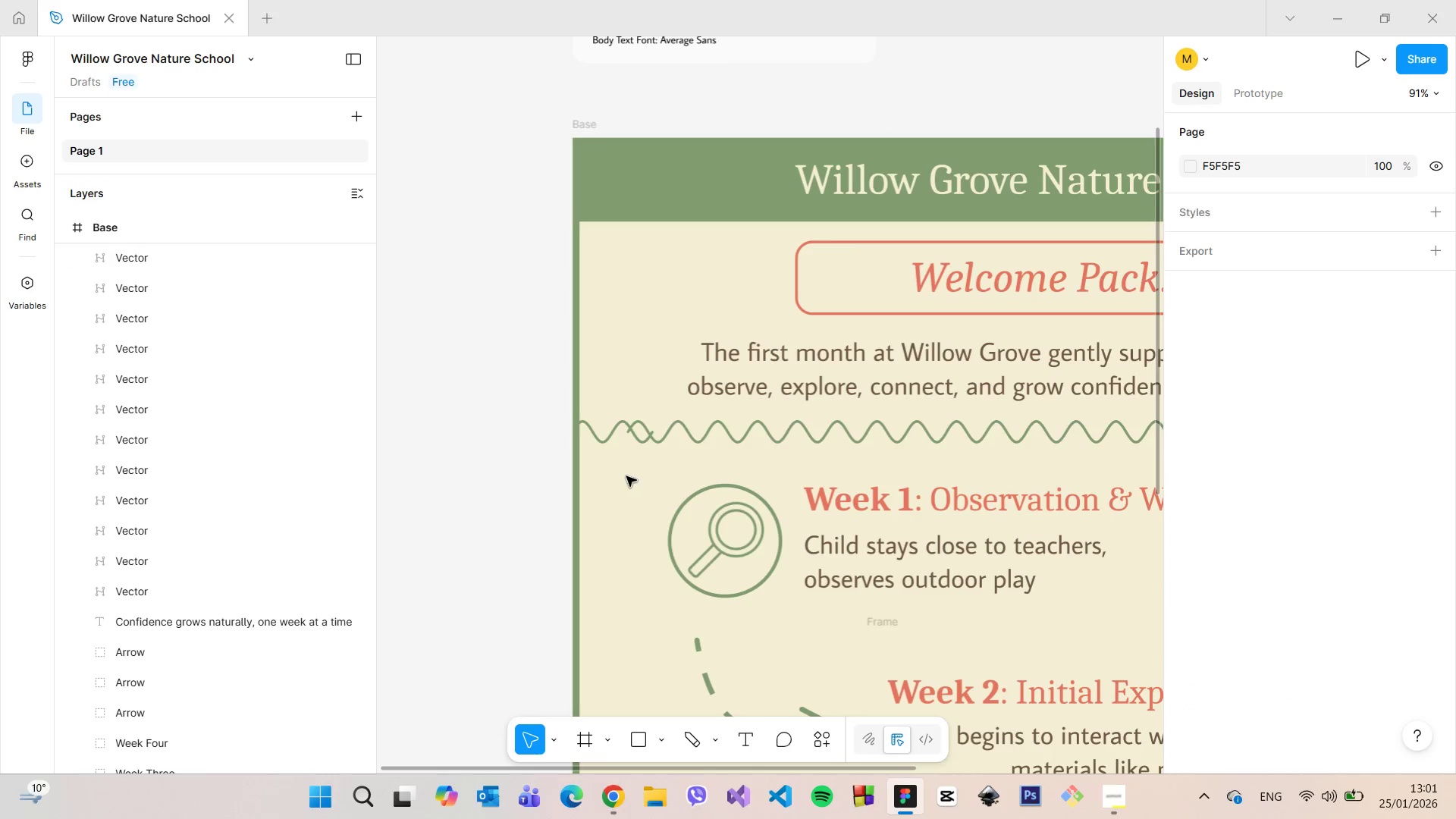 
hold_key(key=AltLeft, duration=1.51)
 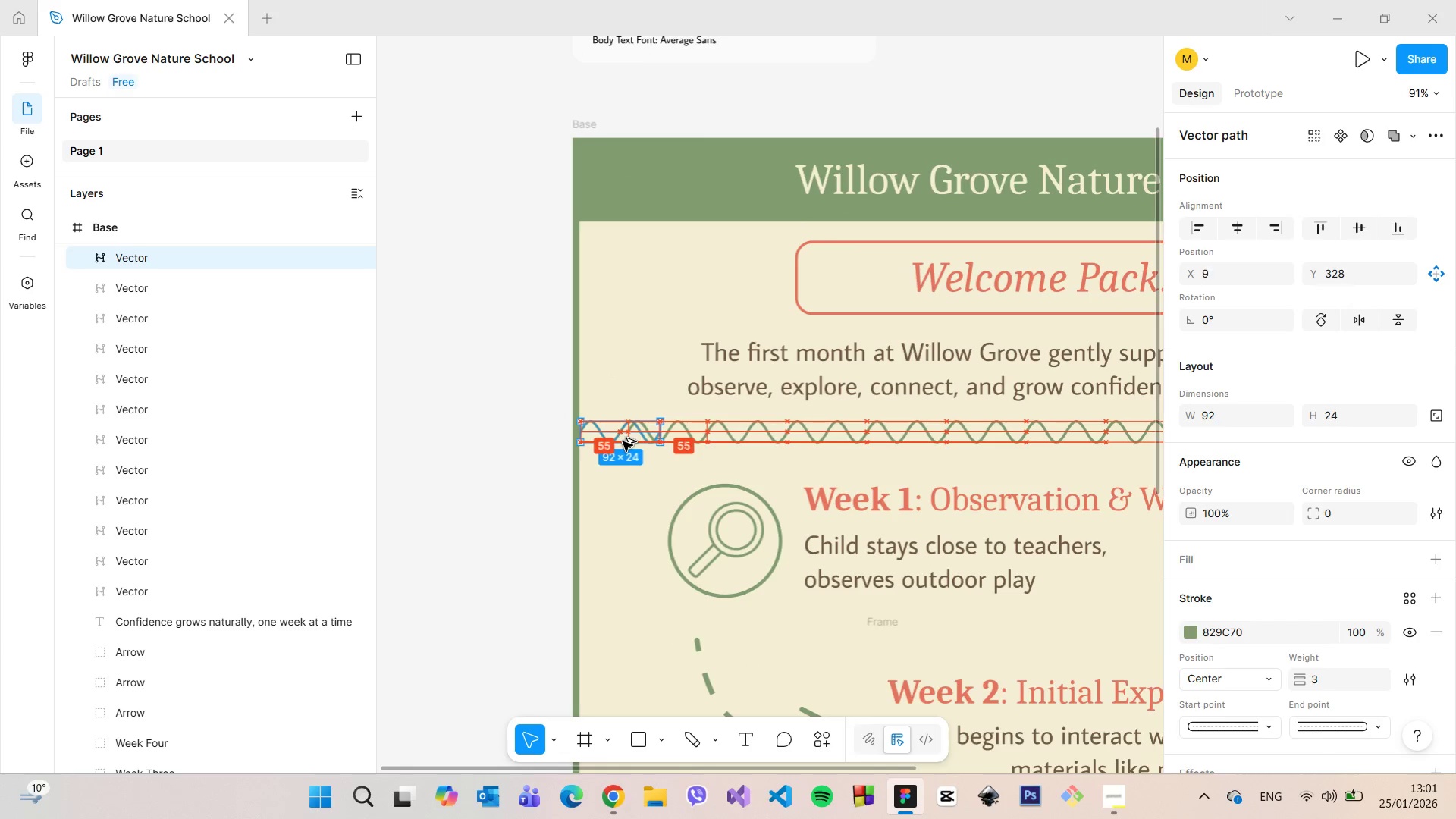 
hold_key(key=AltLeft, duration=1.52)
 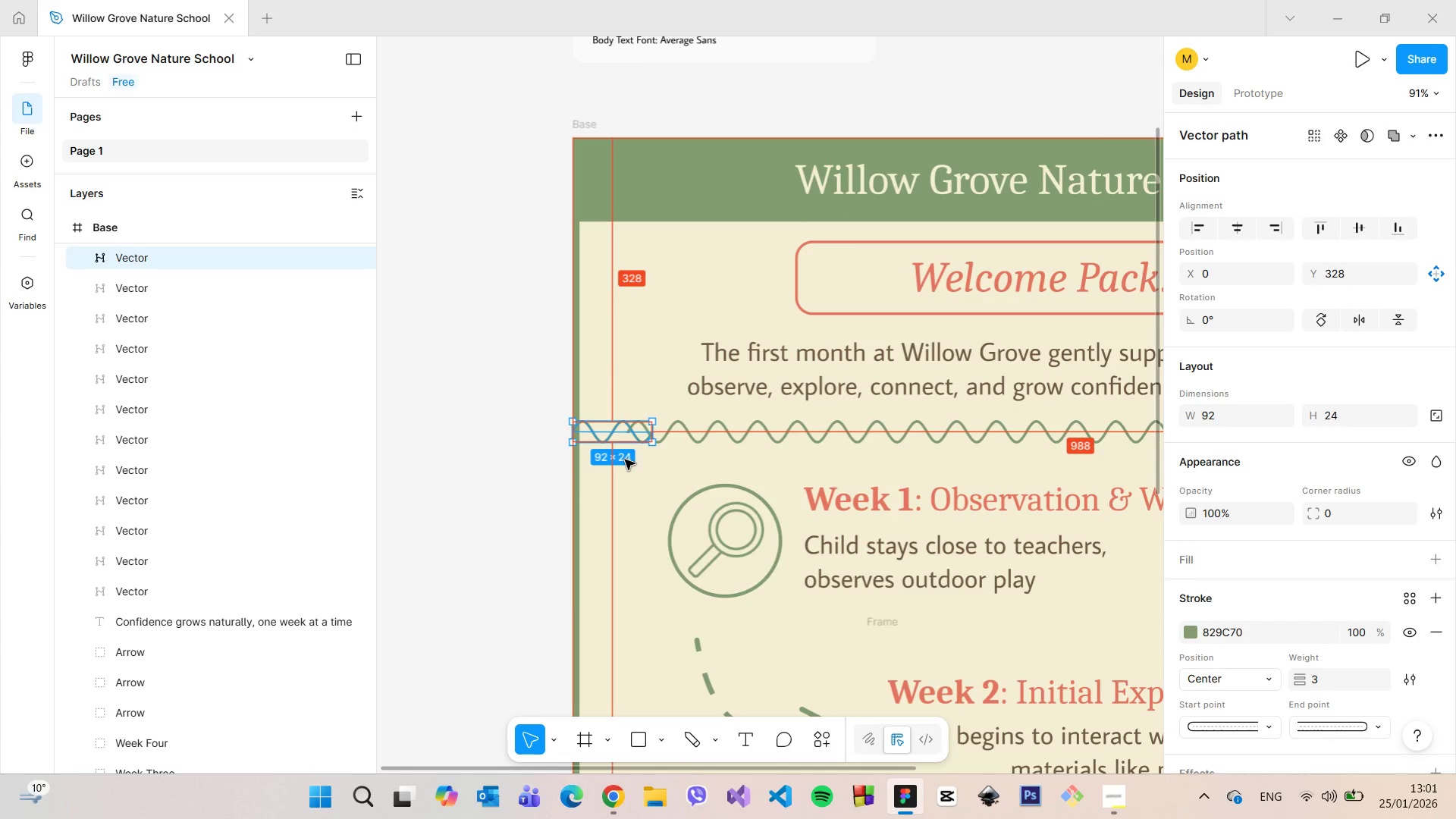 
hold_key(key=AltLeft, duration=0.64)
 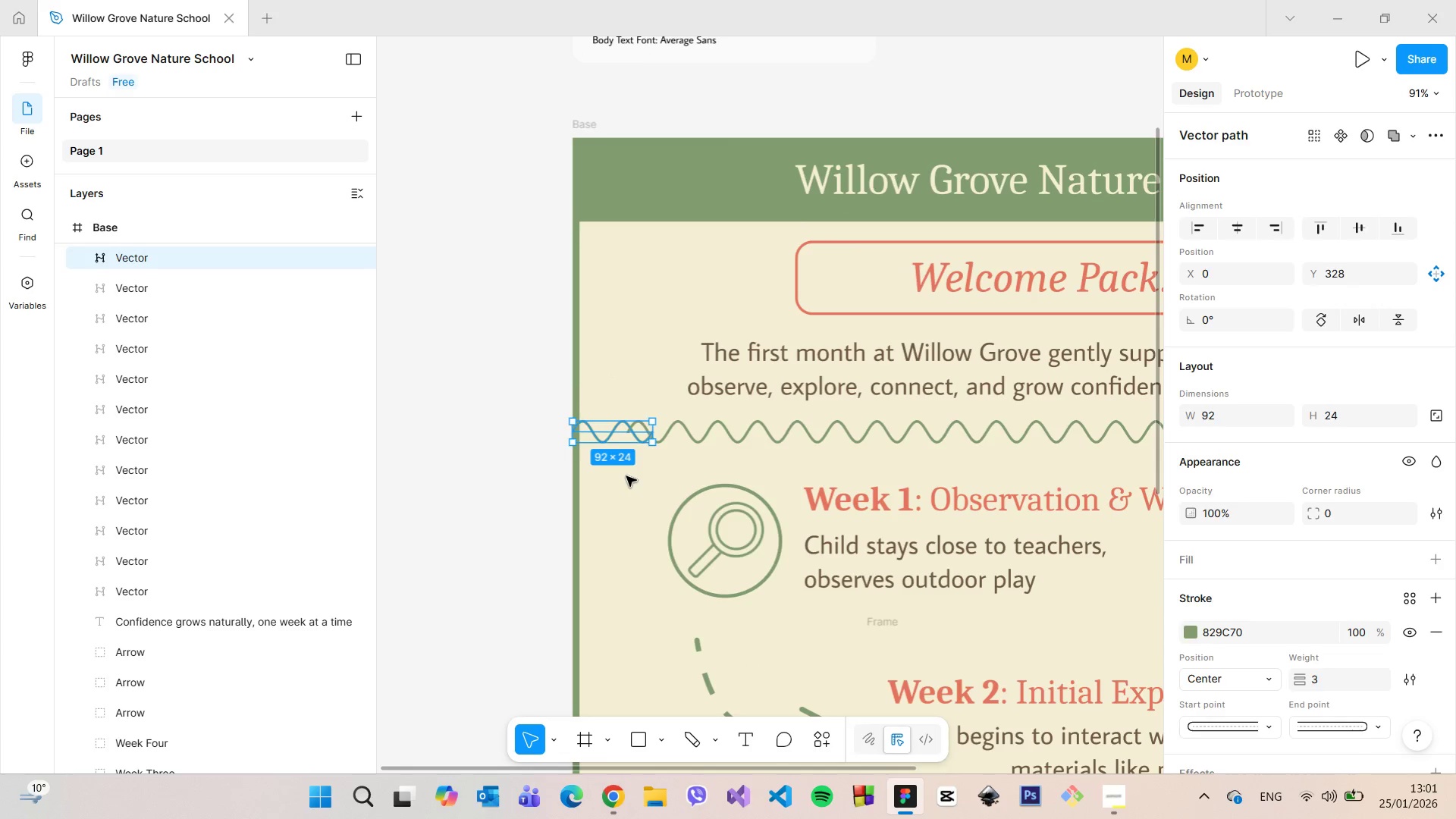 
left_click([626, 476])
 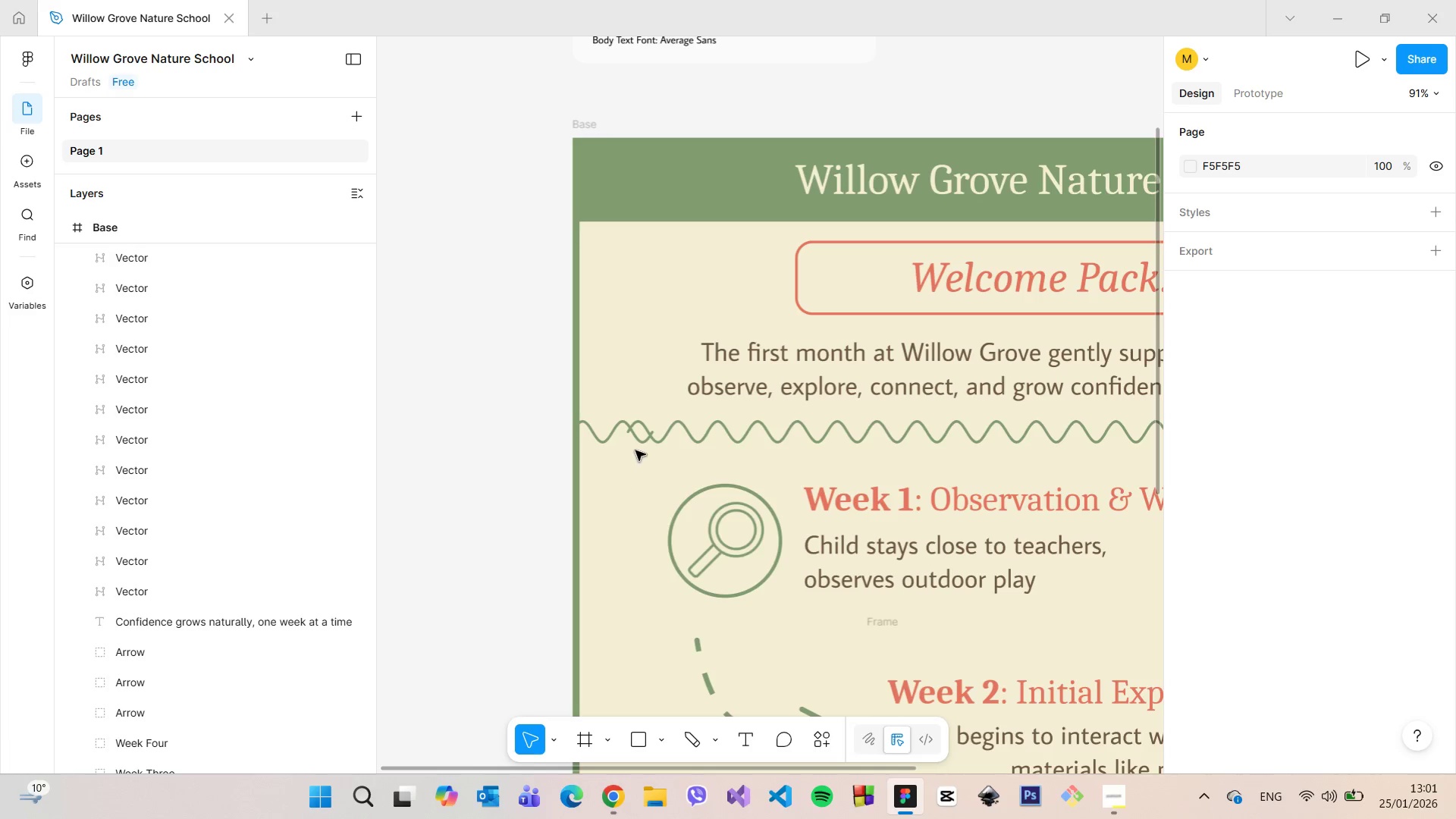 
scroll: coordinate [645, 442], scroll_direction: up, amount: 6.0
 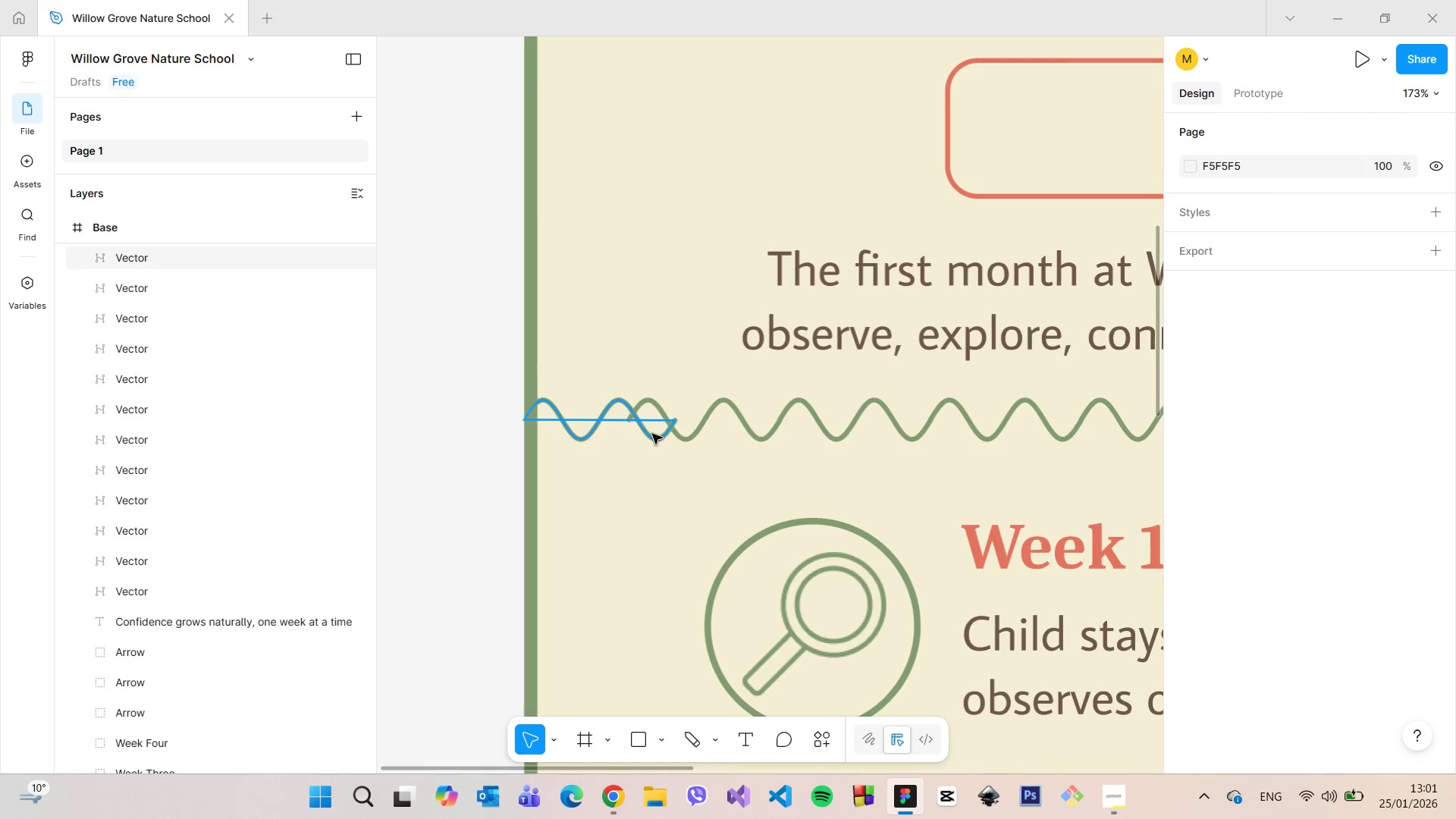 
left_click([652, 434])
 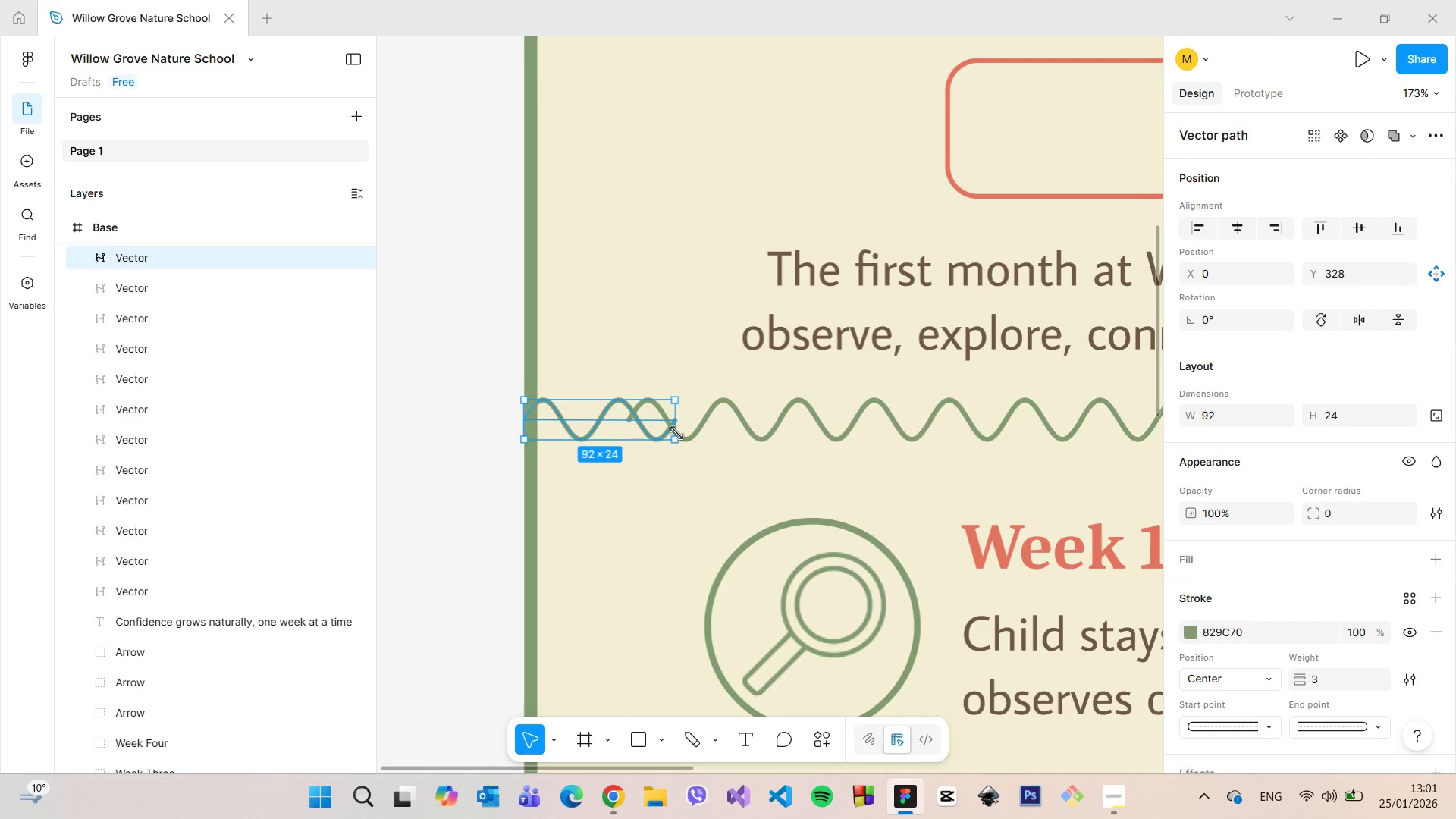 
left_click_drag(start_coordinate=[677, 433], to_coordinate=[673, 433])
 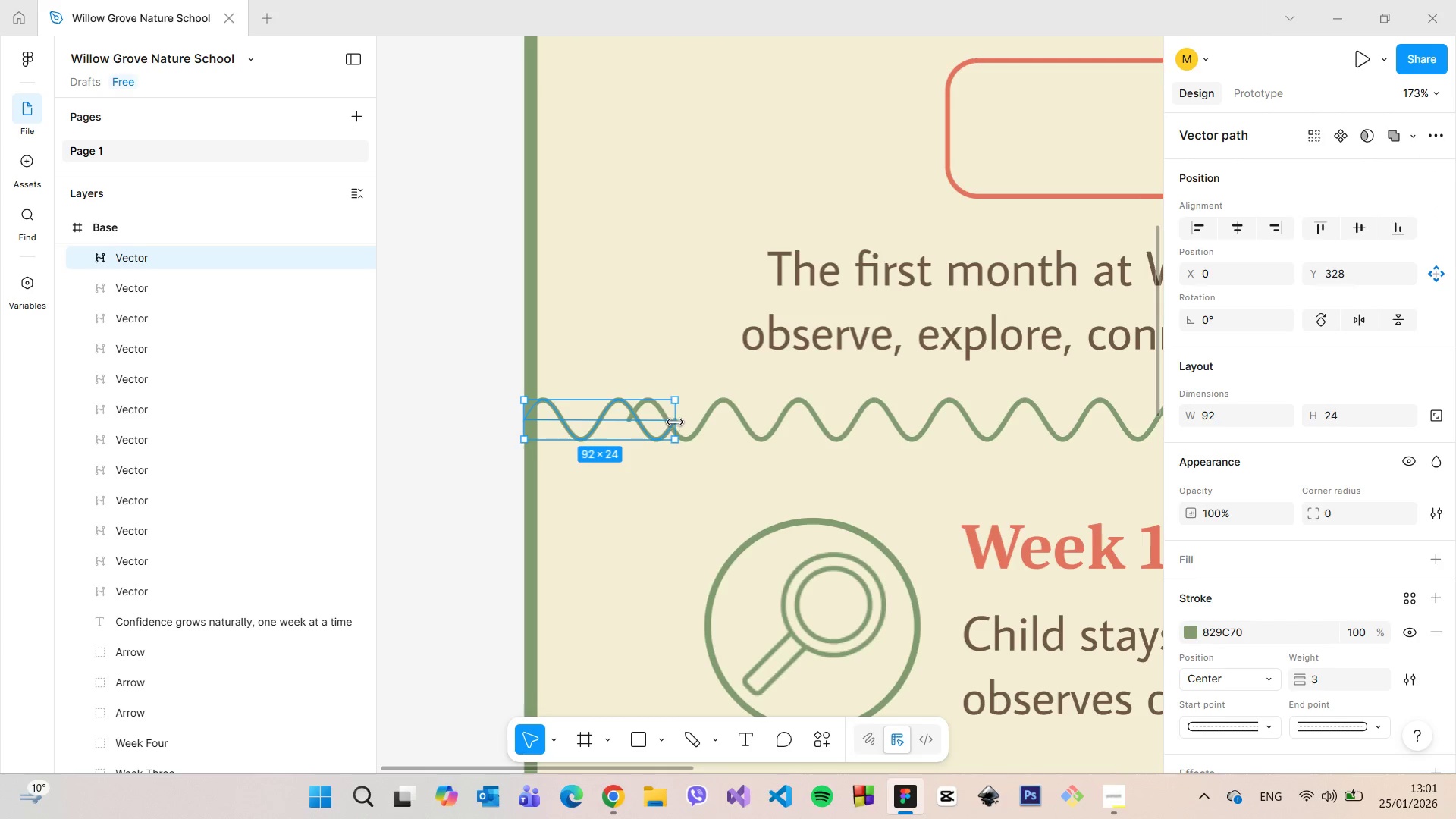 
left_click_drag(start_coordinate=[675, 422], to_coordinate=[631, 420])
 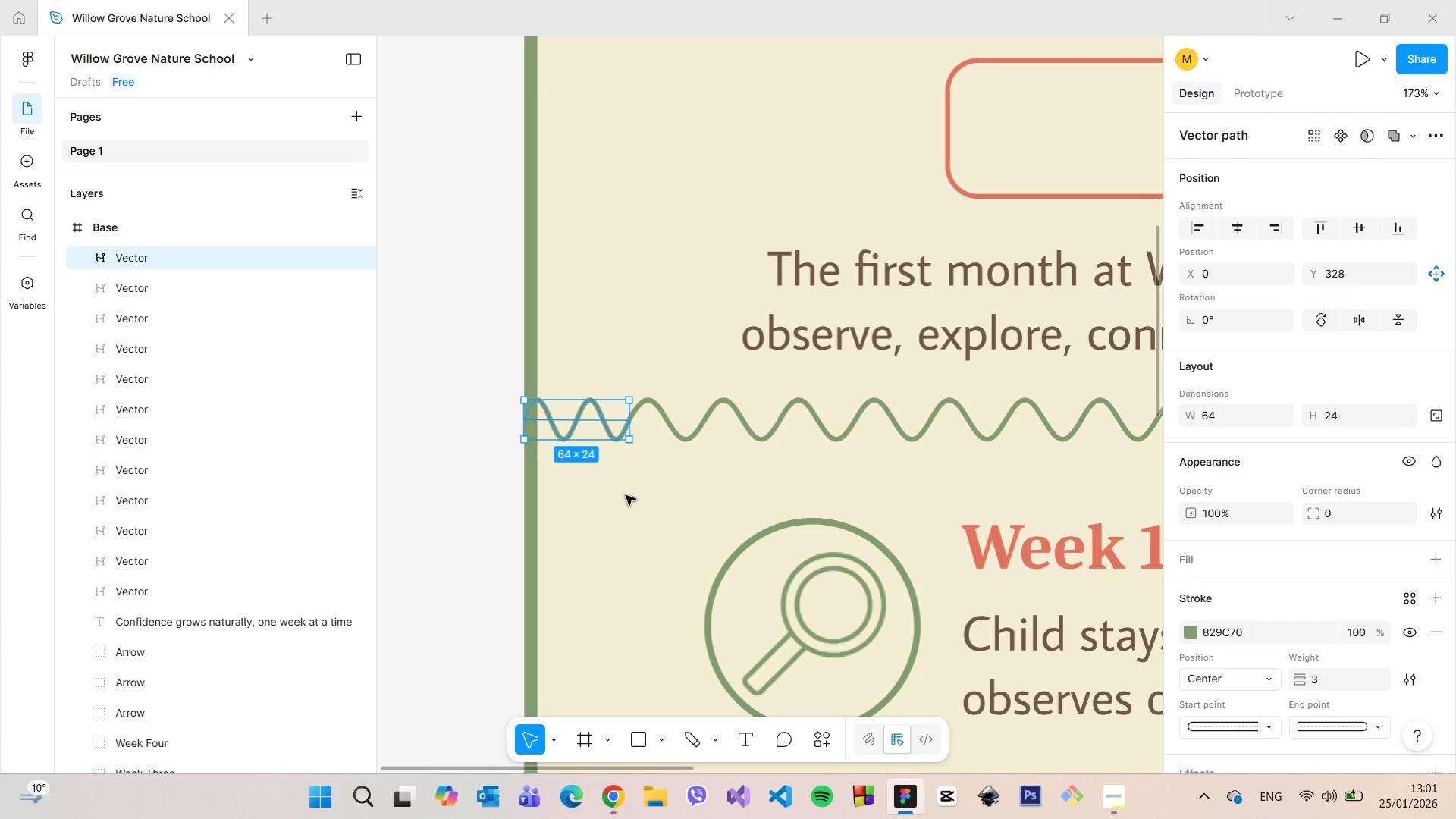 
left_click([626, 495])
 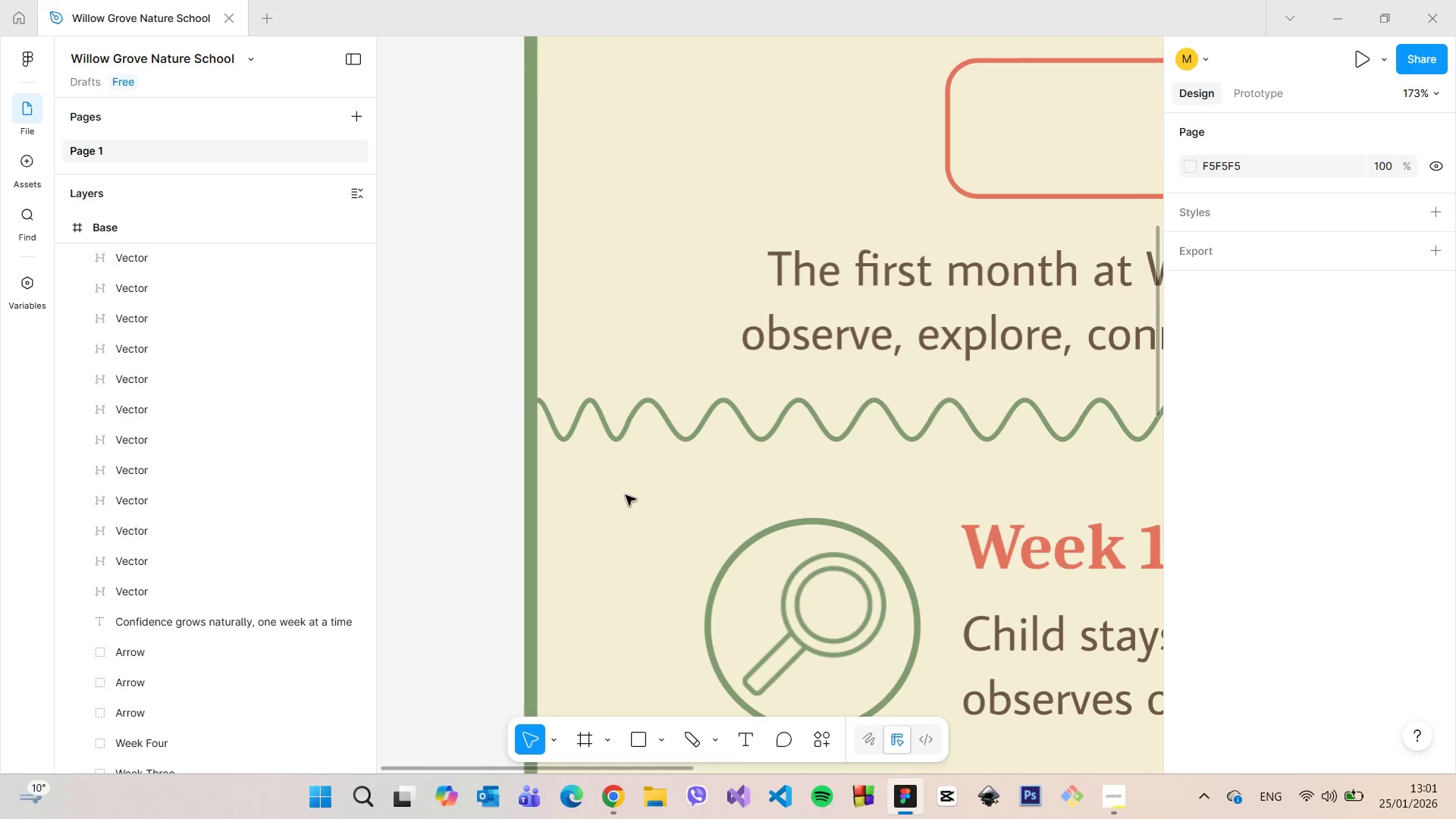 
scroll: coordinate [626, 496], scroll_direction: down, amount: 12.0
 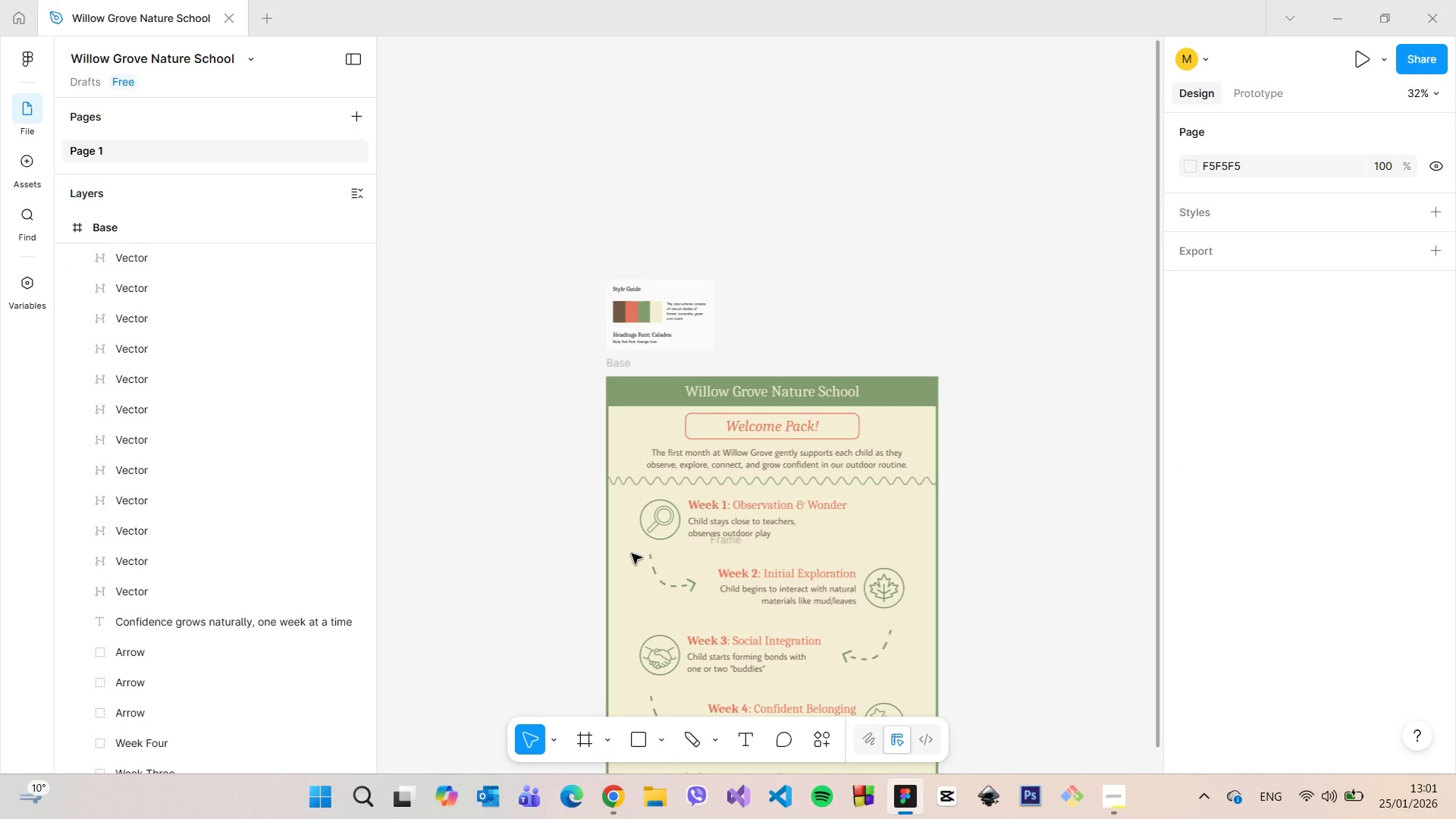 
scroll: coordinate [633, 579], scroll_direction: up, amount: 8.0
 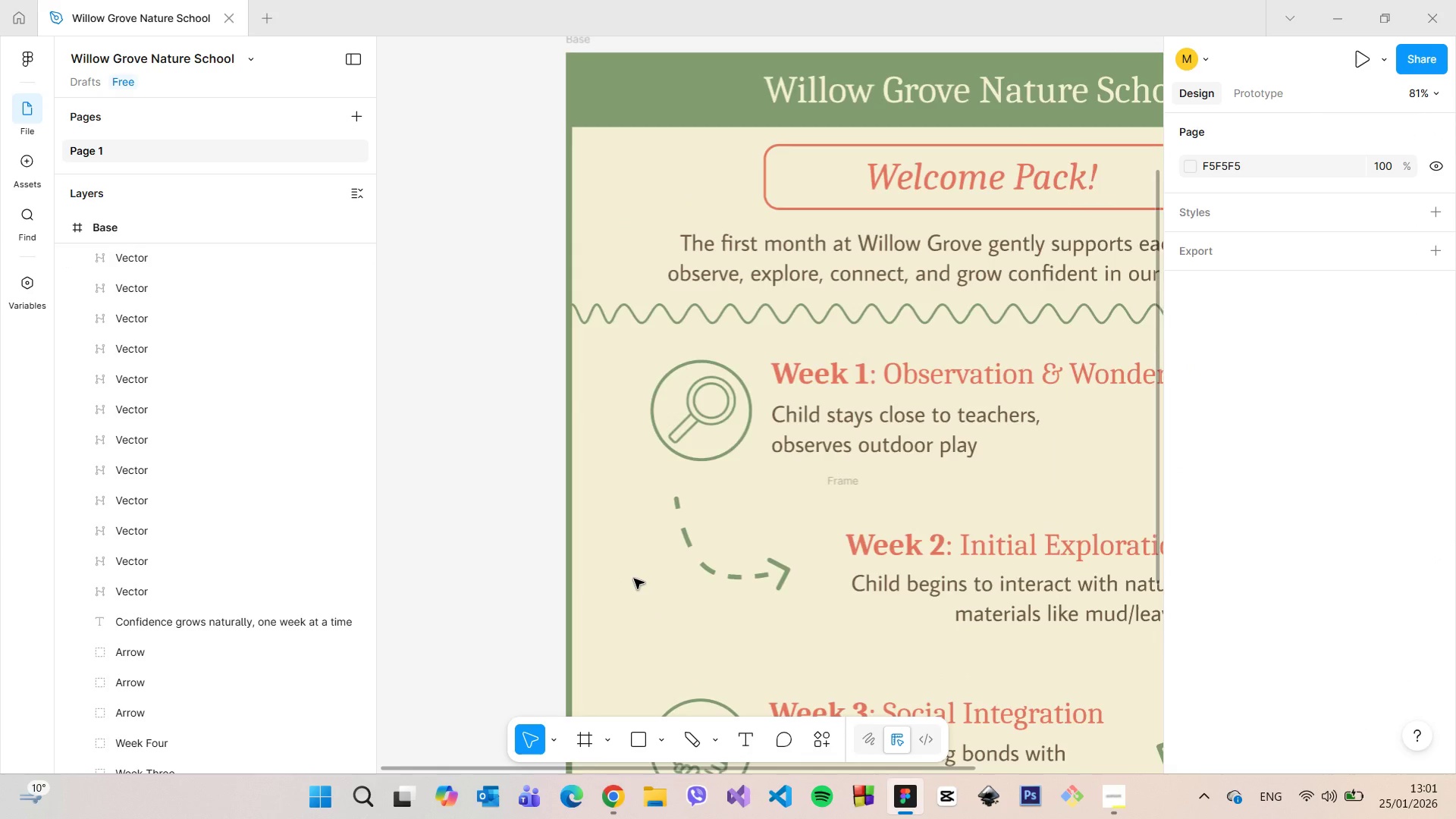 
scroll: coordinate [634, 579], scroll_direction: down, amount: 8.0
 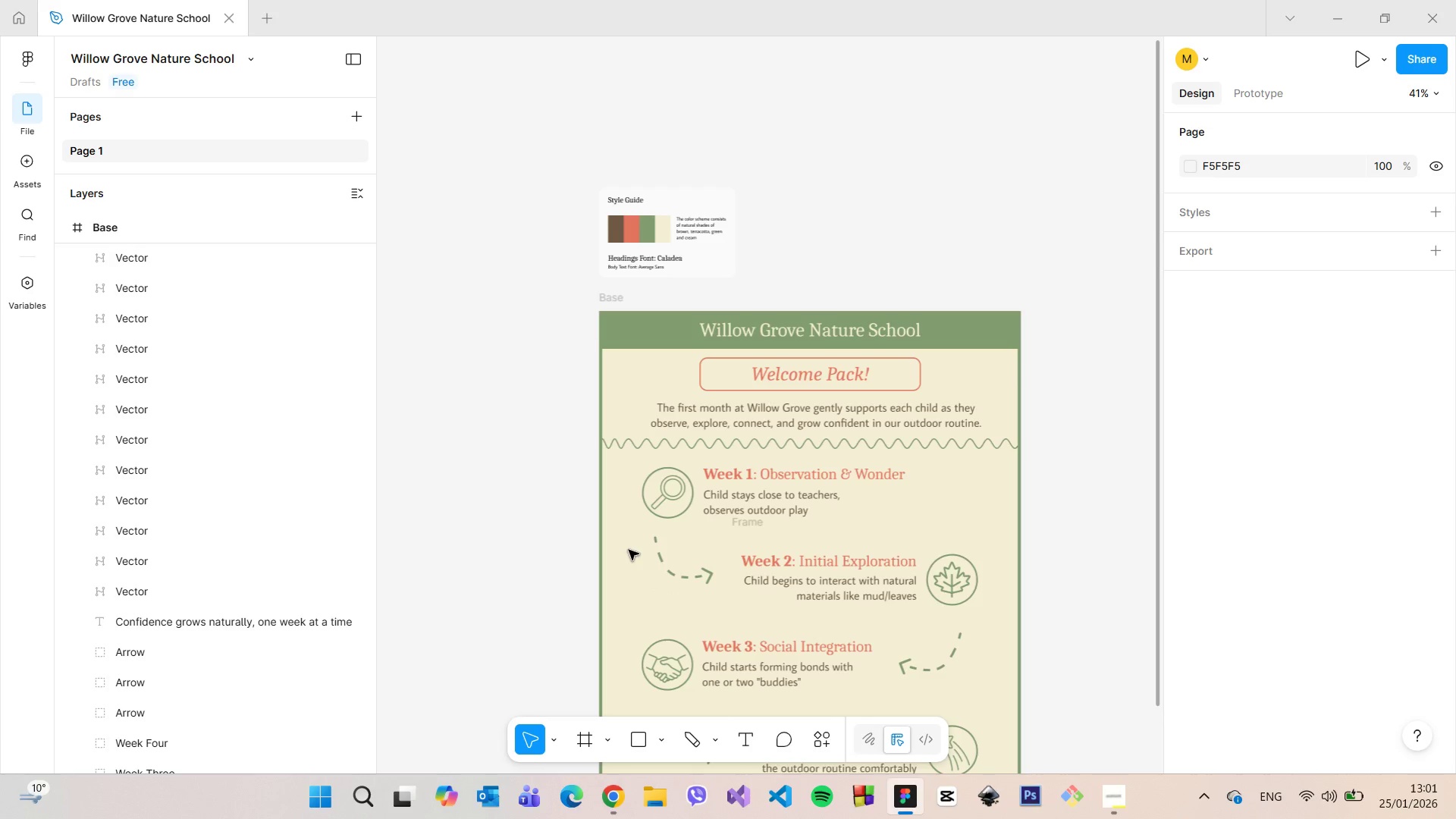 
left_click([606, 441])
 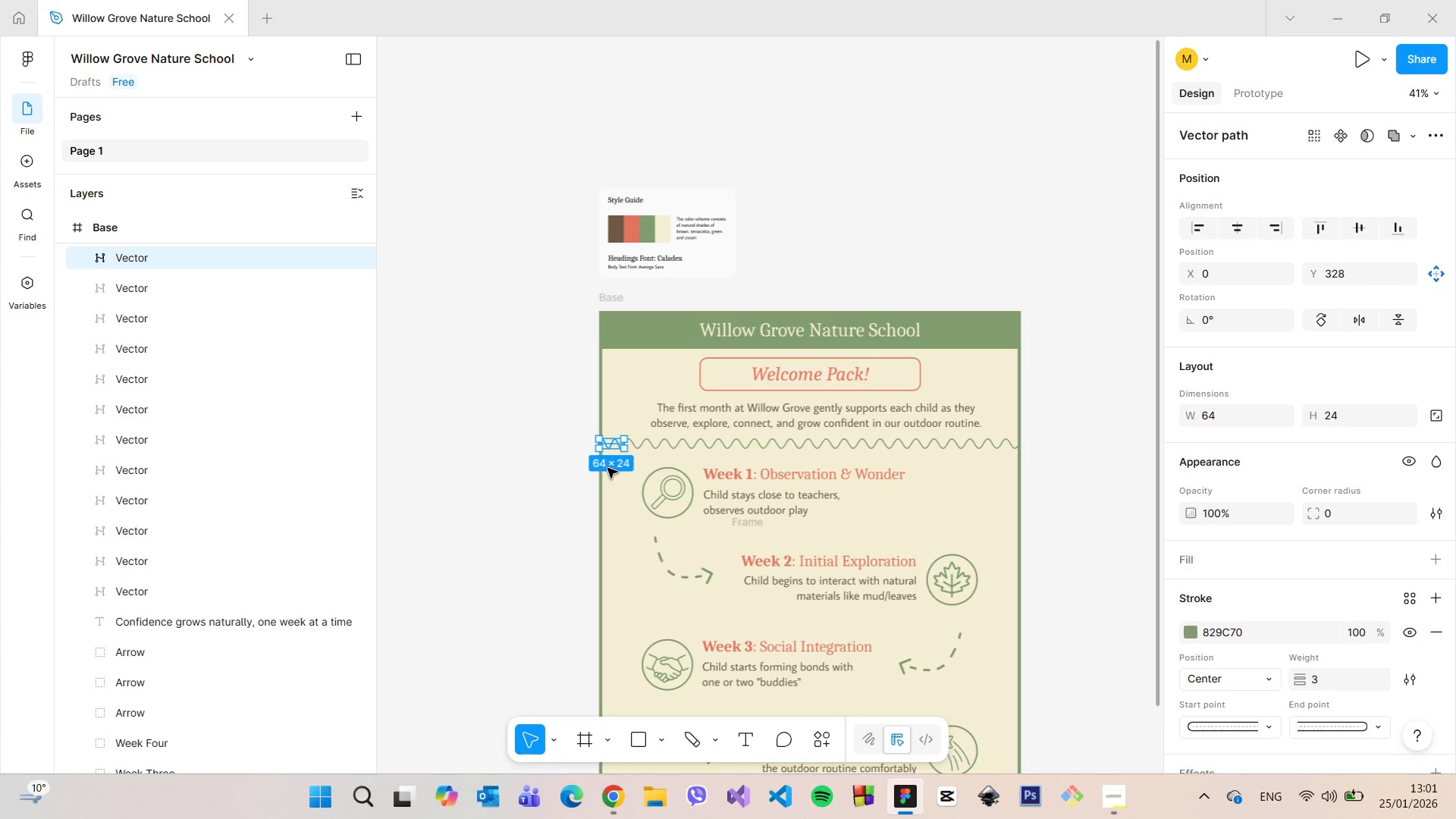 
key(Backspace)
 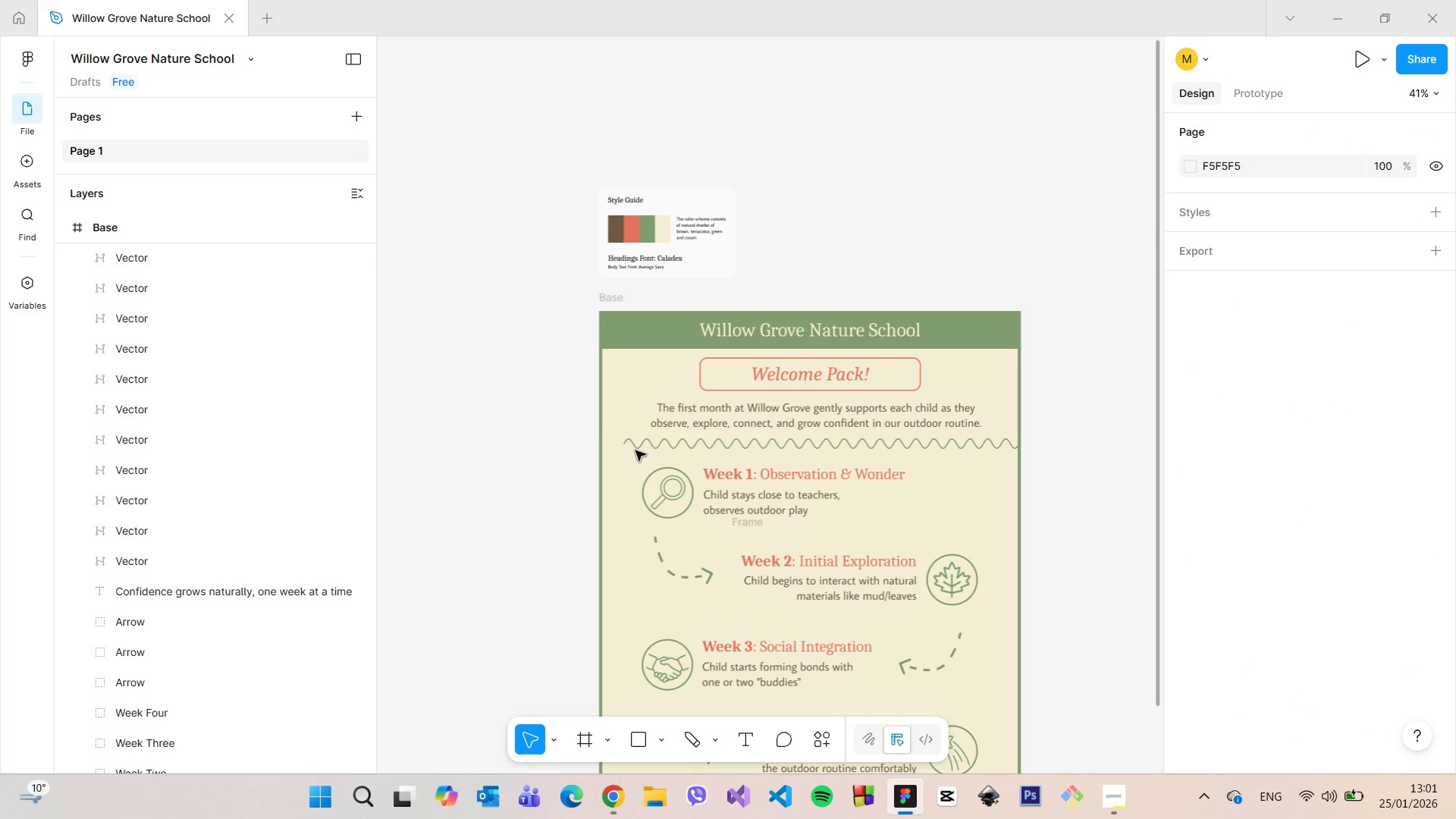 
left_click([632, 449])
 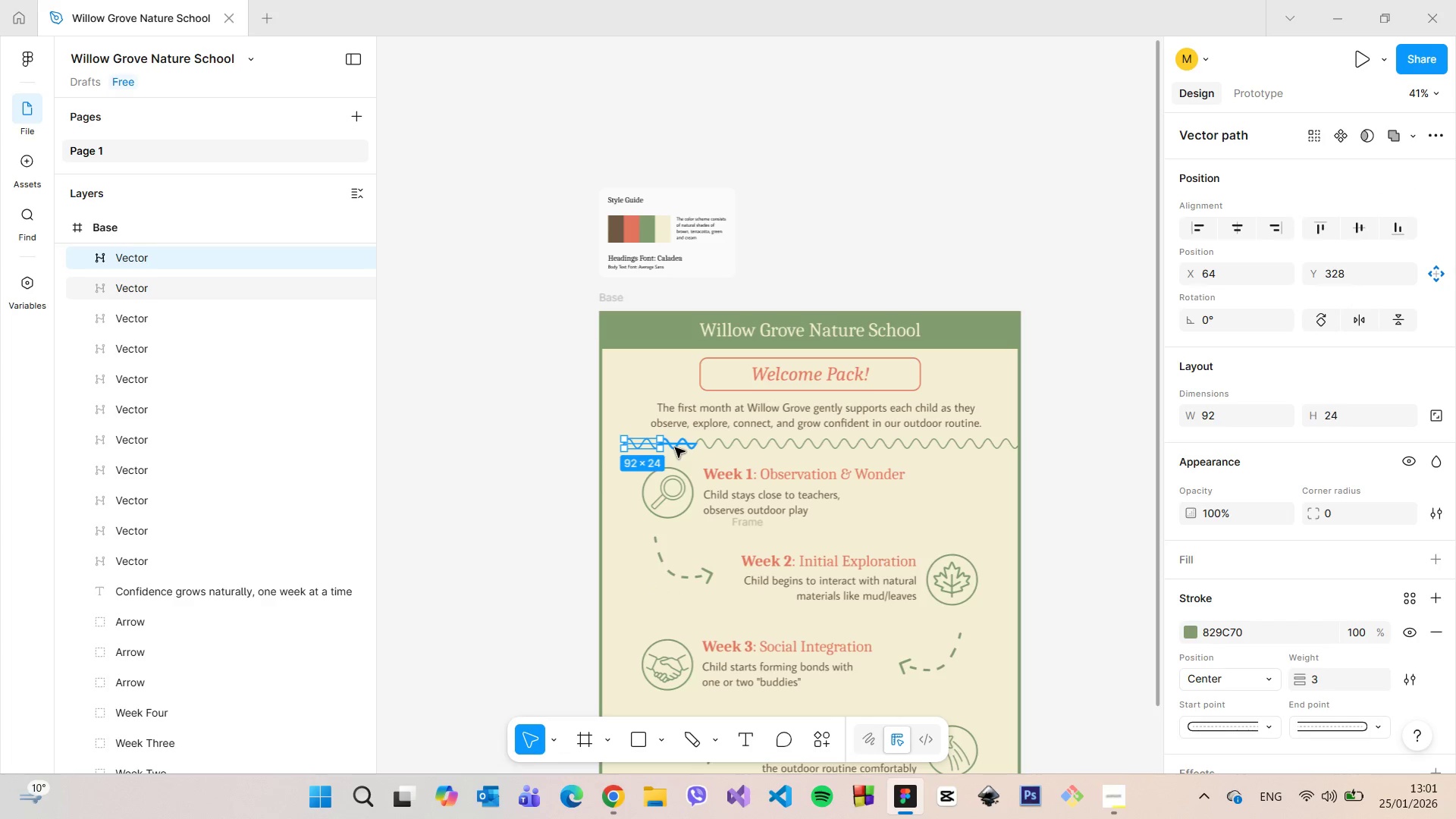 
hold_key(key=ShiftLeft, duration=1.51)
left_click([675, 447])
 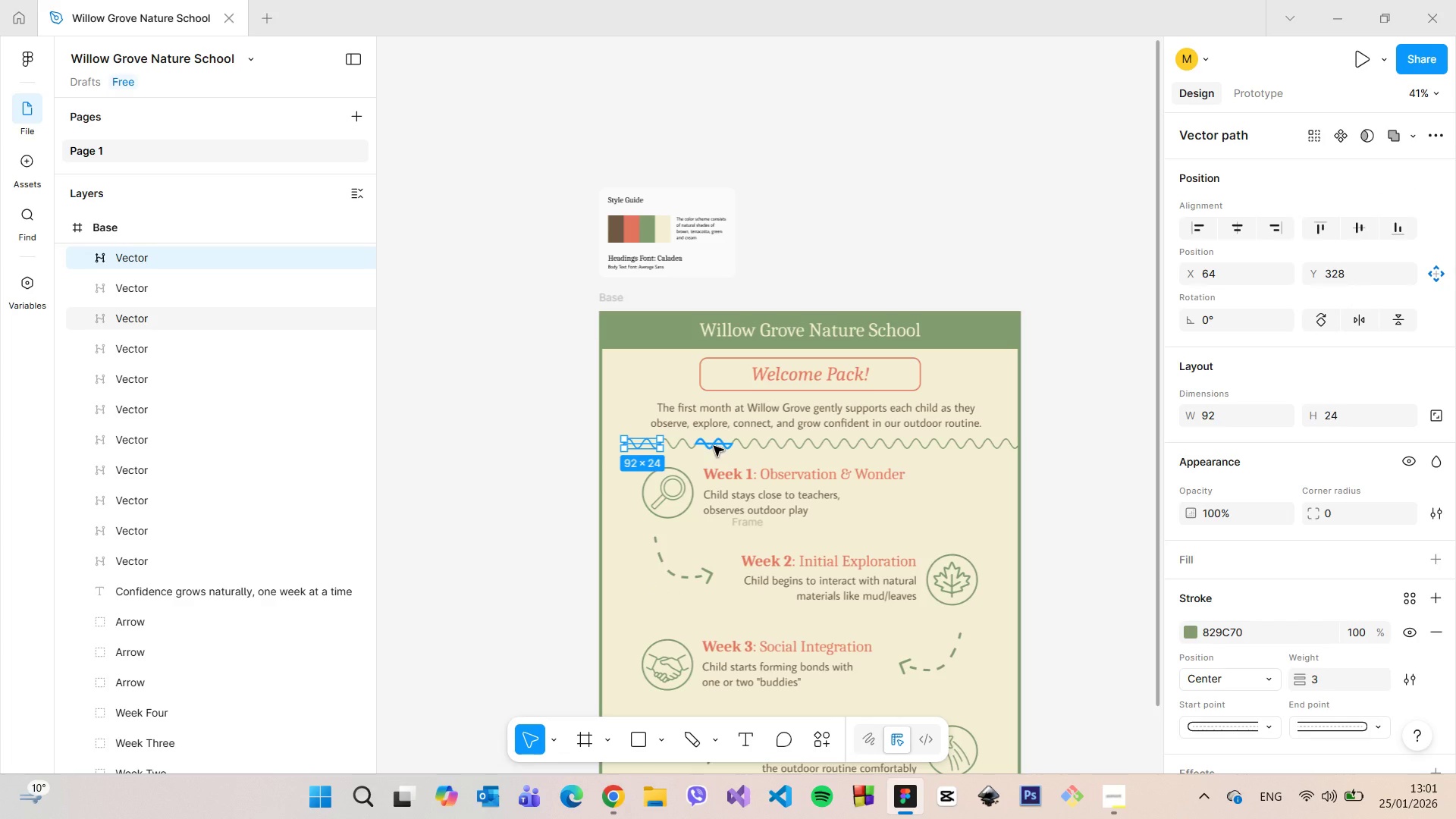 
left_click([714, 446])
 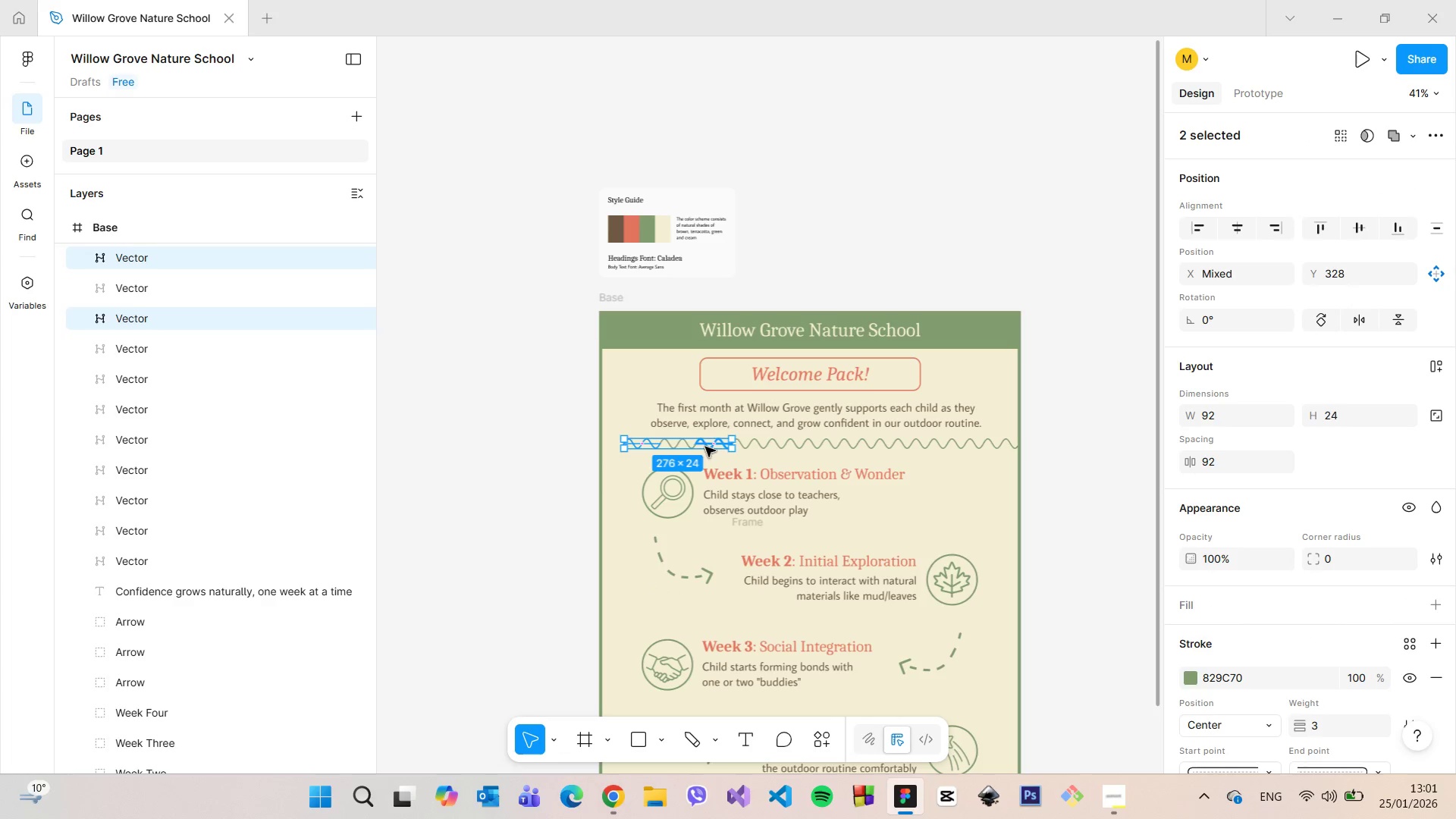 
hold_key(key=ShiftLeft, duration=1.5)
left_click([688, 441])
 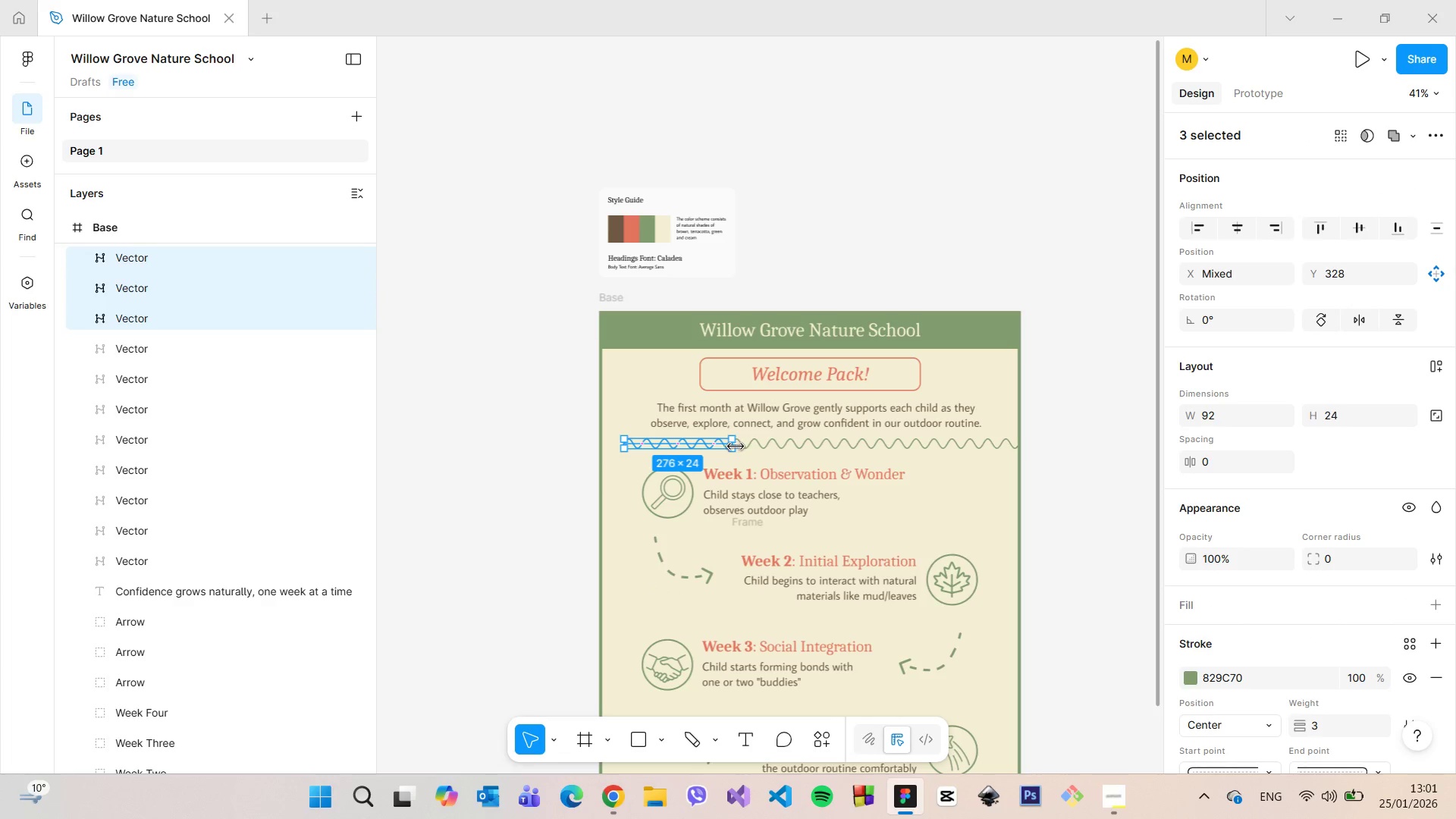 
hold_key(key=ShiftLeft, duration=1.52)
left_click([745, 447])
 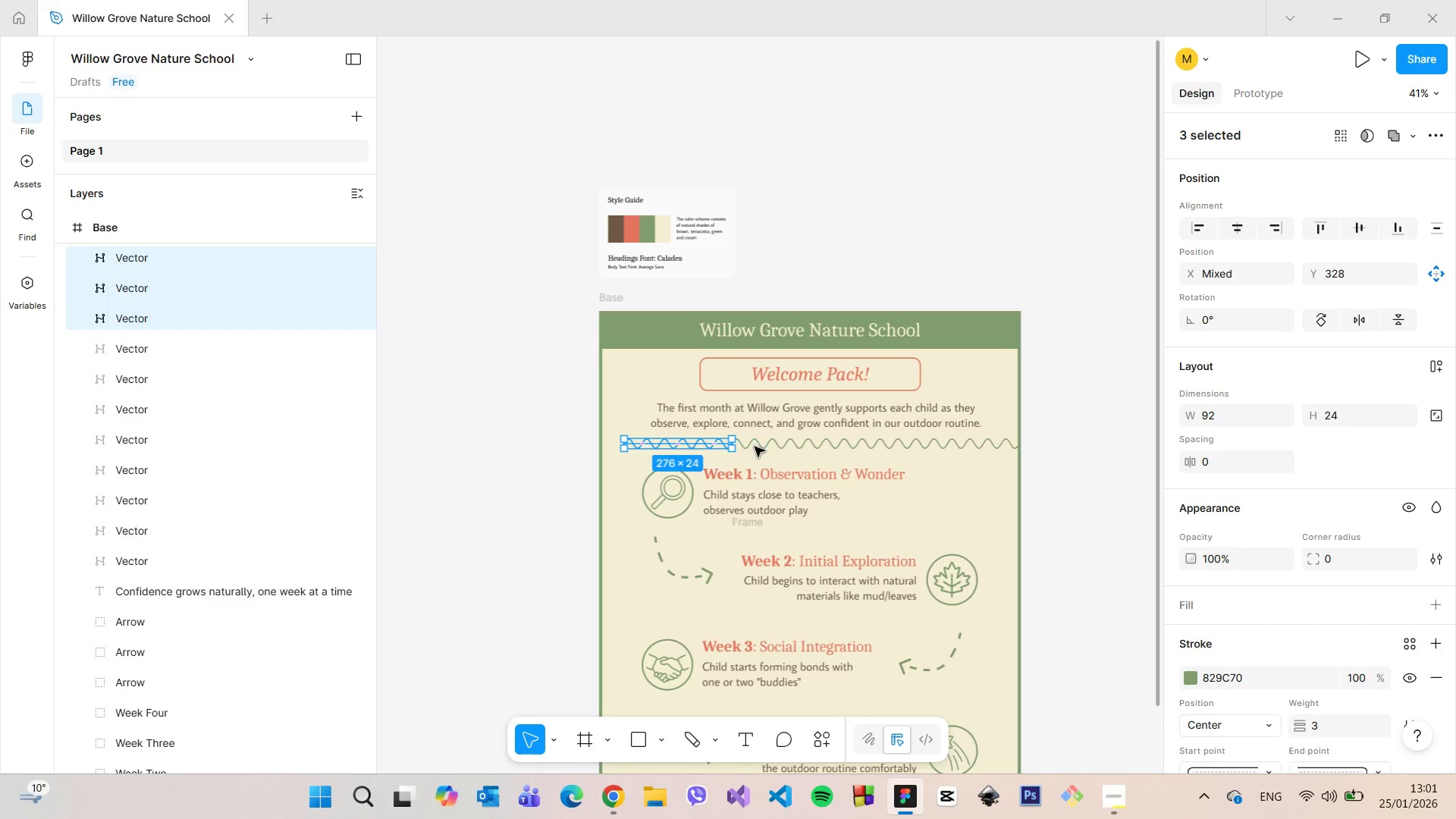 
left_click([755, 447])
 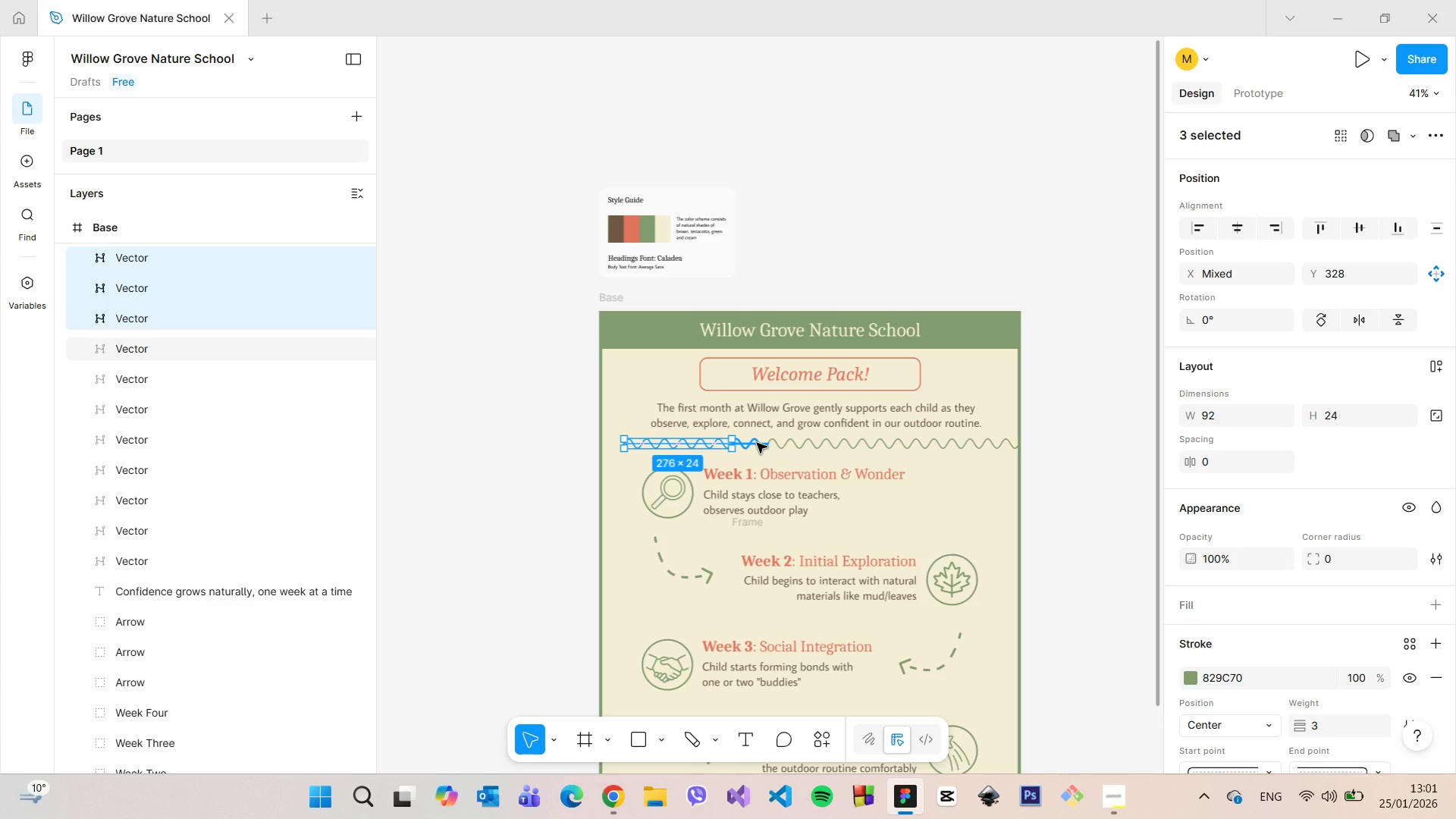 
left_click([757, 443])
 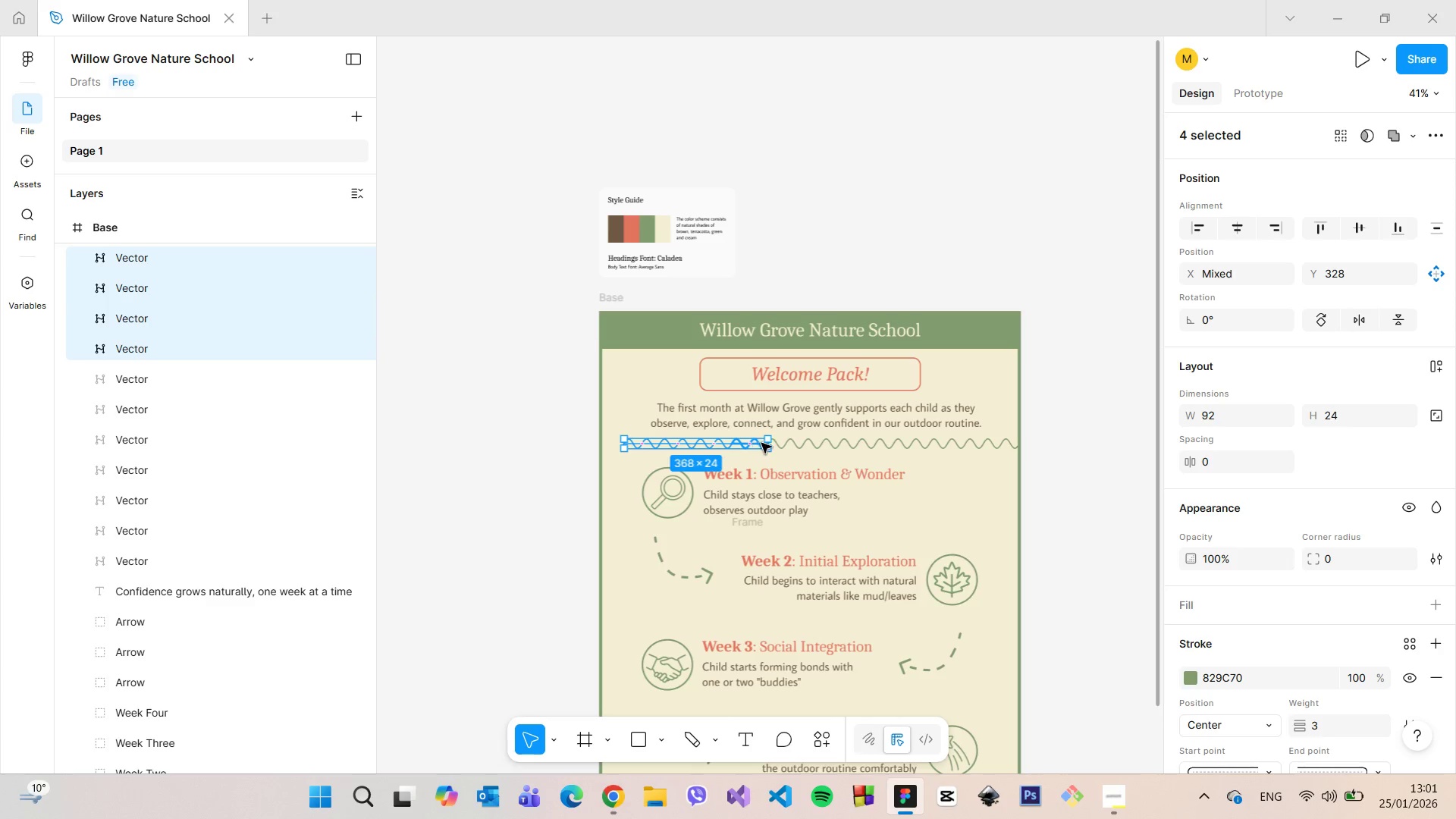 
hold_key(key=ShiftLeft, duration=1.52)
left_click([788, 445])
 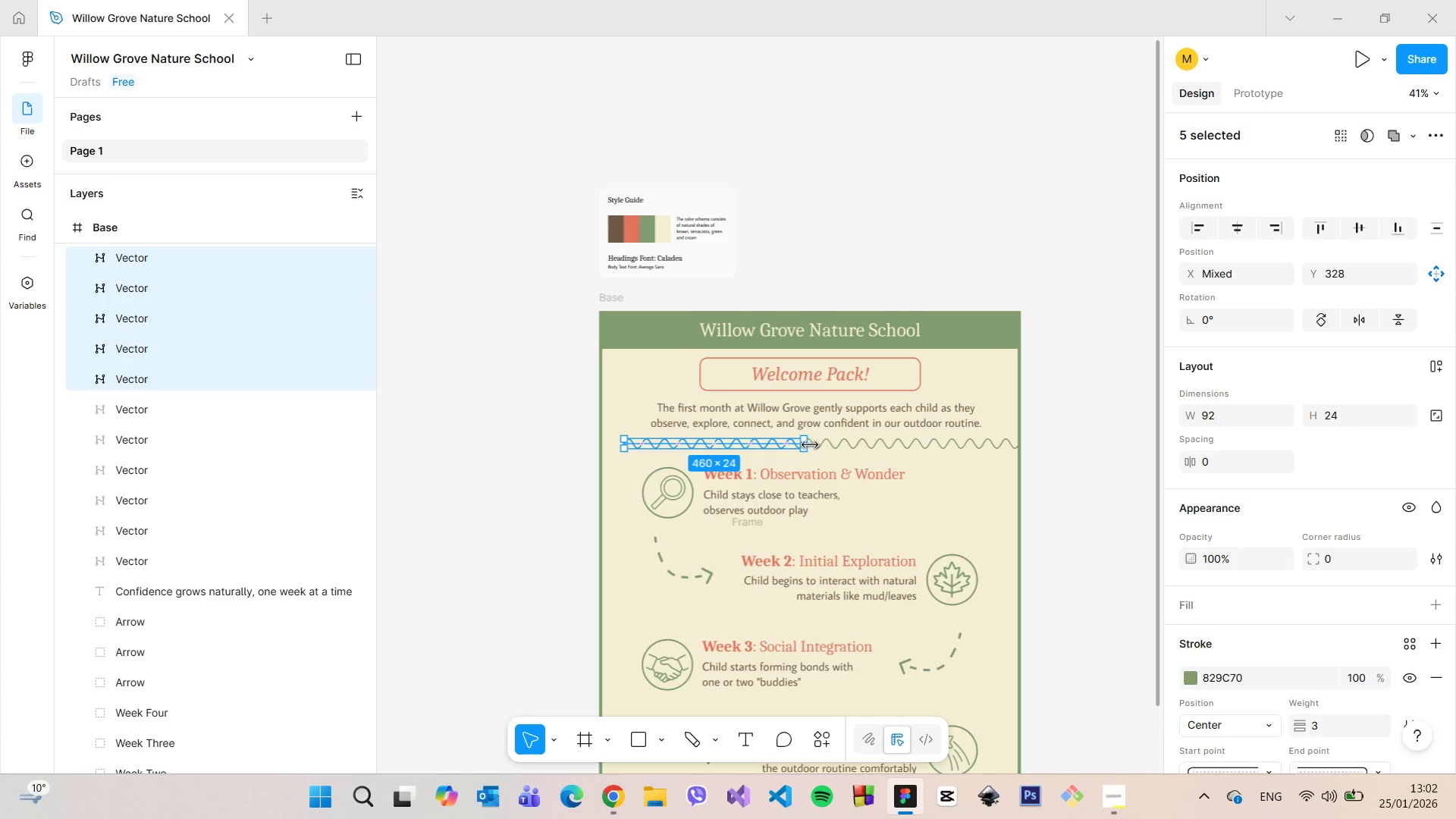 
hold_key(key=ShiftLeft, duration=1.51)
 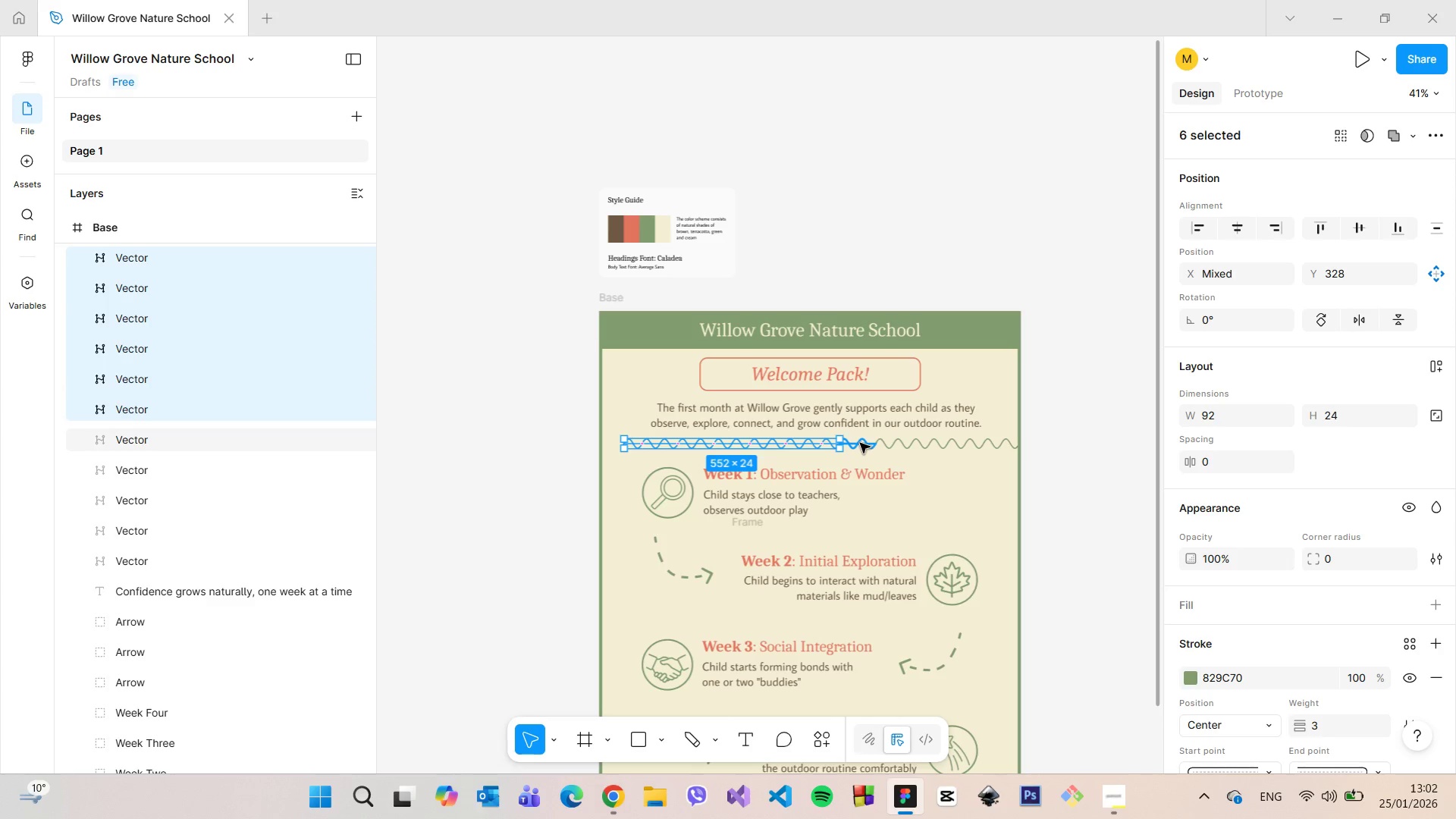 
hold_key(key=ShiftLeft, duration=1.5)
left_click([860, 443])
 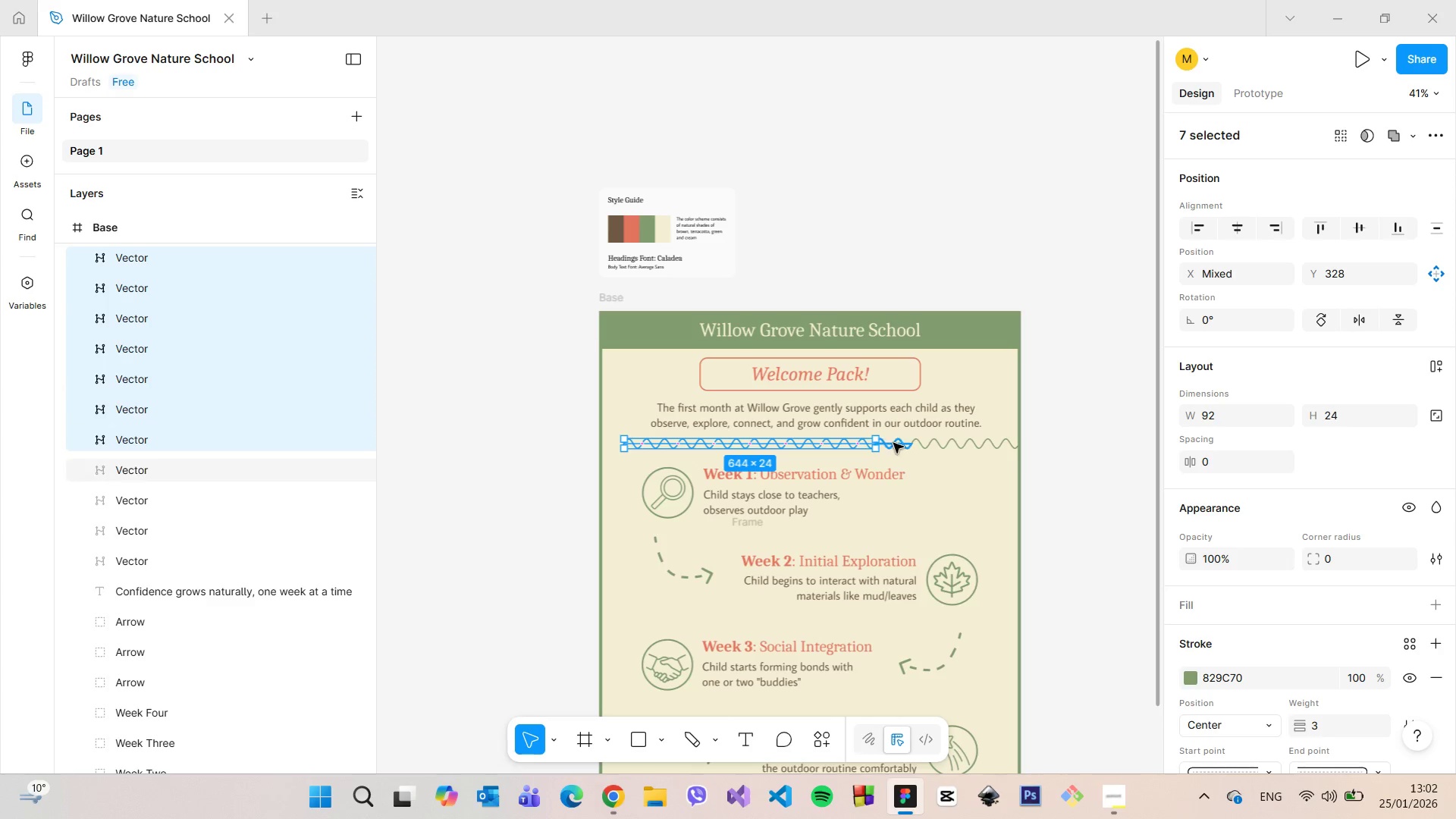 
hold_key(key=ShiftLeft, duration=1.52)
left_click([934, 442])
 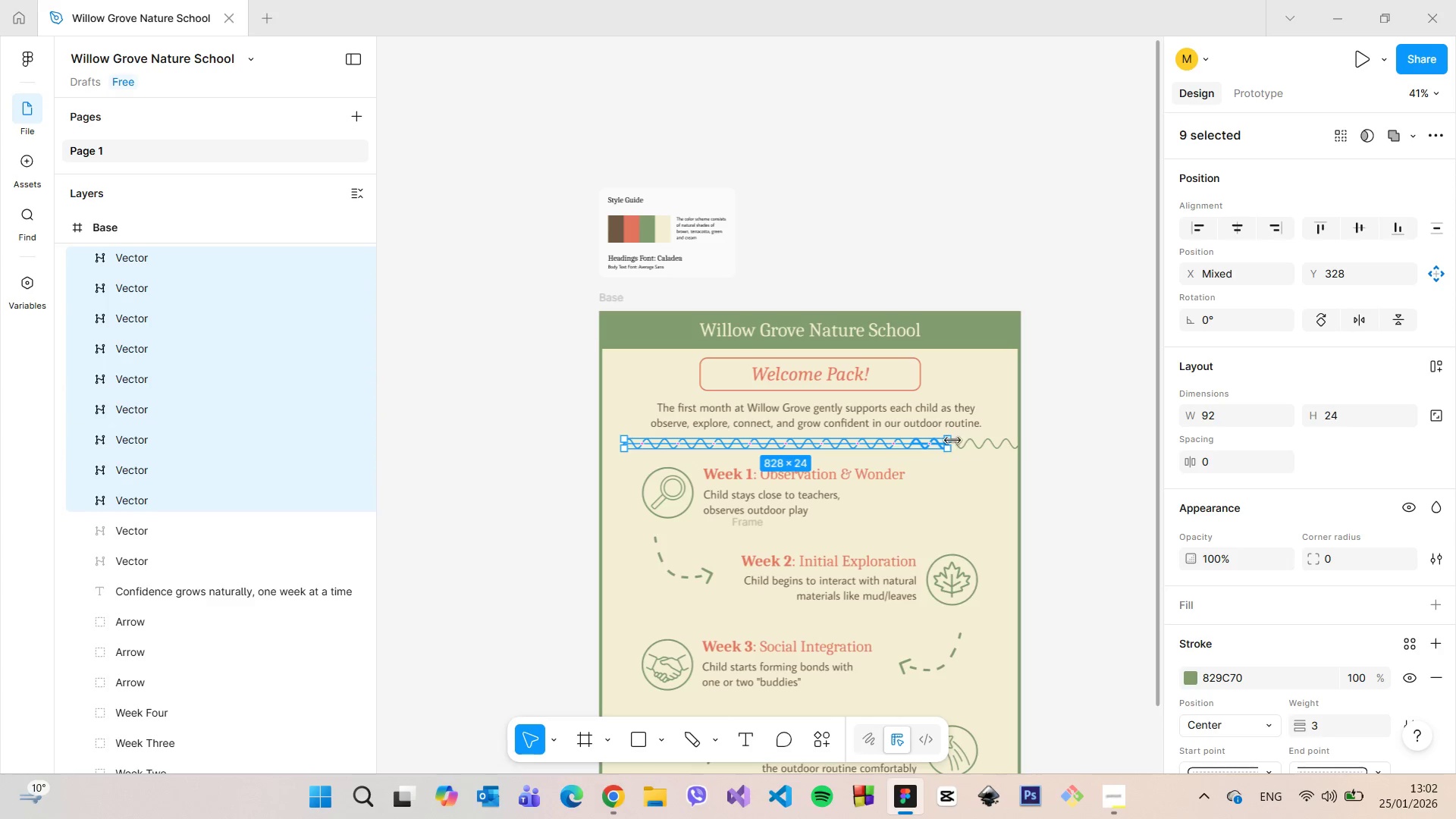 
hold_key(key=ShiftLeft, duration=1.51)
 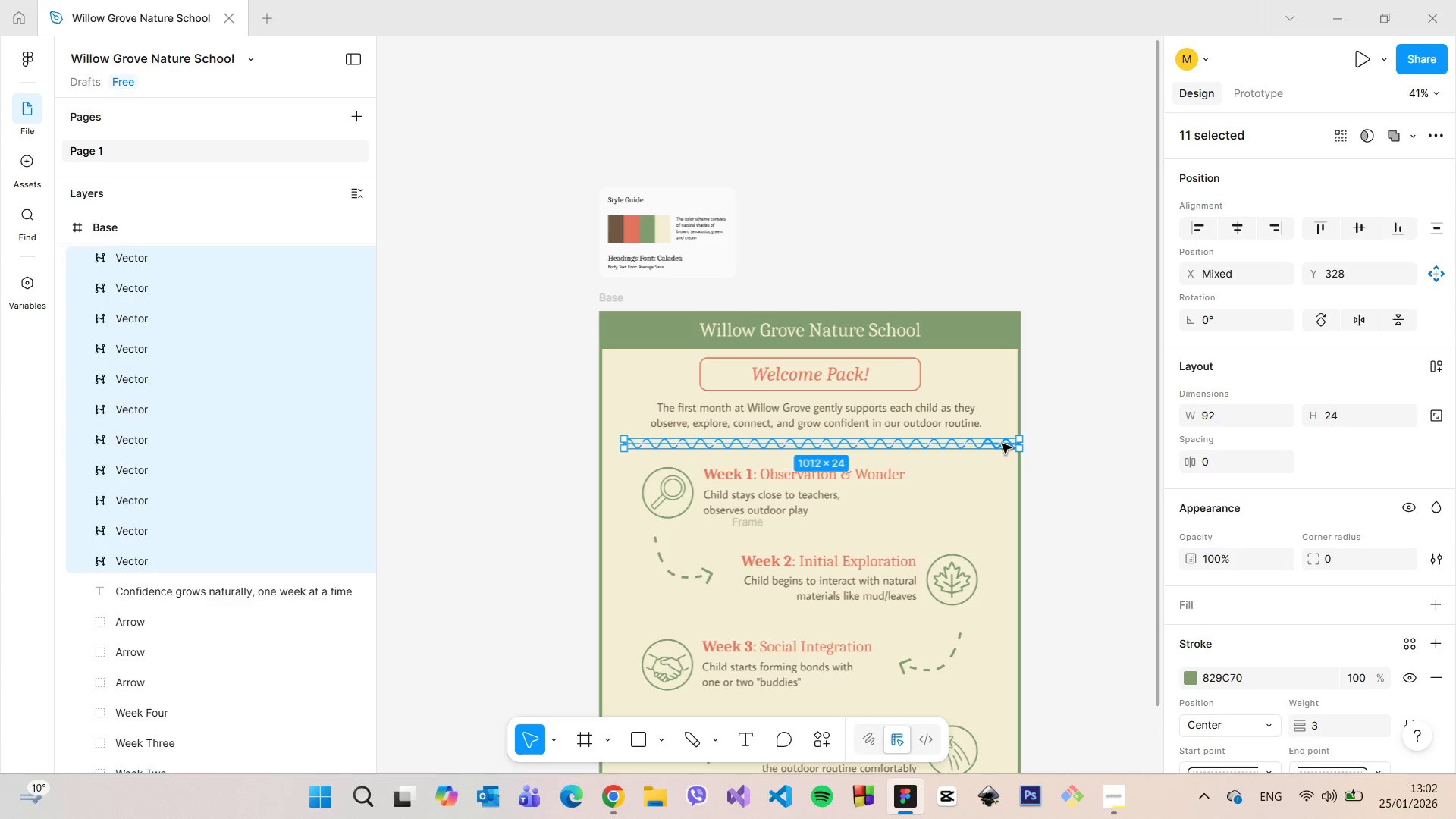 
hold_key(key=ShiftLeft, duration=0.55)
left_click([1002, 444])
 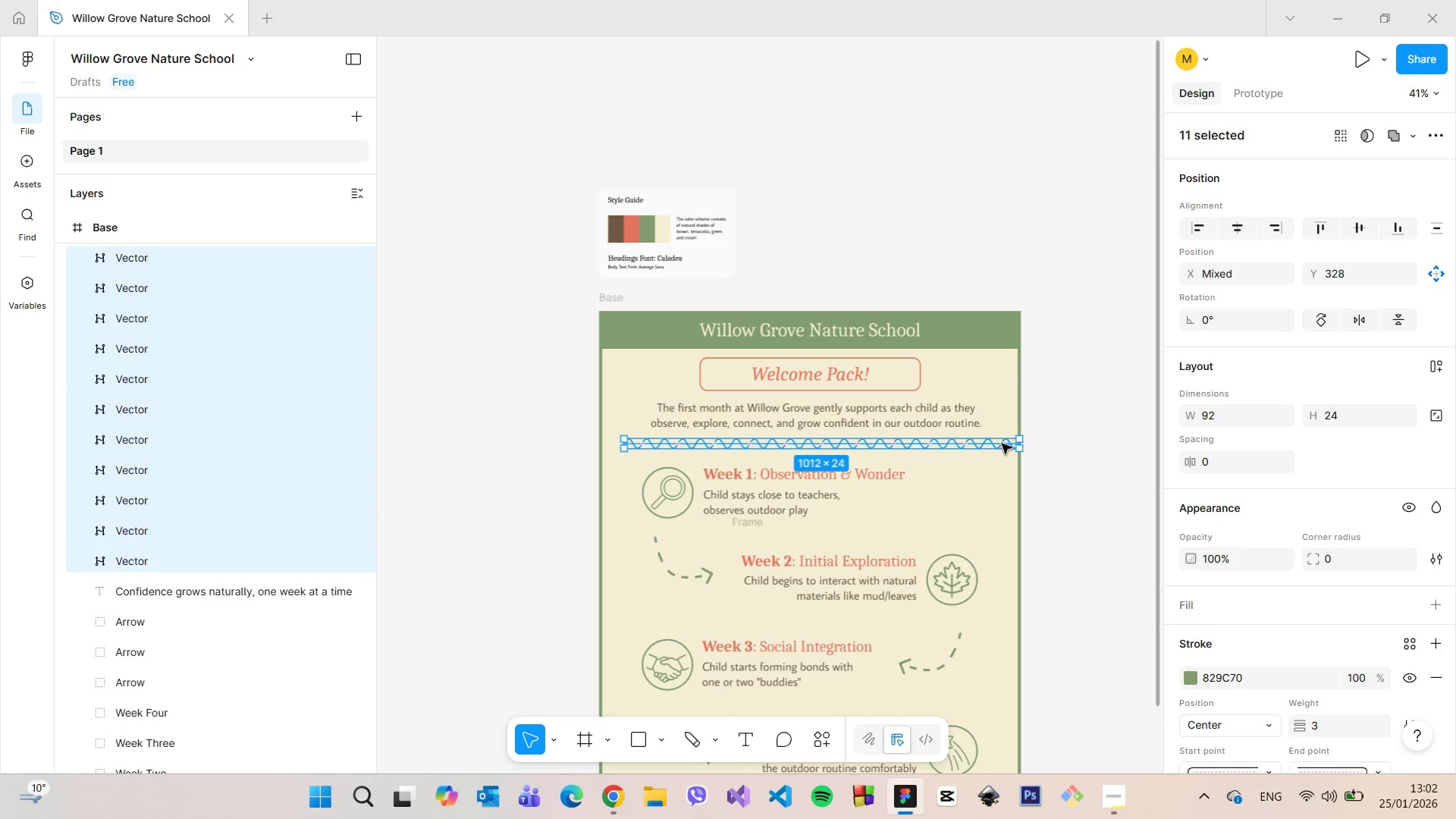 
right_click([1002, 444])
 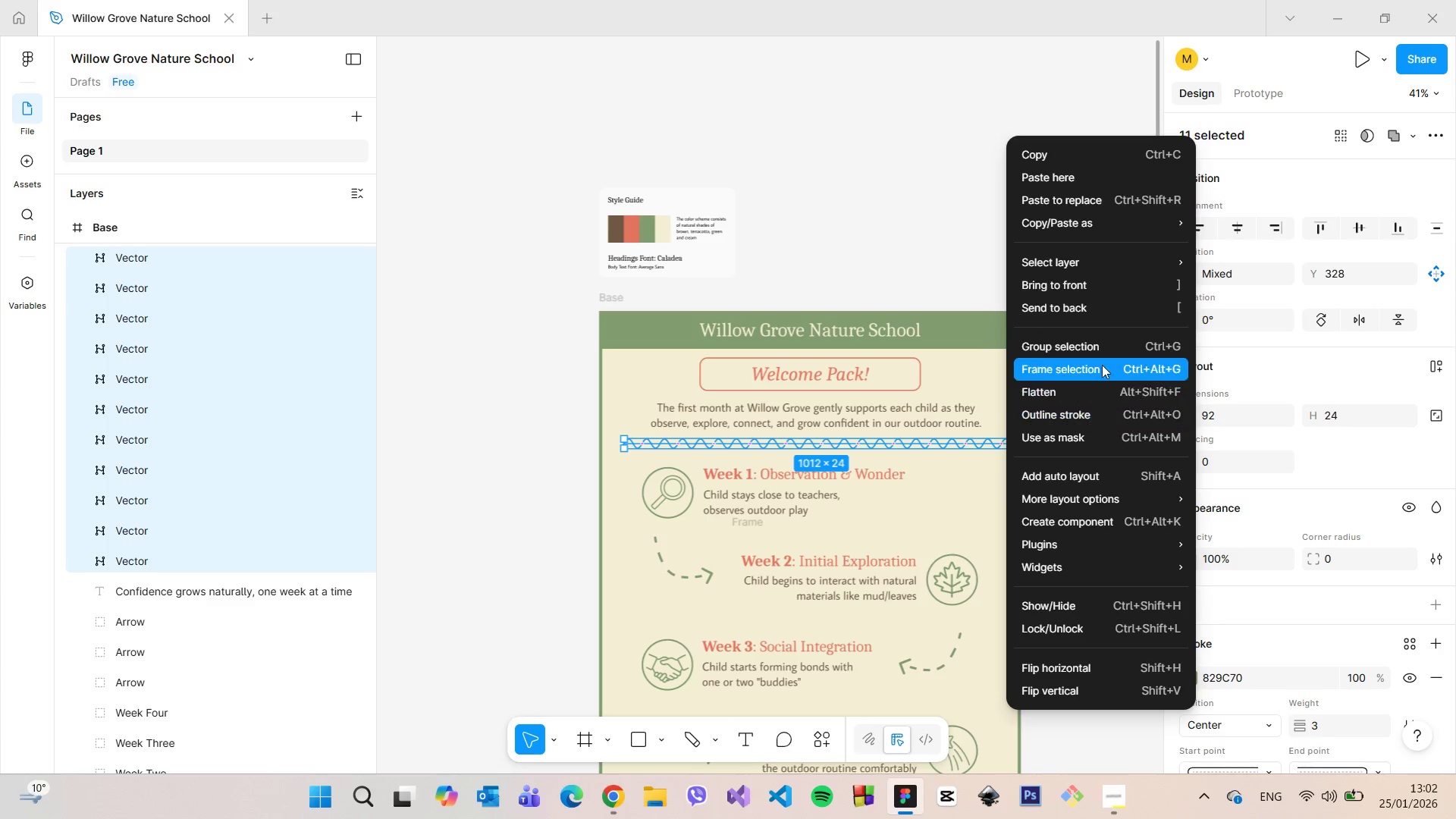 
left_click([1096, 352])
 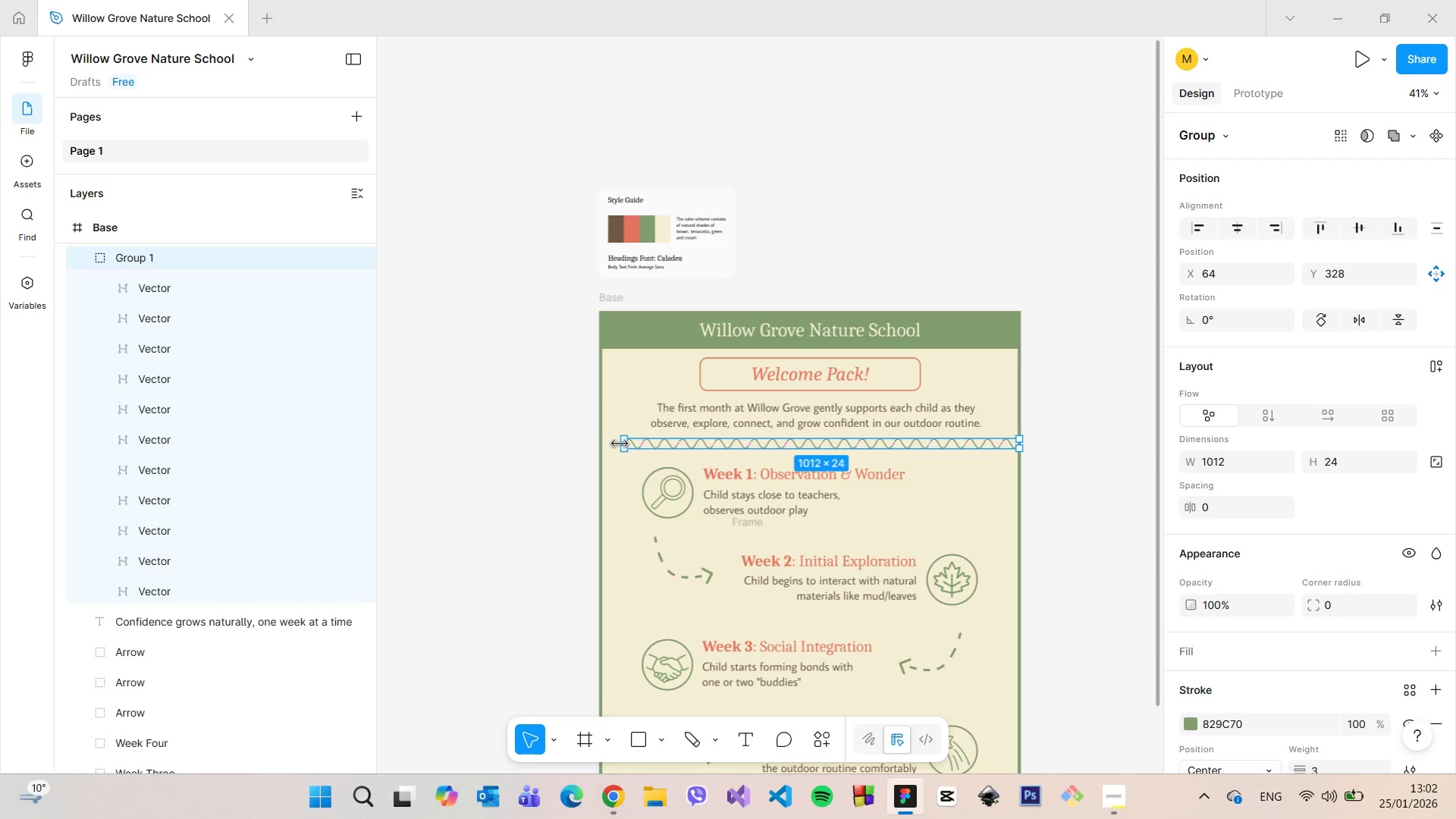 
left_click_drag(start_coordinate=[623, 441], to_coordinate=[598, 443])
 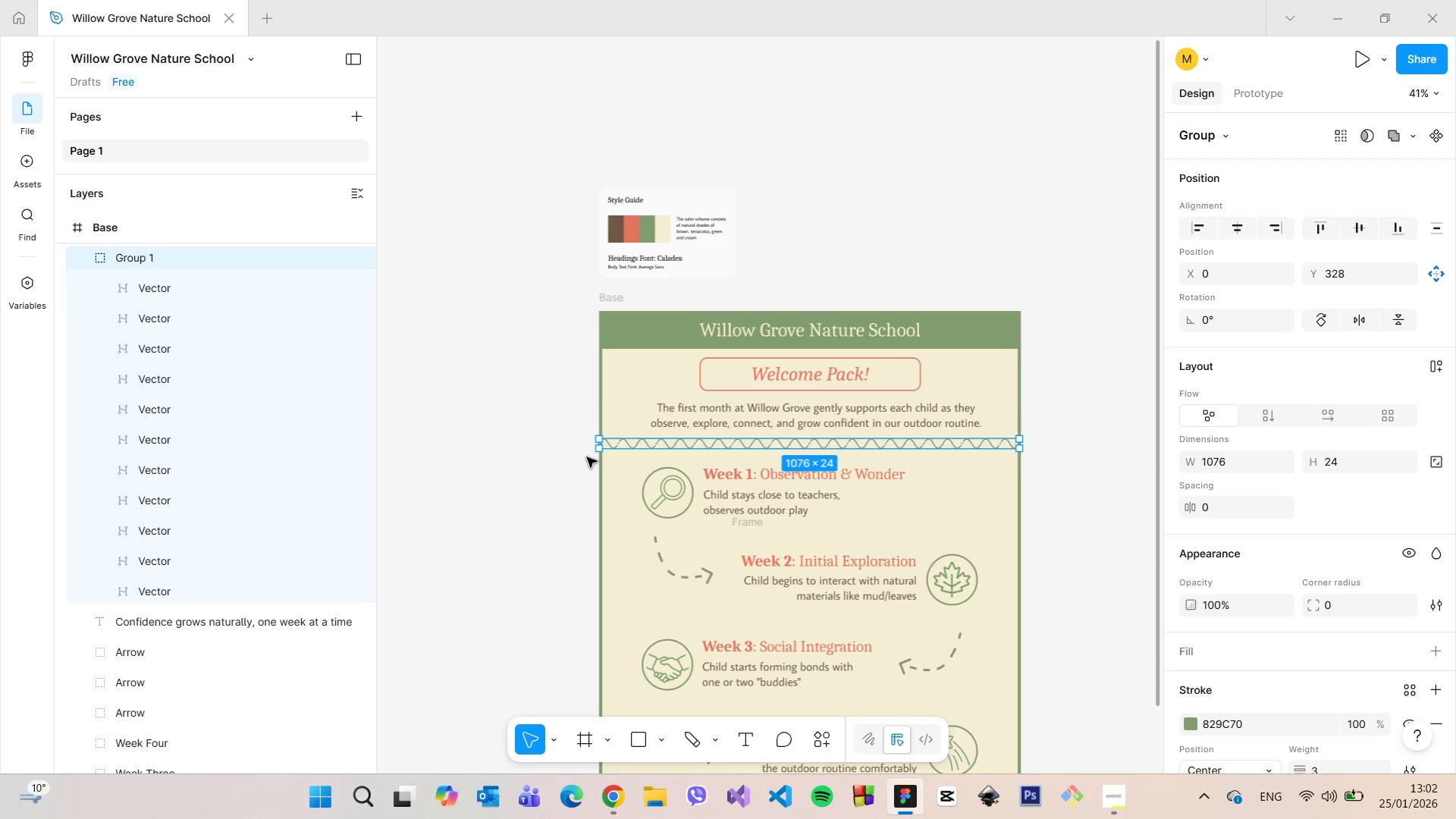 
left_click([587, 457])
 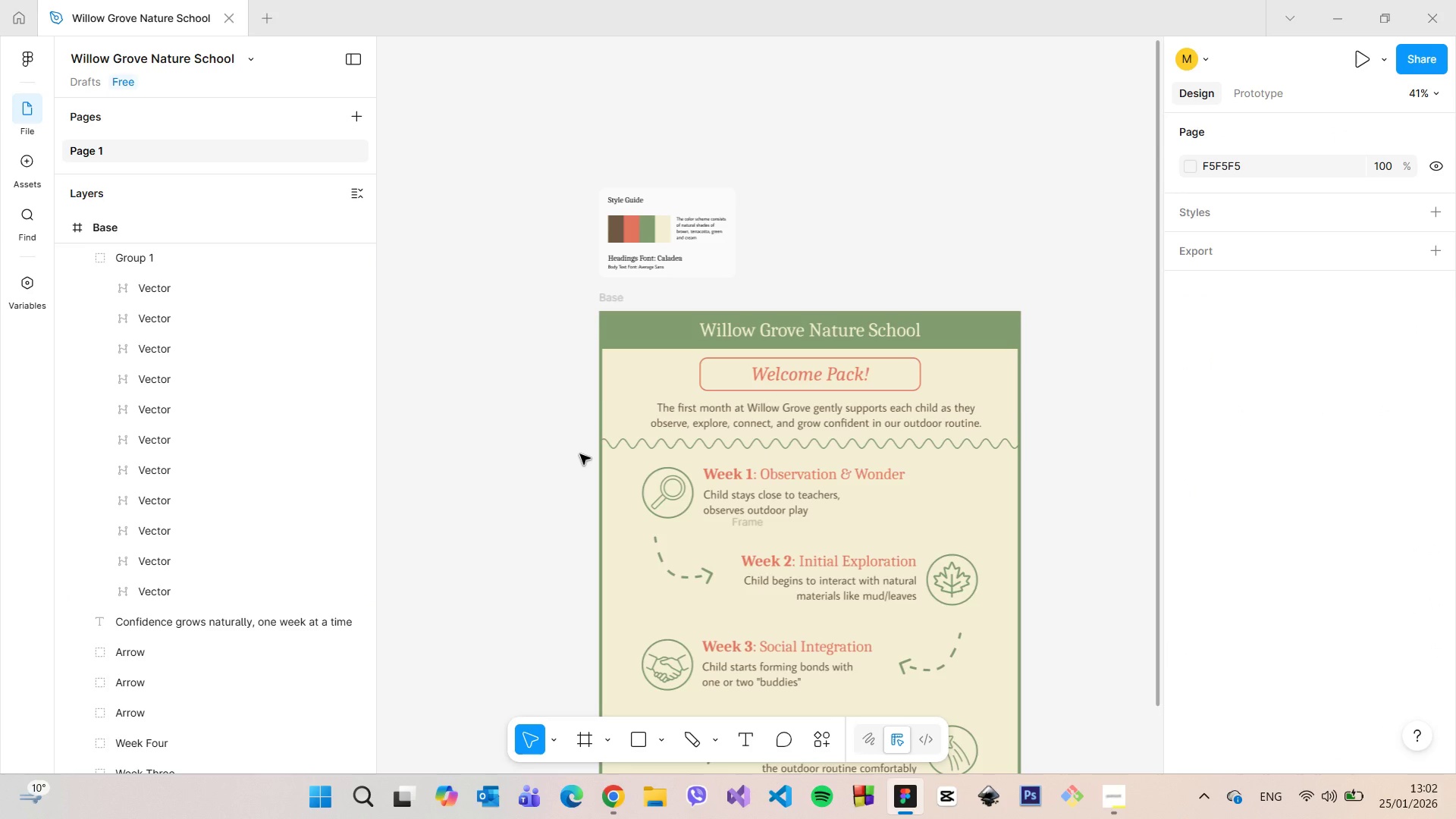 
scroll: coordinate [581, 501], scroll_direction: down, amount: 7.0
 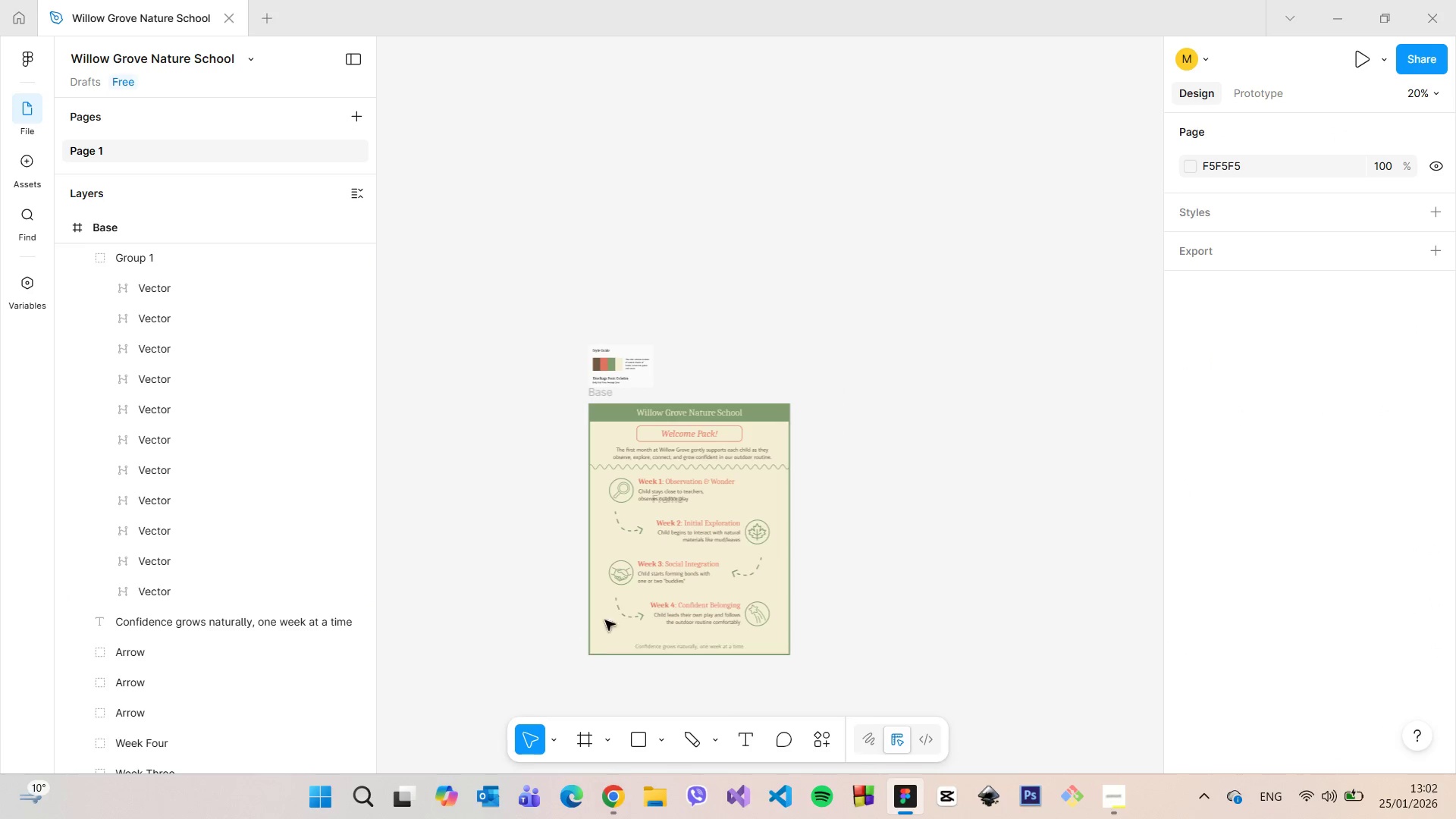 
scroll: coordinate [616, 607], scroll_direction: up, amount: 6.0
 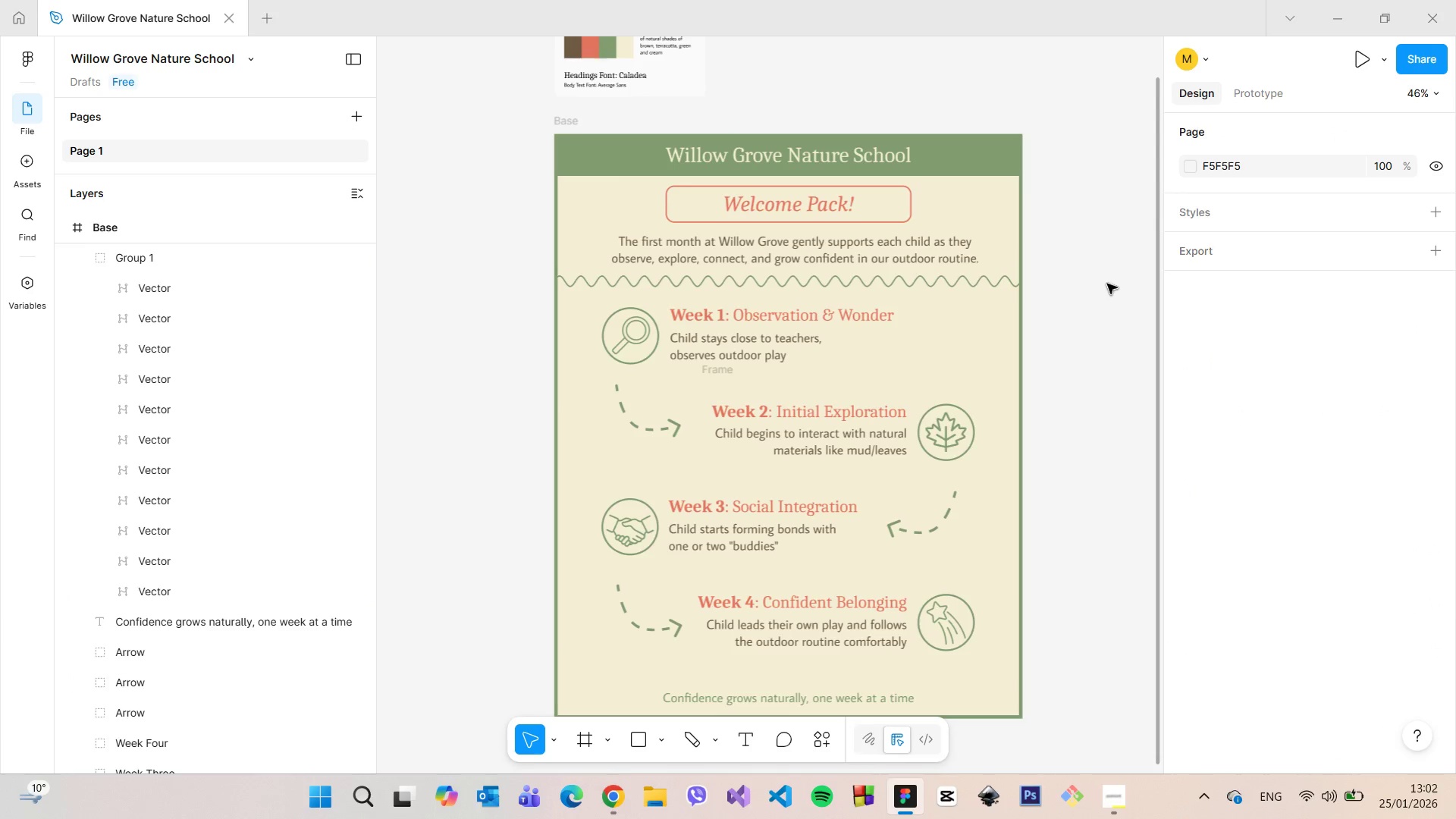 
left_click([976, 282])
 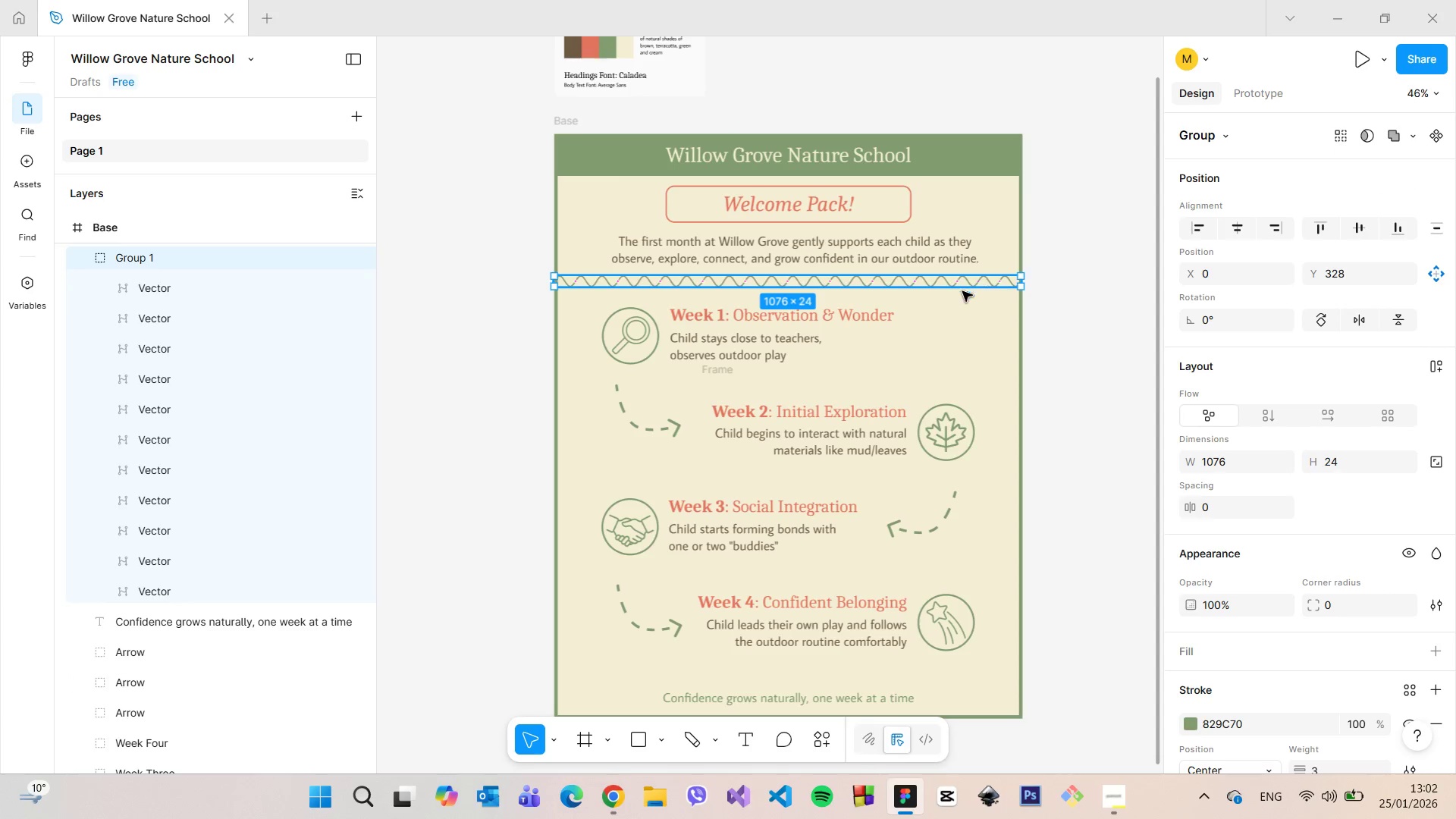 
scroll: coordinate [960, 293], scroll_direction: up, amount: 4.0
 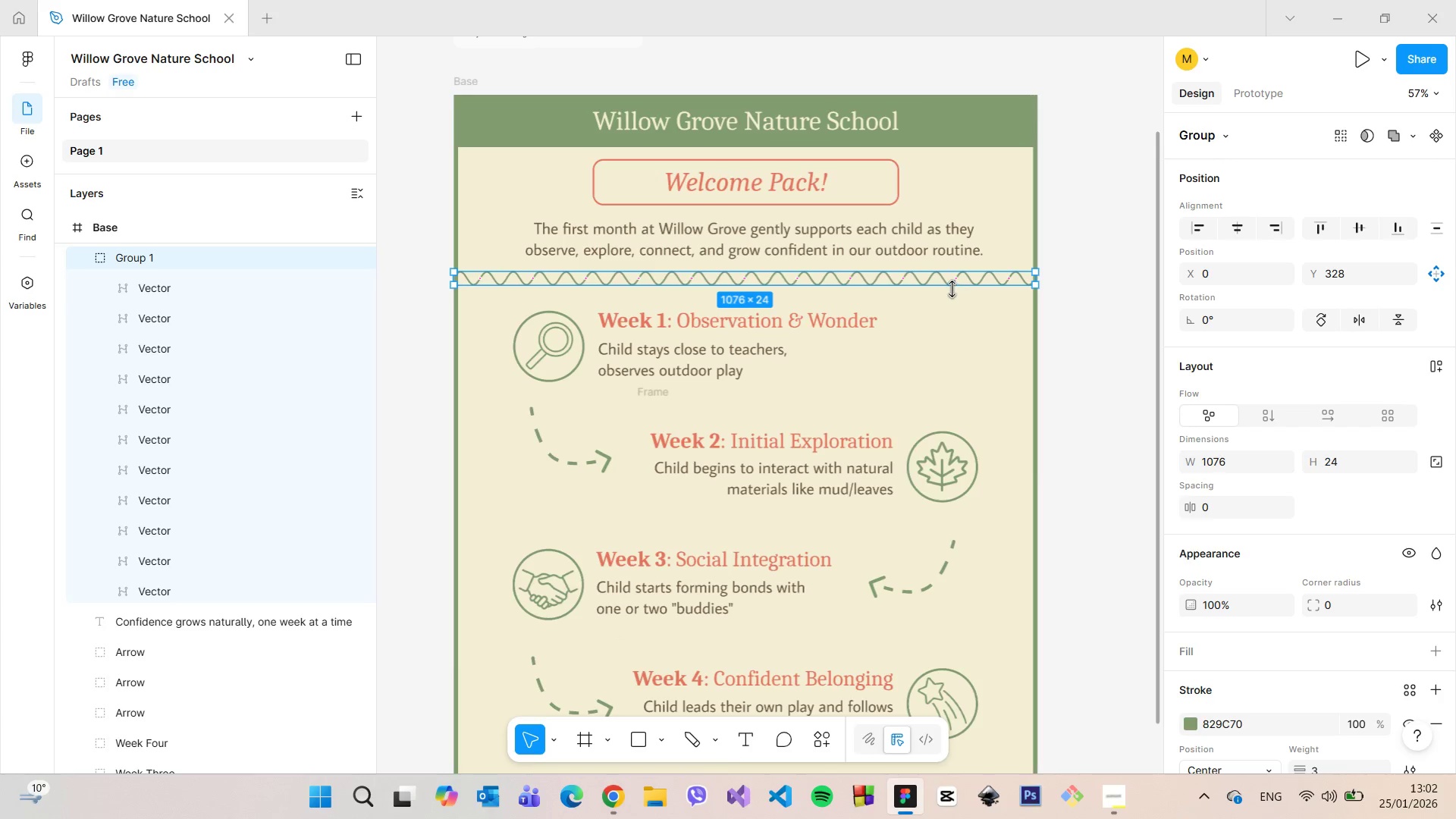 
left_click_drag(start_coordinate=[952, 289], to_coordinate=[964, 280])
 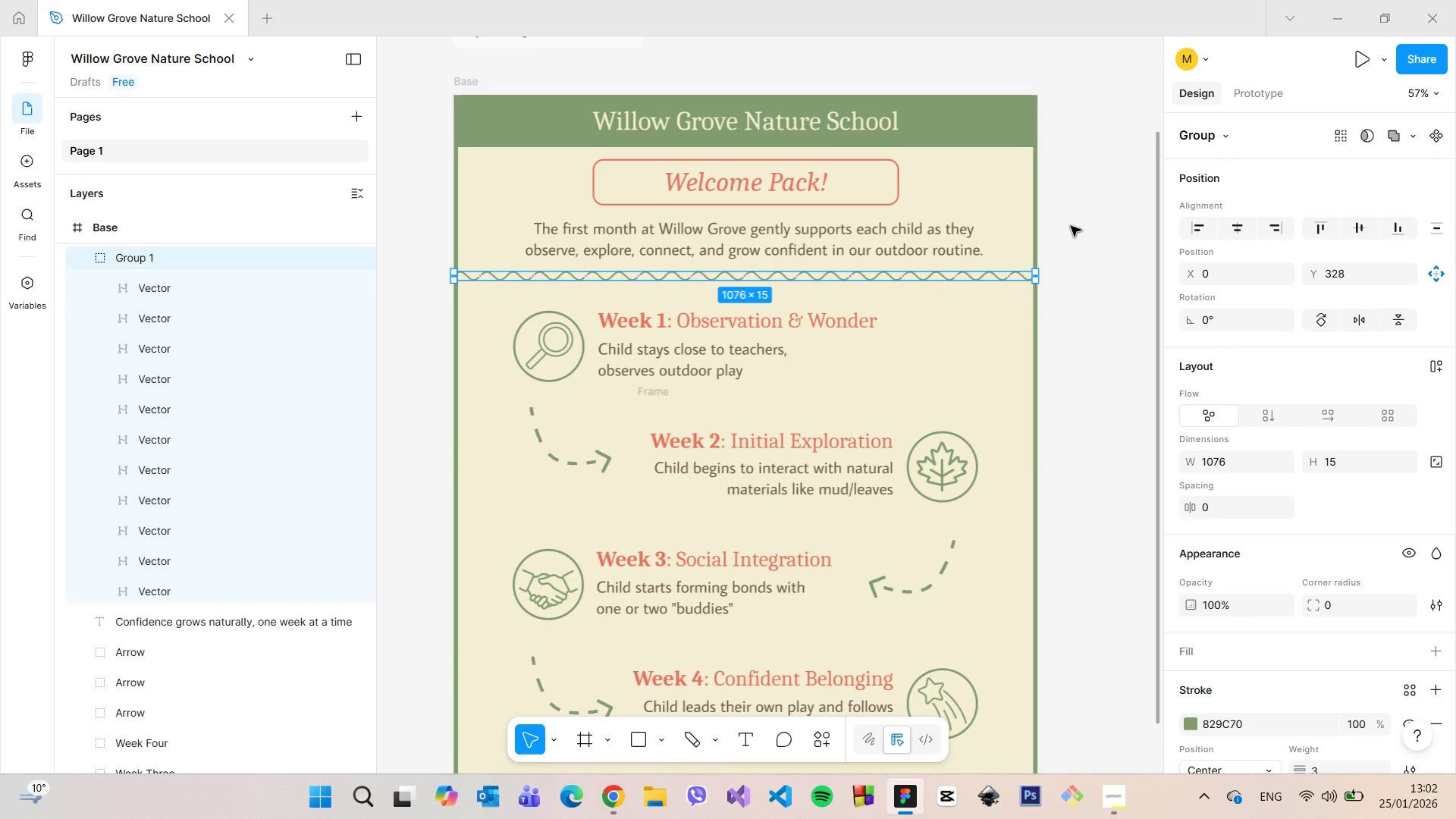 
left_click([1073, 225])
 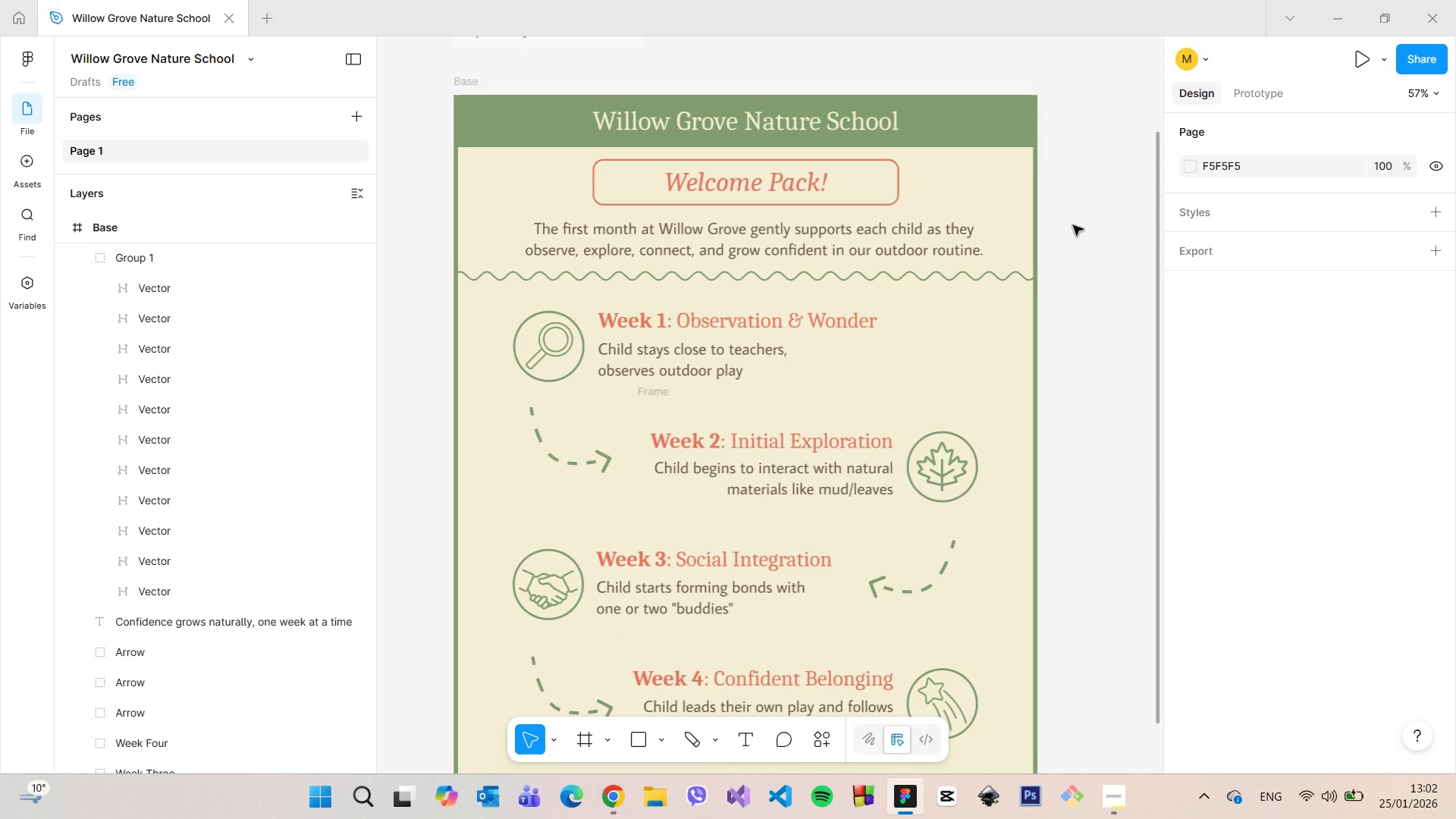 
scroll: coordinate [1073, 225], scroll_direction: down, amount: 3.0
 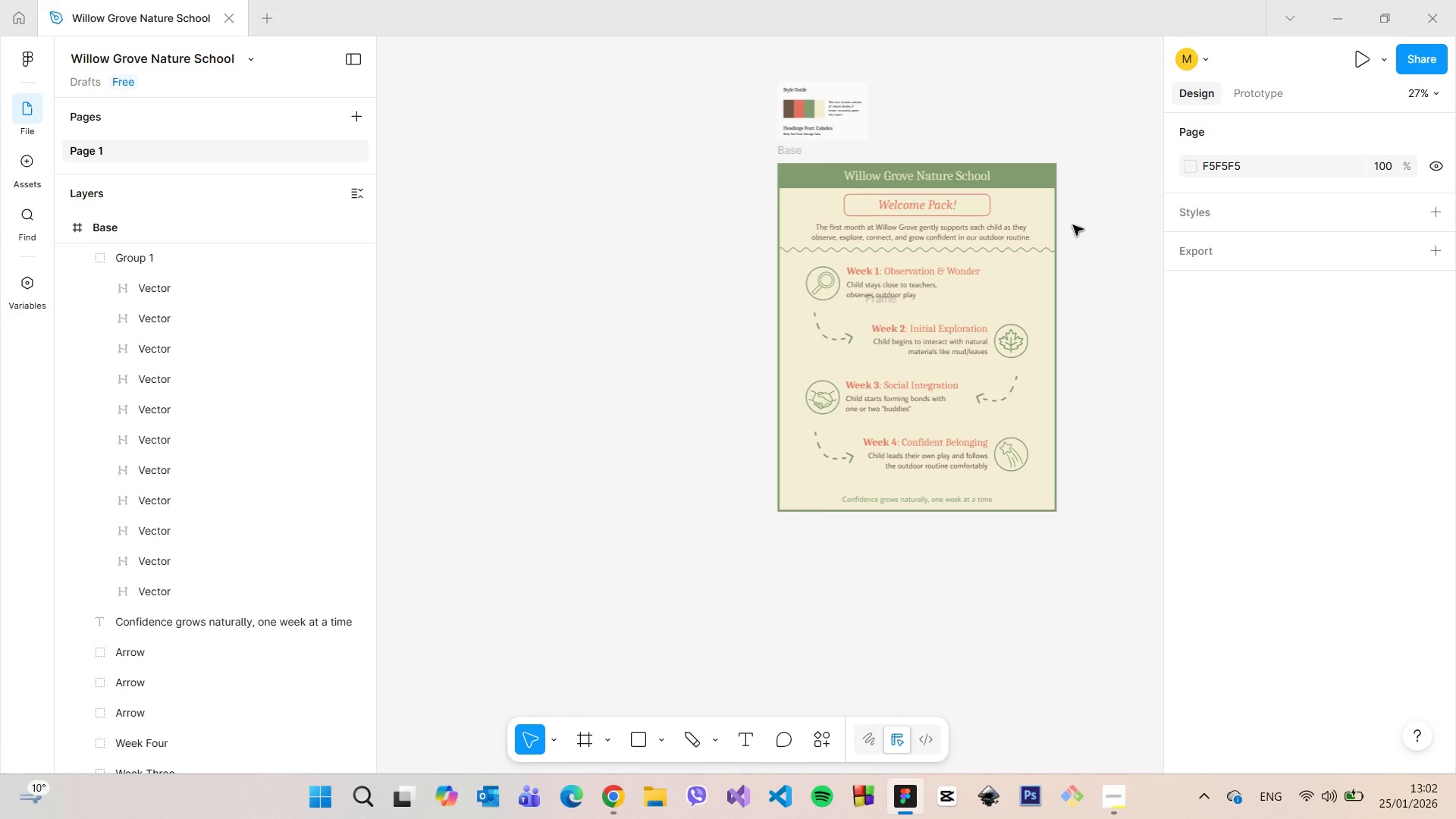 
scroll: coordinate [1073, 225], scroll_direction: up, amount: 4.0
 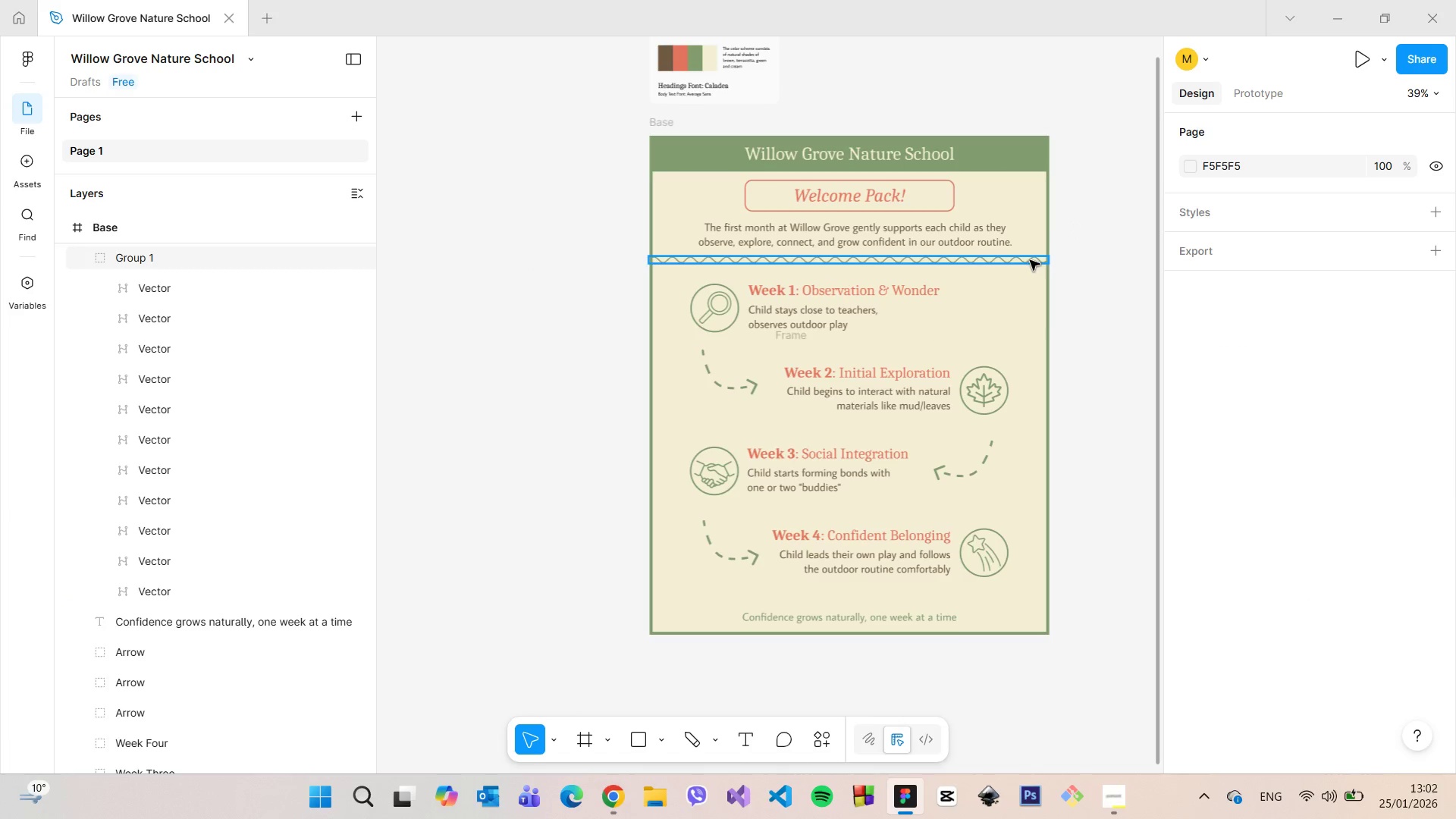 
left_click([1030, 260])
 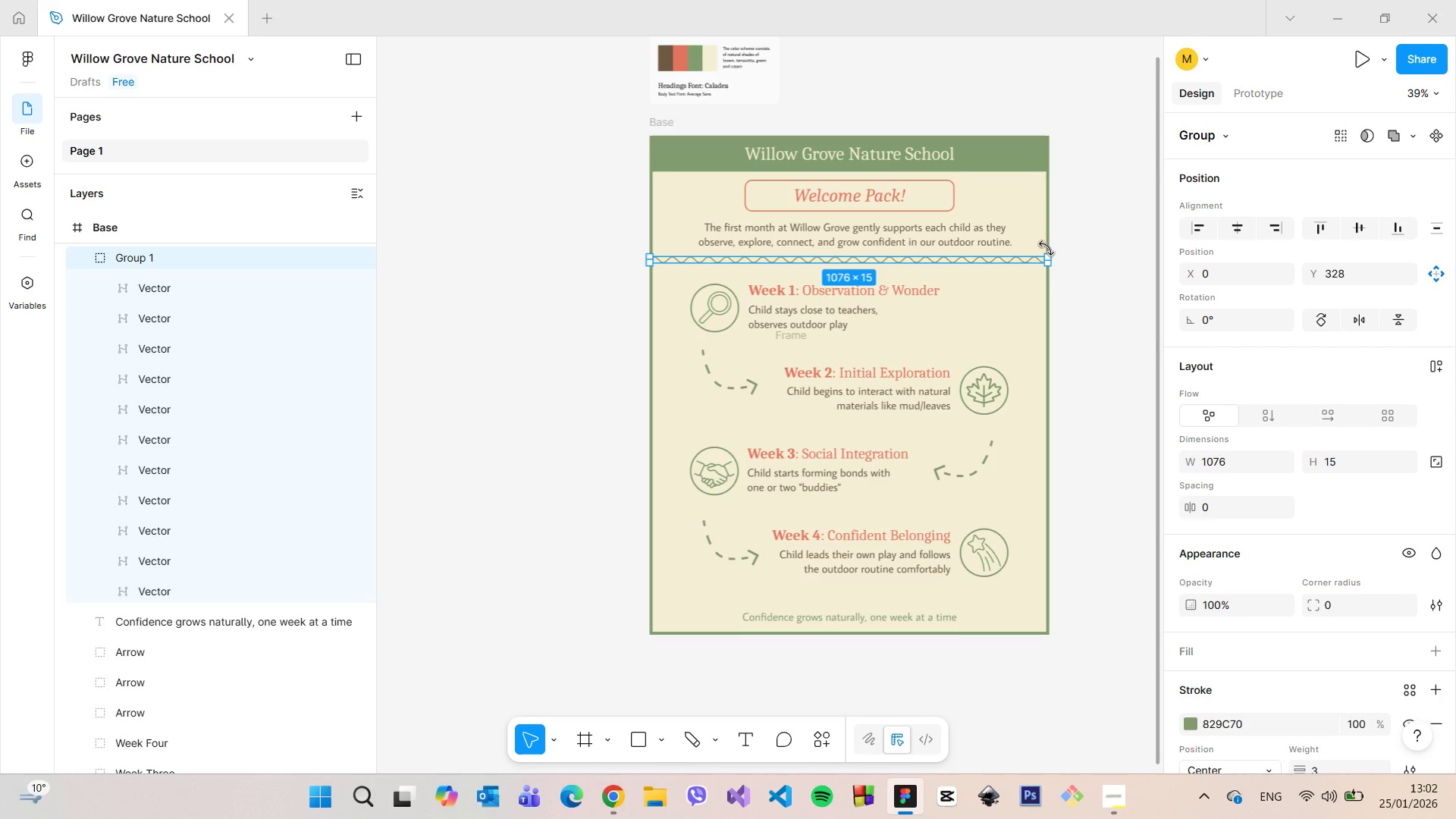 
left_click_drag(start_coordinate=[1056, 248], to_coordinate=[859, 500])
 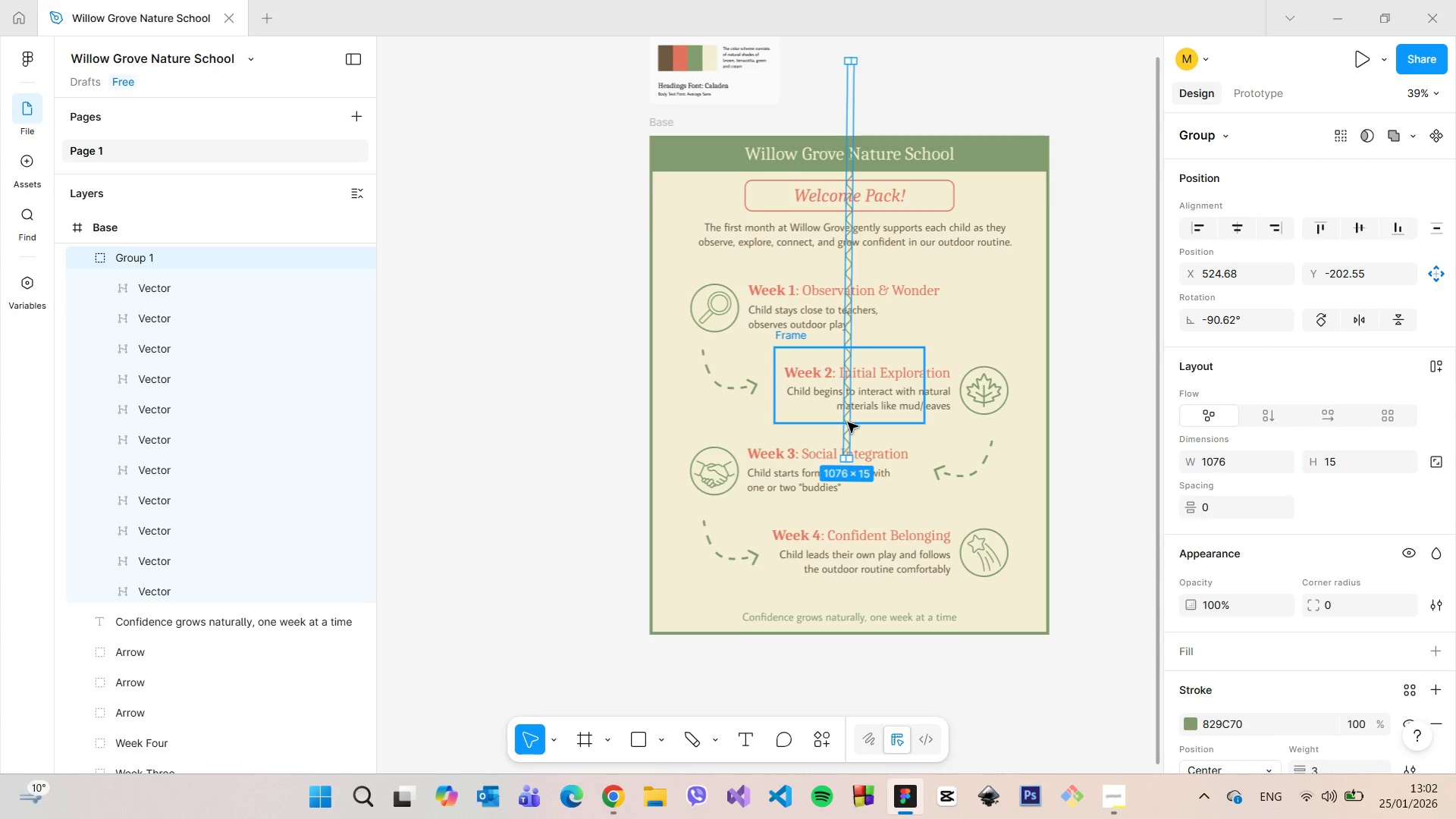 
left_click_drag(start_coordinate=[849, 434], to_coordinate=[661, 539])
 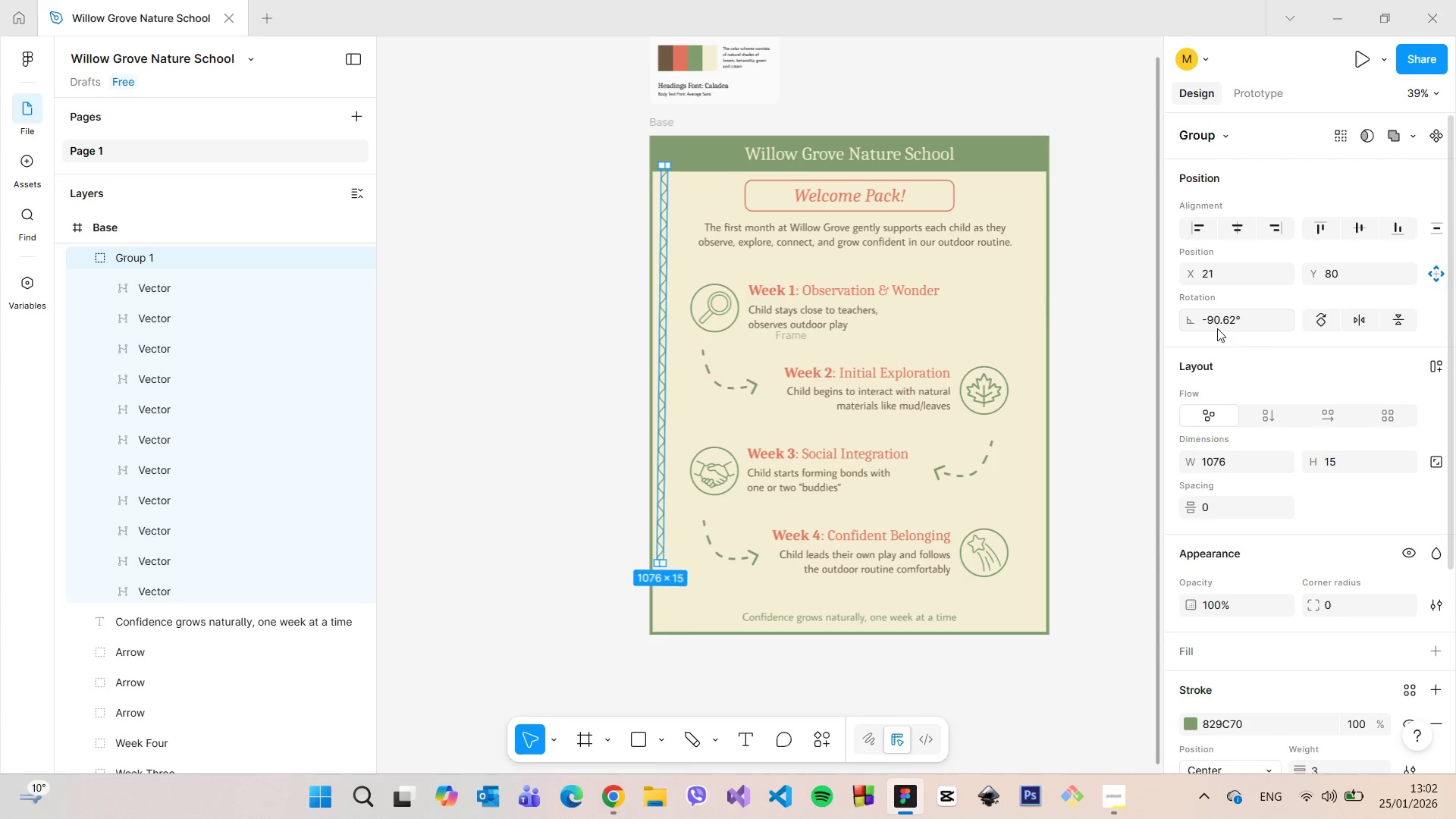 
left_click([1228, 325])
 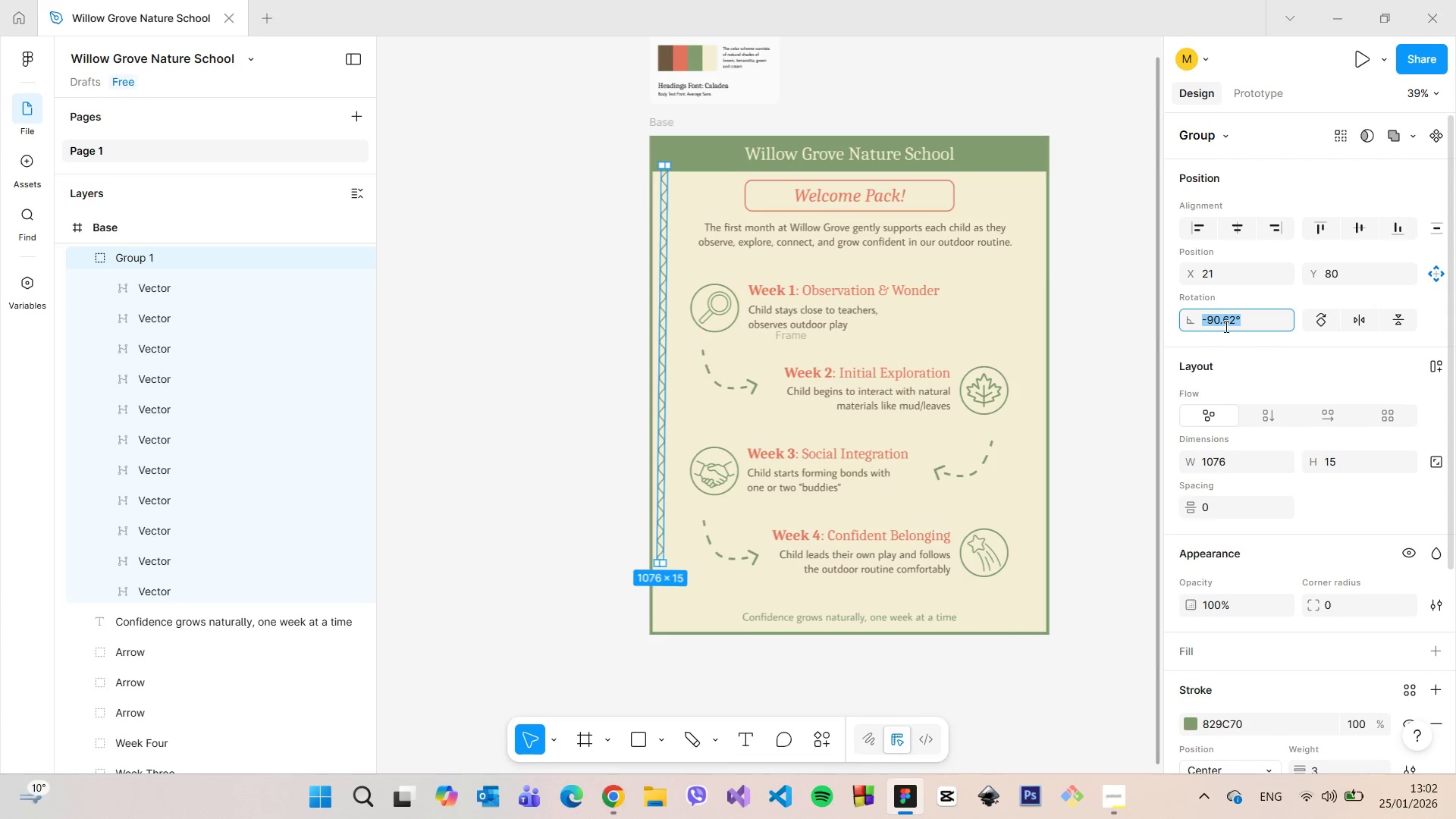 
type(=)
key(Backspace)
type(-90)
 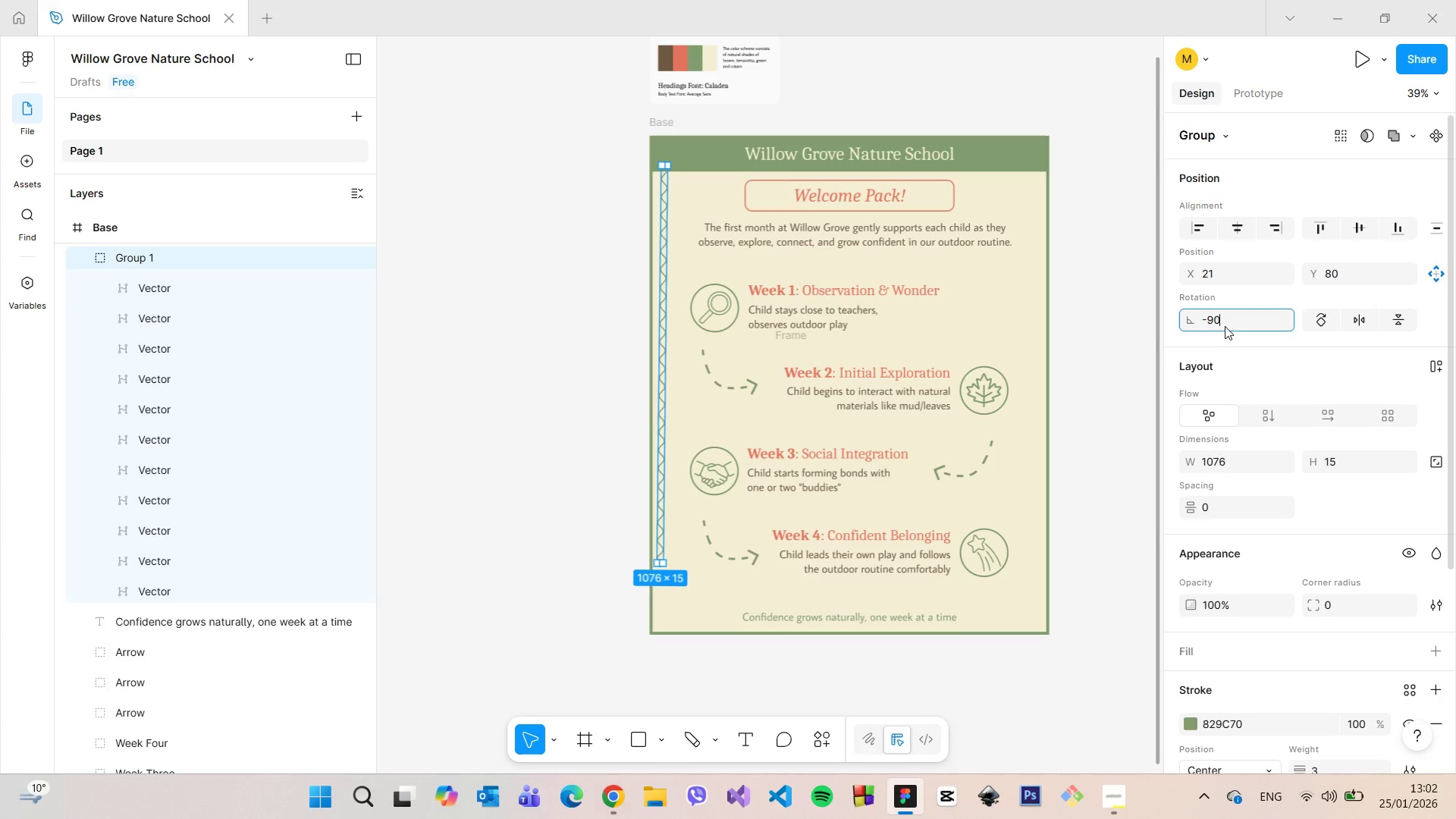 
key(Enter)
 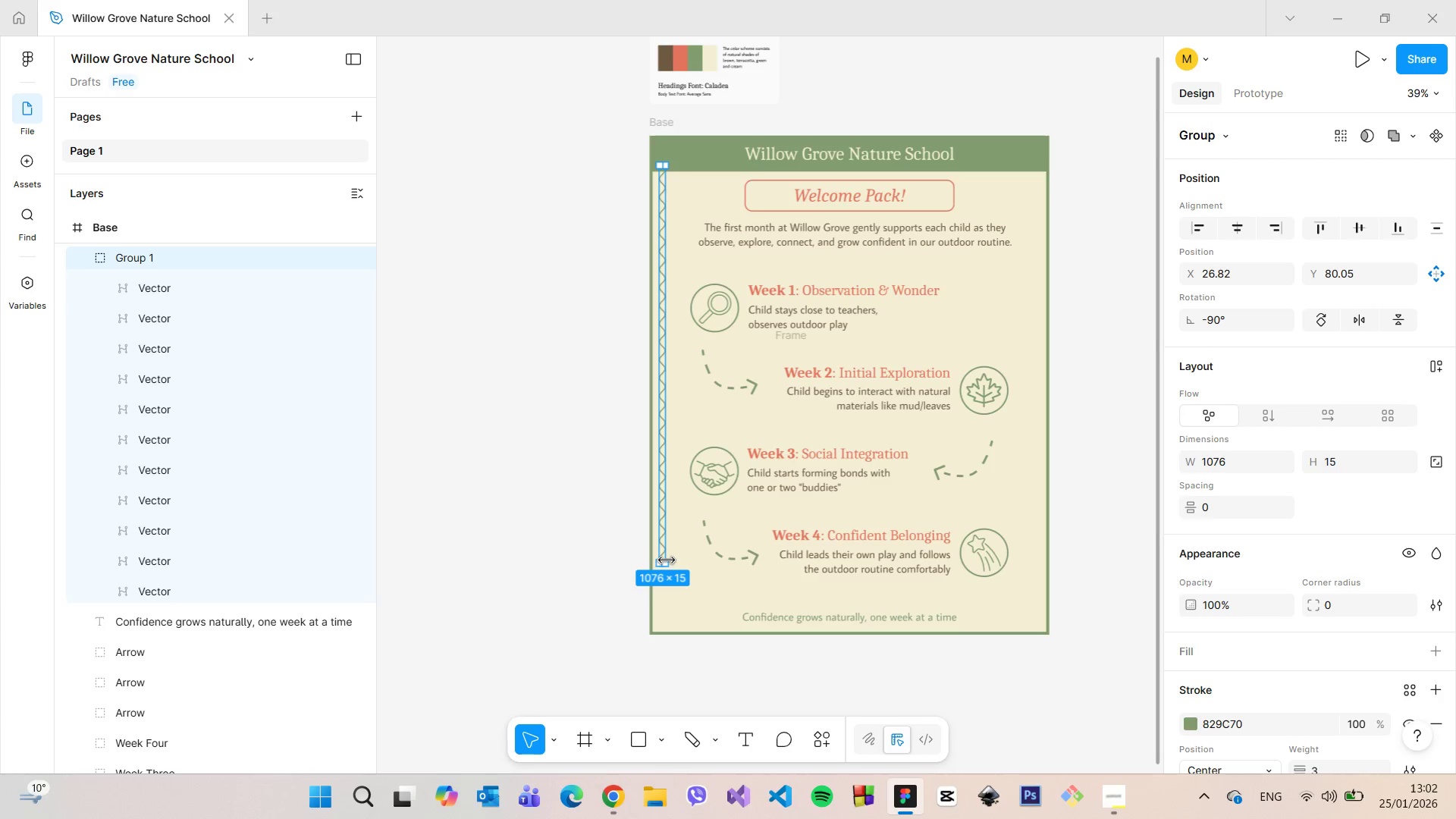 
left_click_drag(start_coordinate=[661, 567], to_coordinate=[664, 637])
 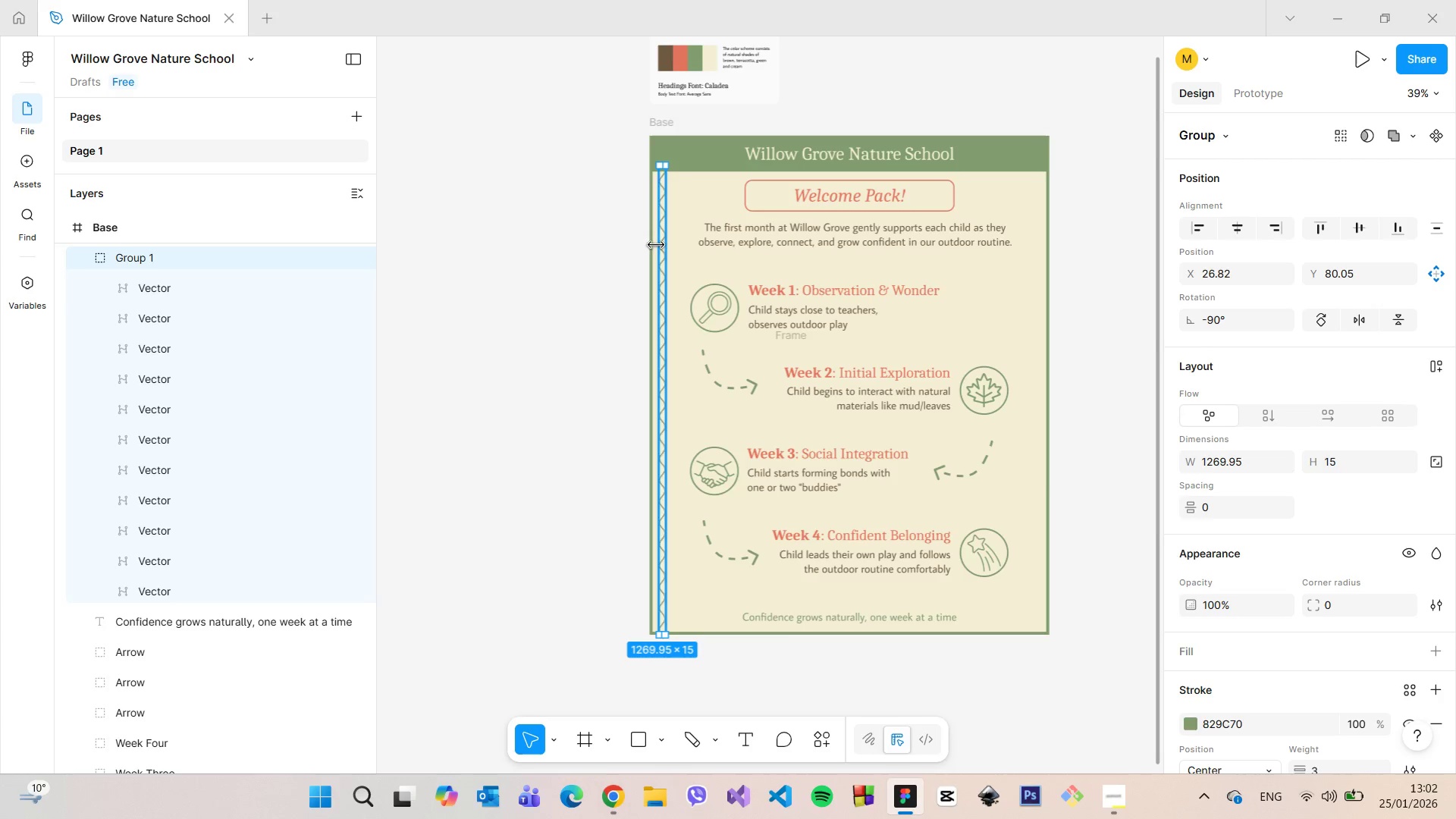 
left_click([620, 255])
 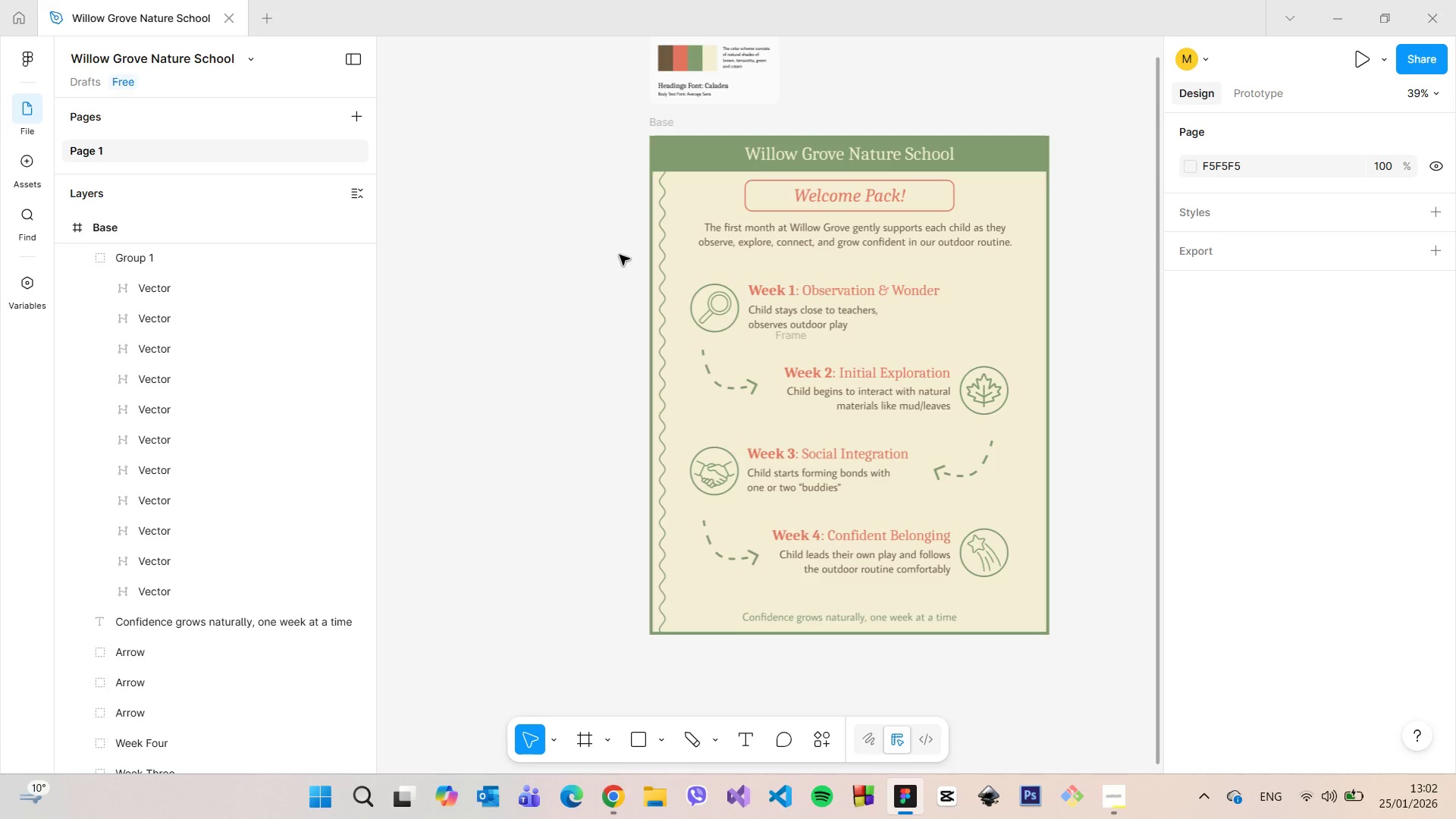 
scroll: coordinate [620, 255], scroll_direction: down, amount: 4.0
 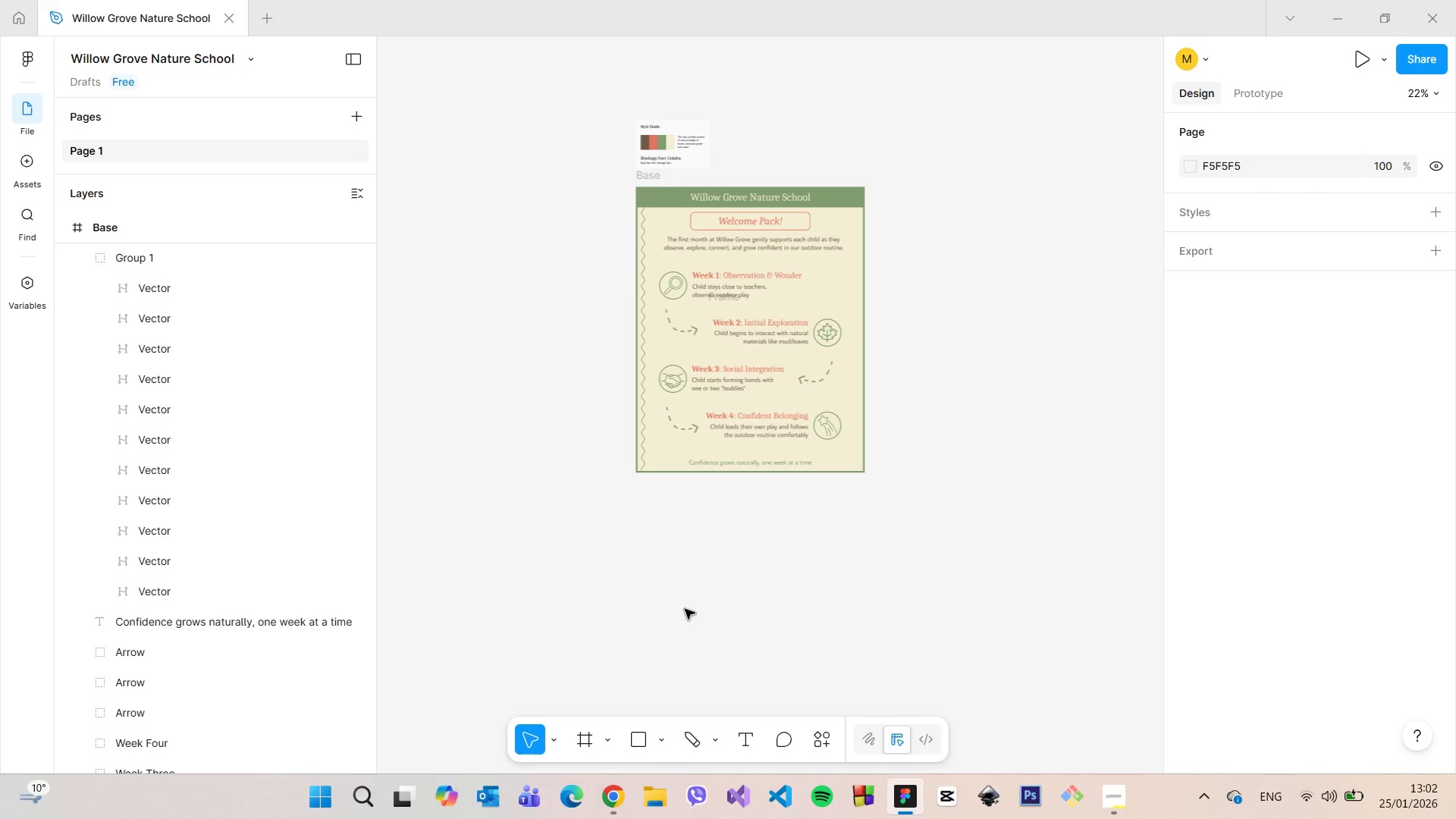 
scroll: coordinate [694, 595], scroll_direction: up, amount: 4.0
 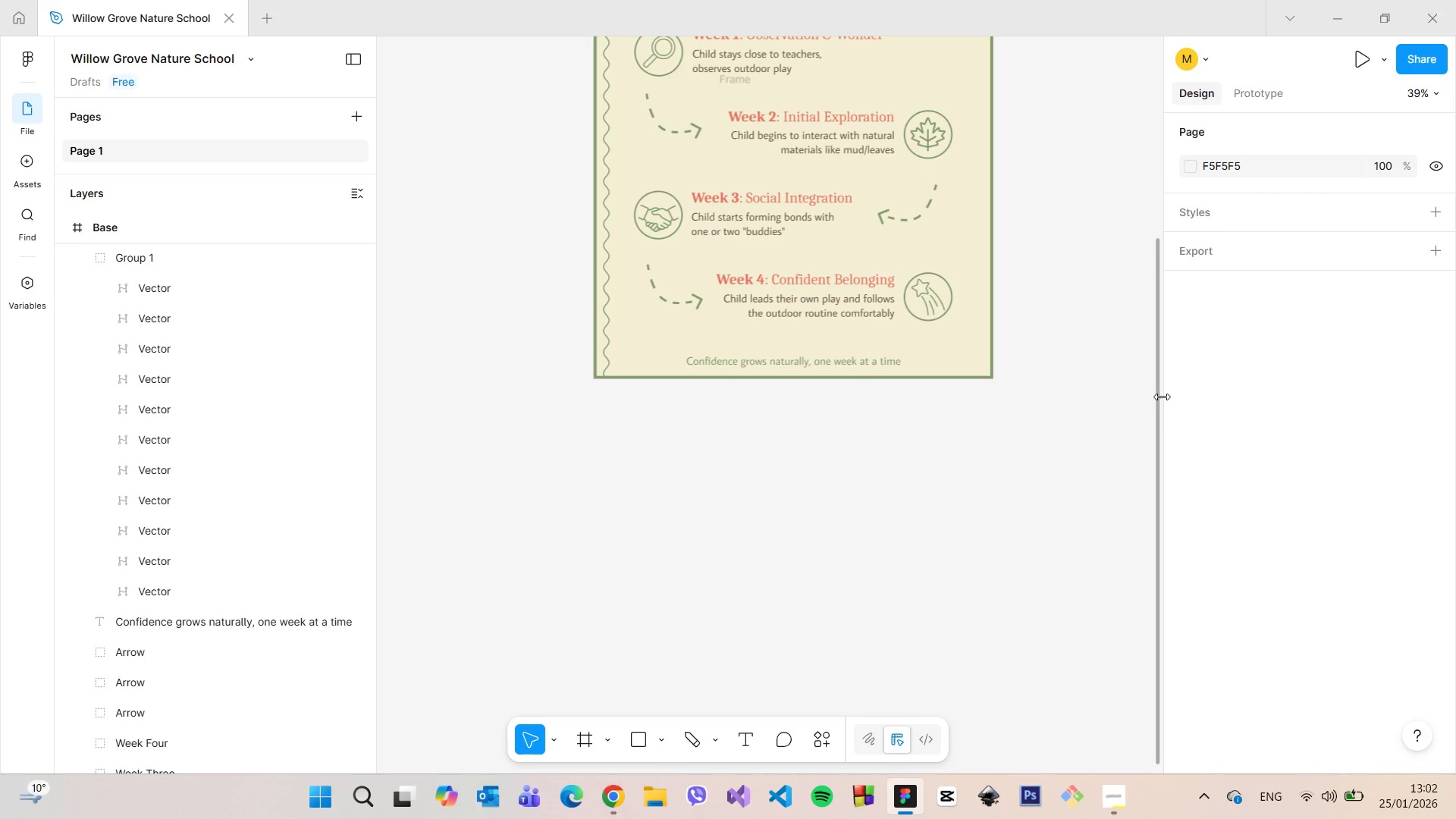 
left_click_drag(start_coordinate=[1156, 394], to_coordinate=[1120, 253])
 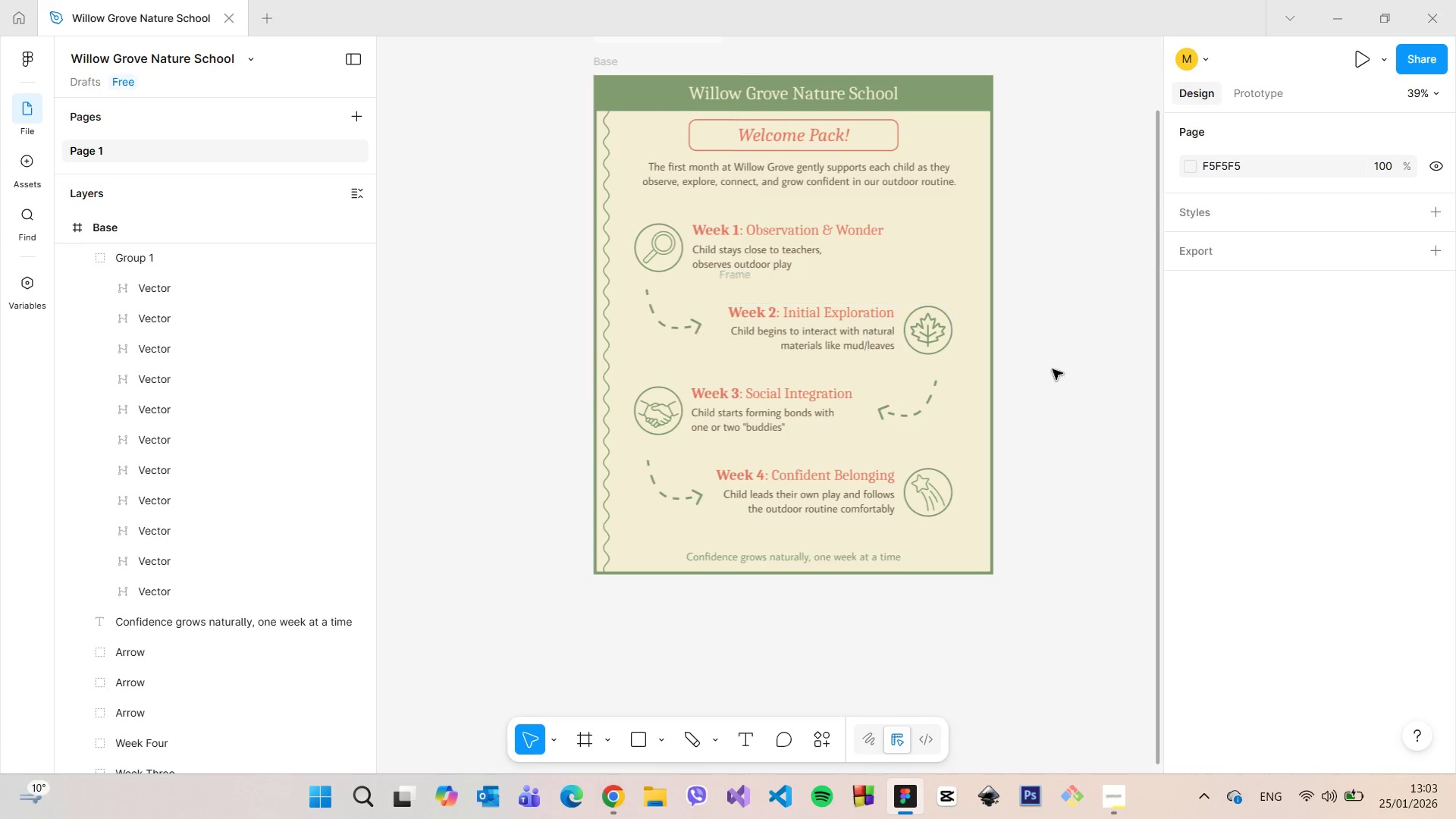 
wait(6.01)
 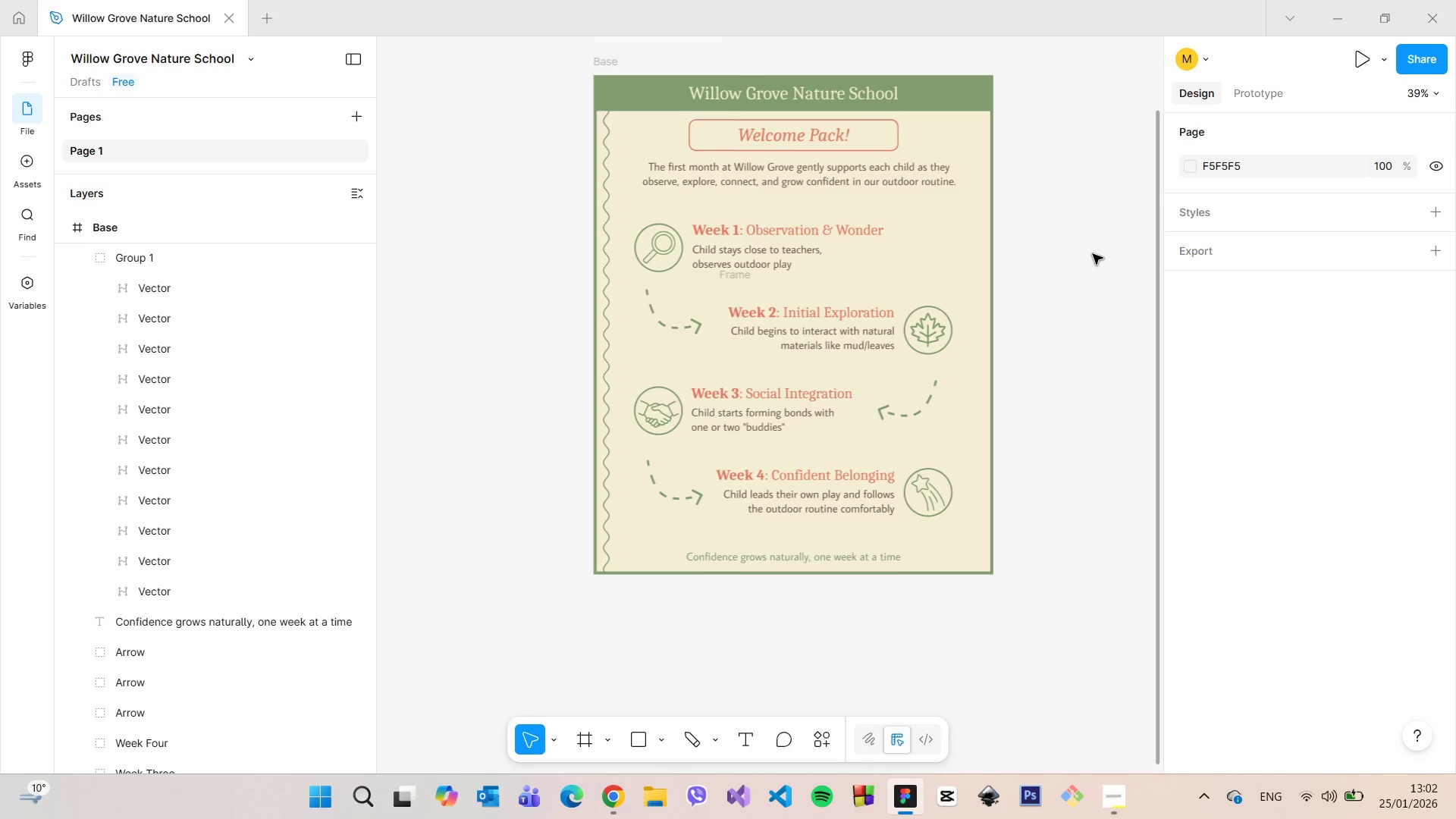 
left_click([1159, 203])
 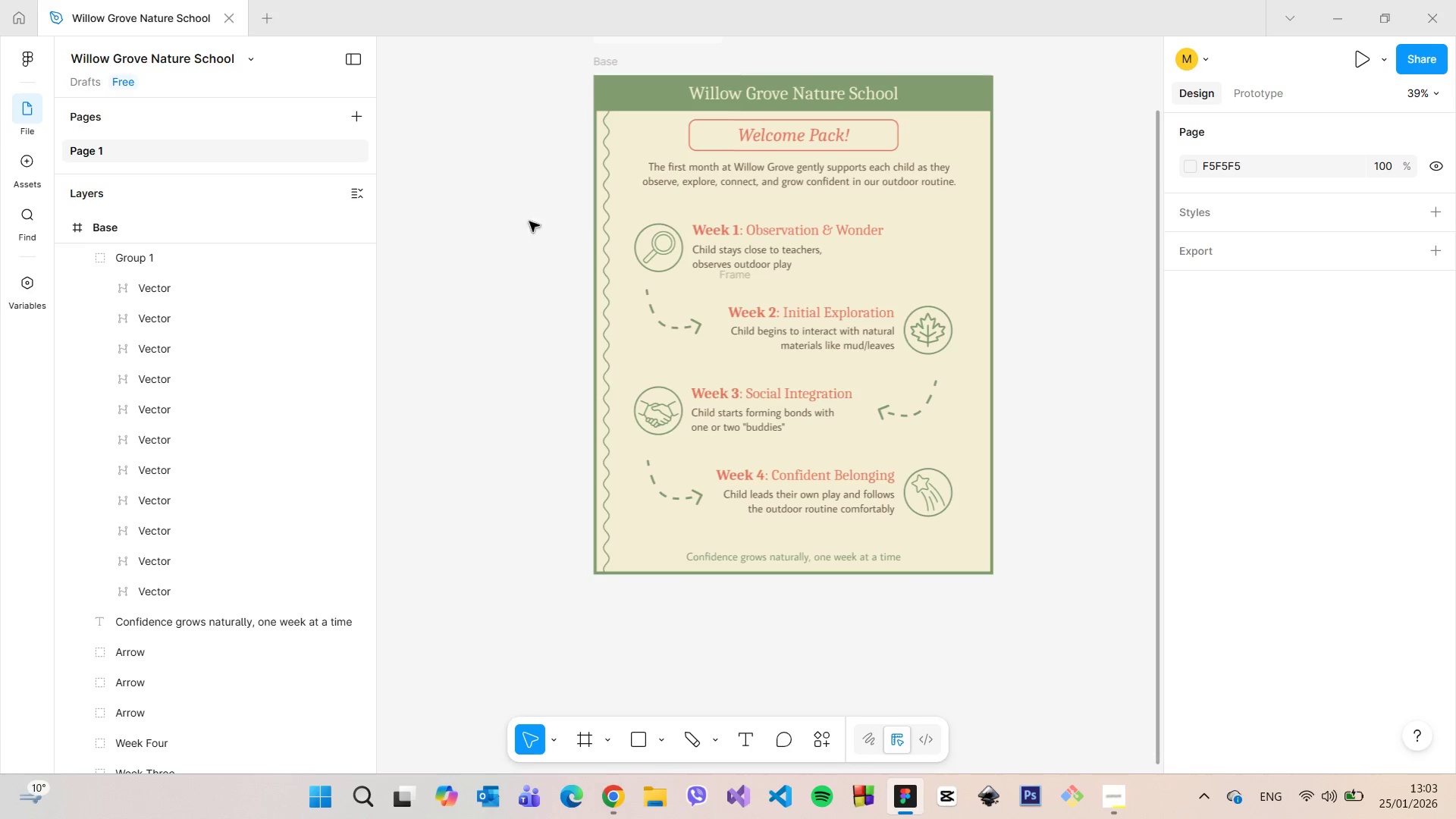 
left_click([608, 224])
 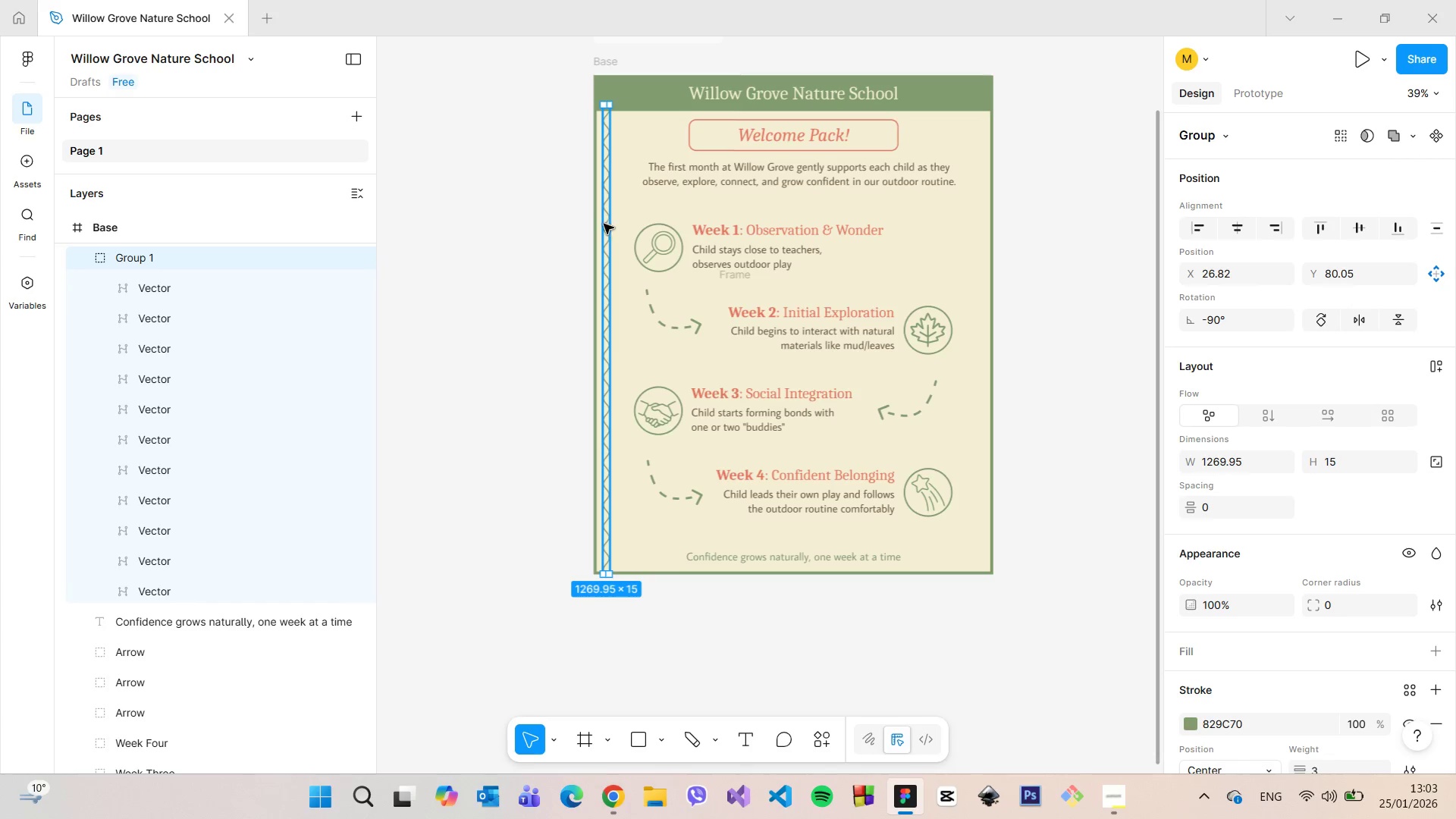 
hold_key(key=AltLeft, duration=1.52)
 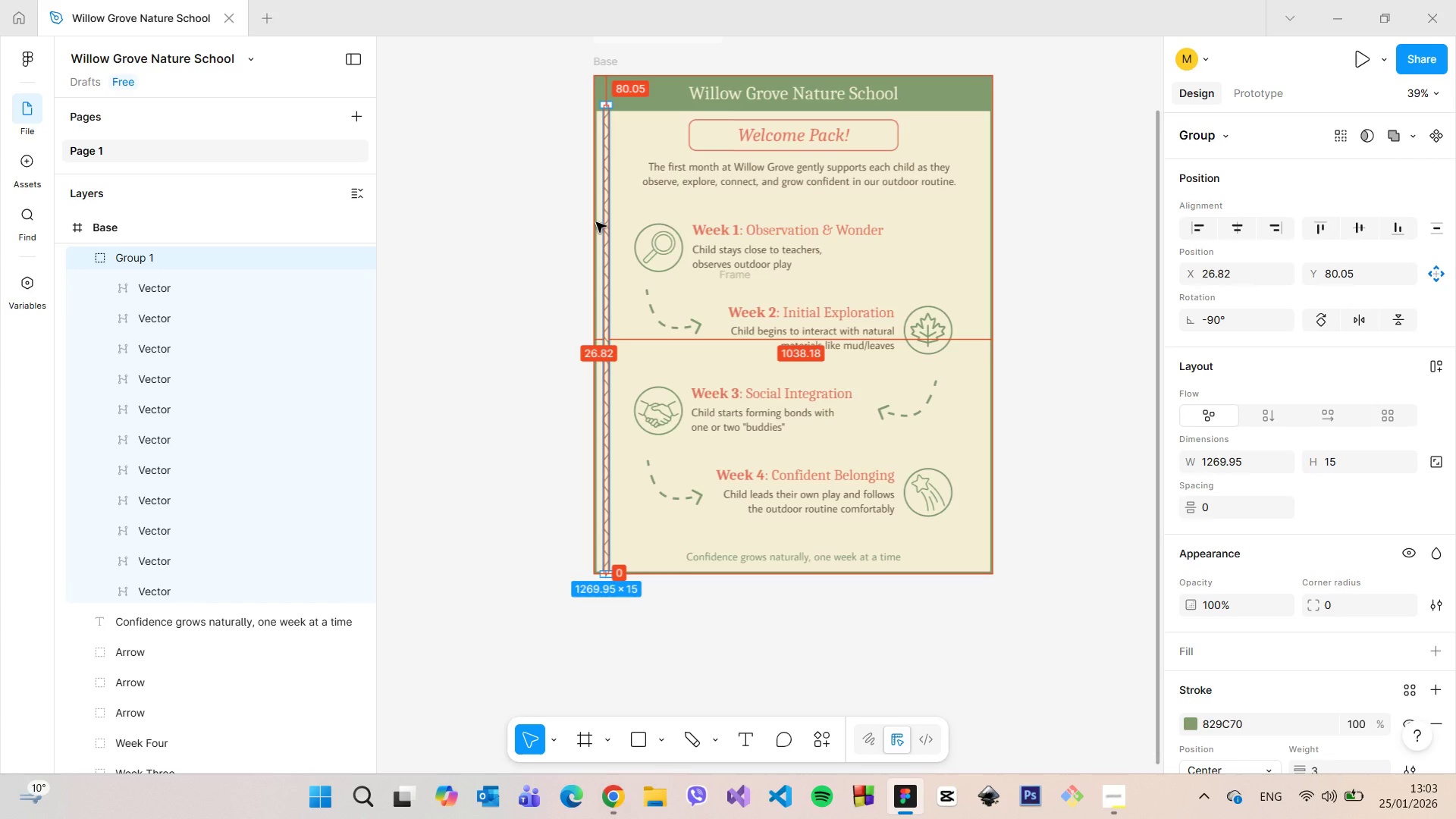 
hold_key(key=AltLeft, duration=1.08)
 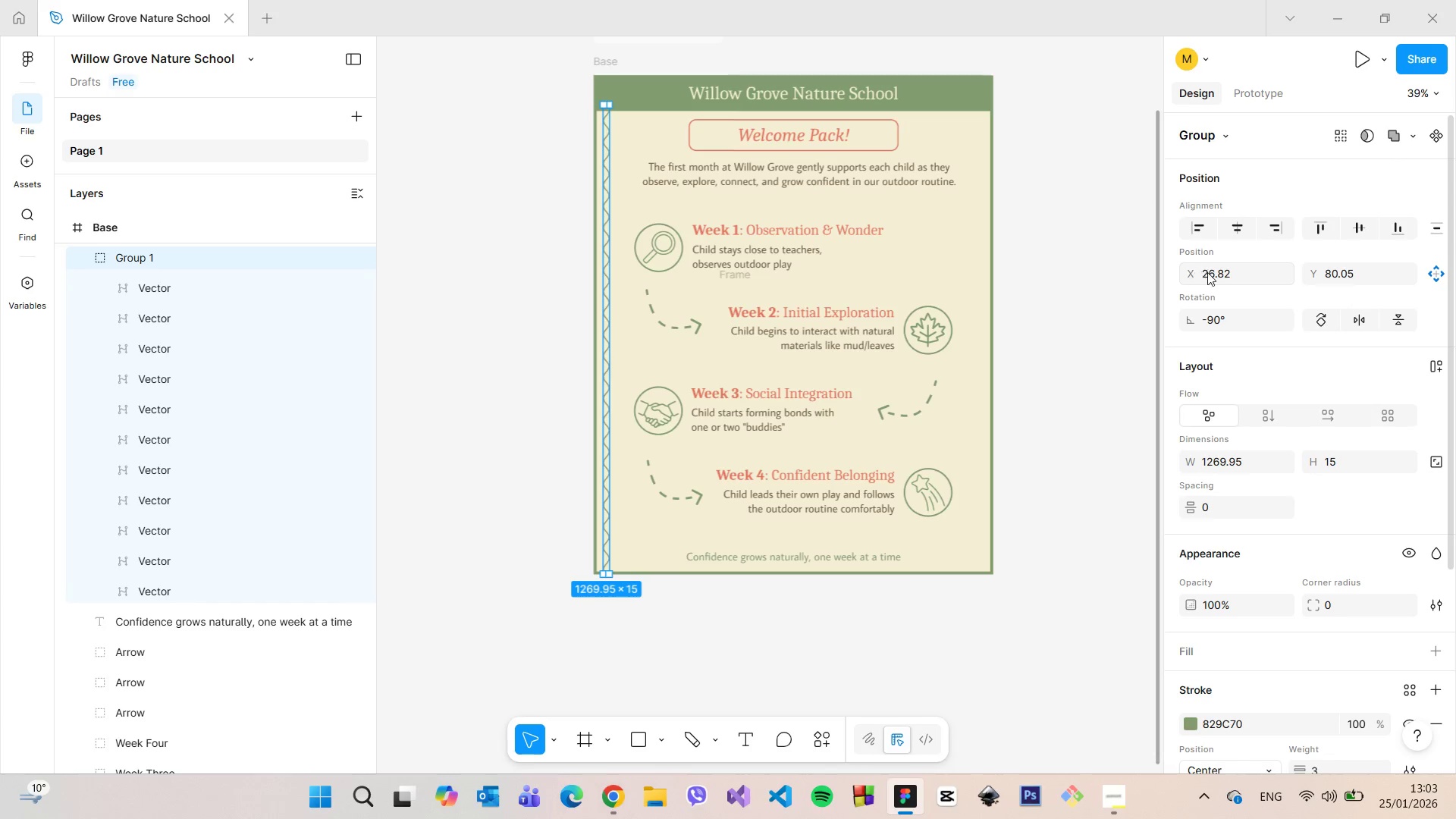 
left_click([1215, 272])
 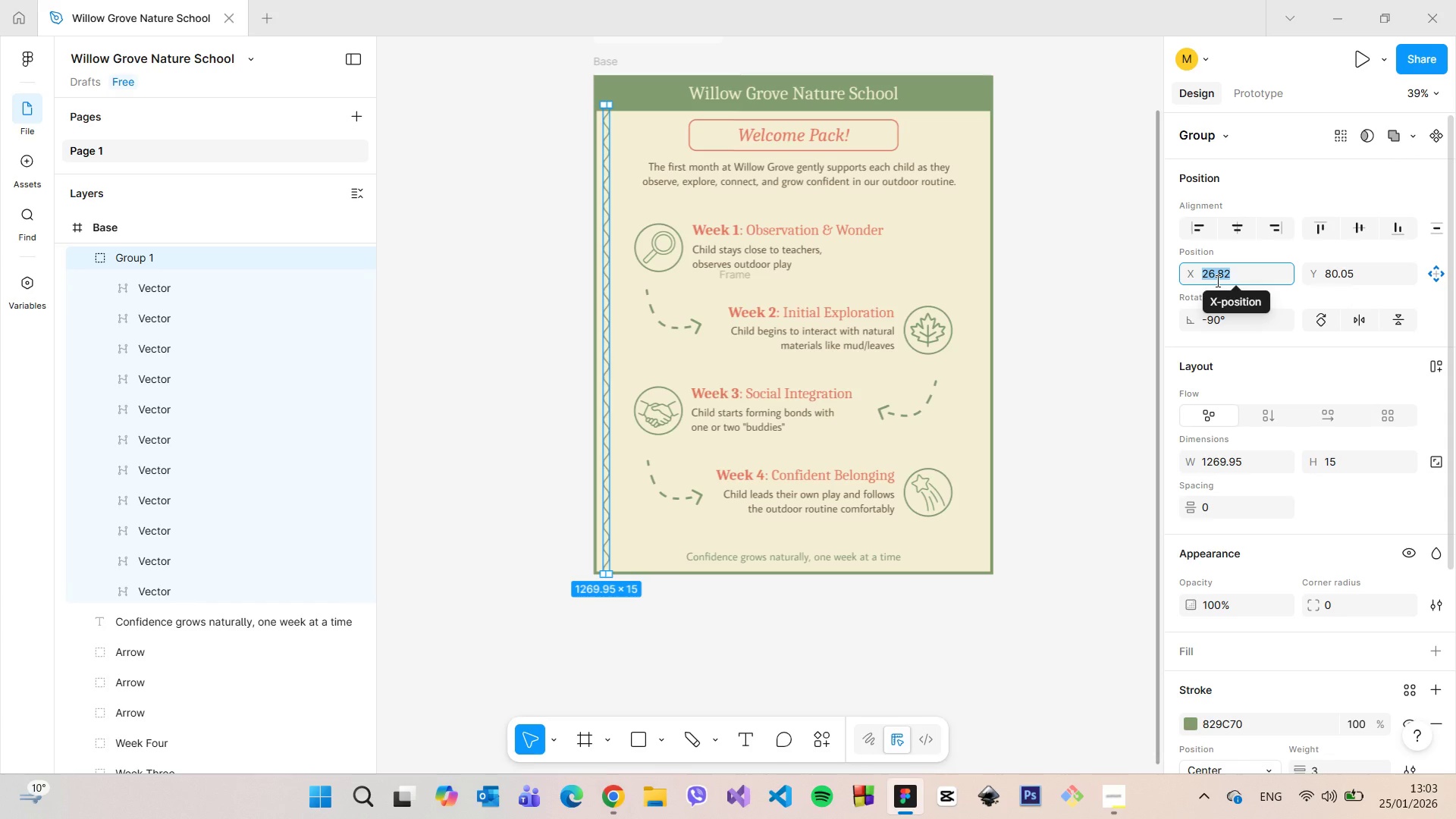 
type(30)
 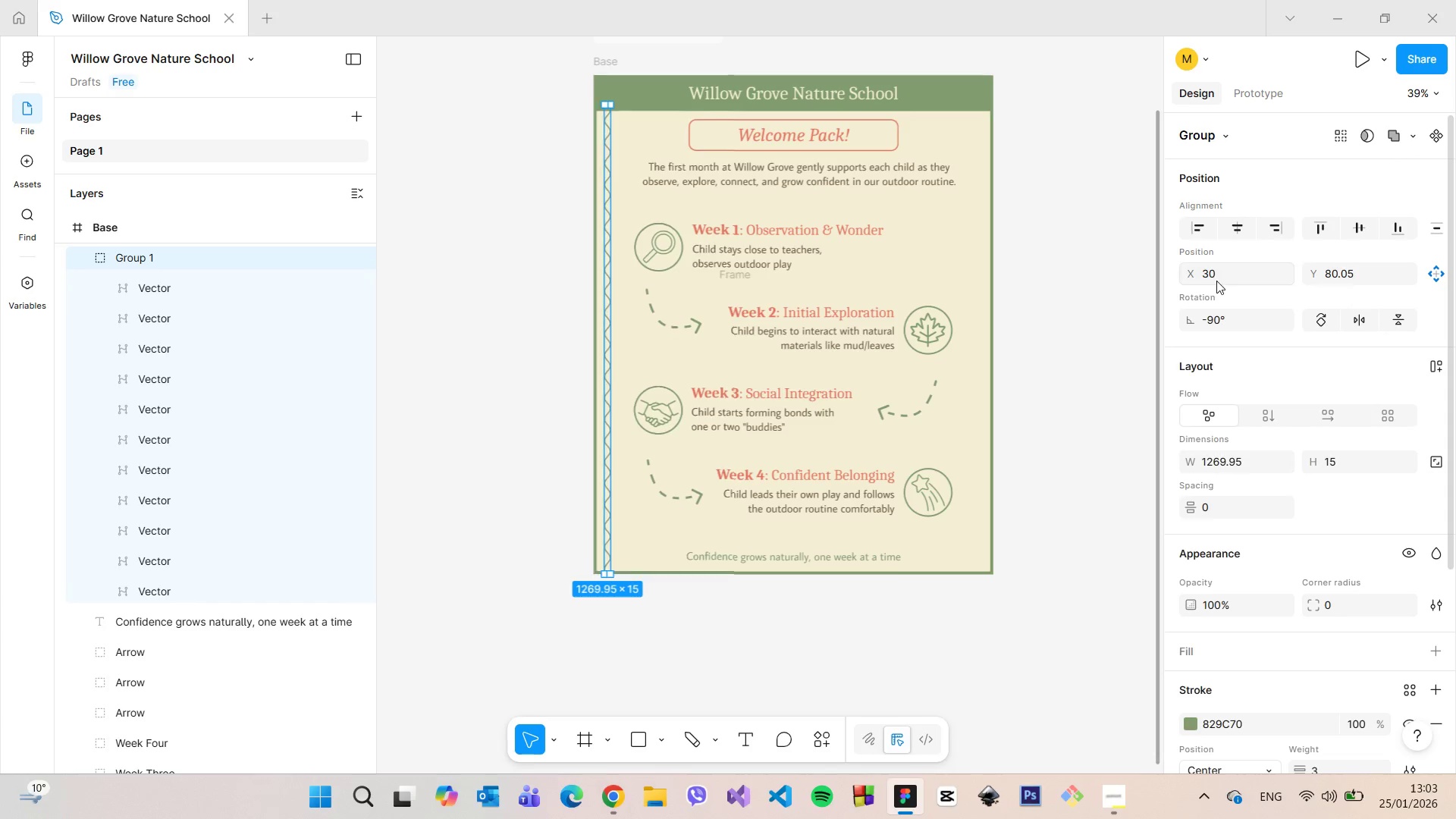 
key(Enter)
 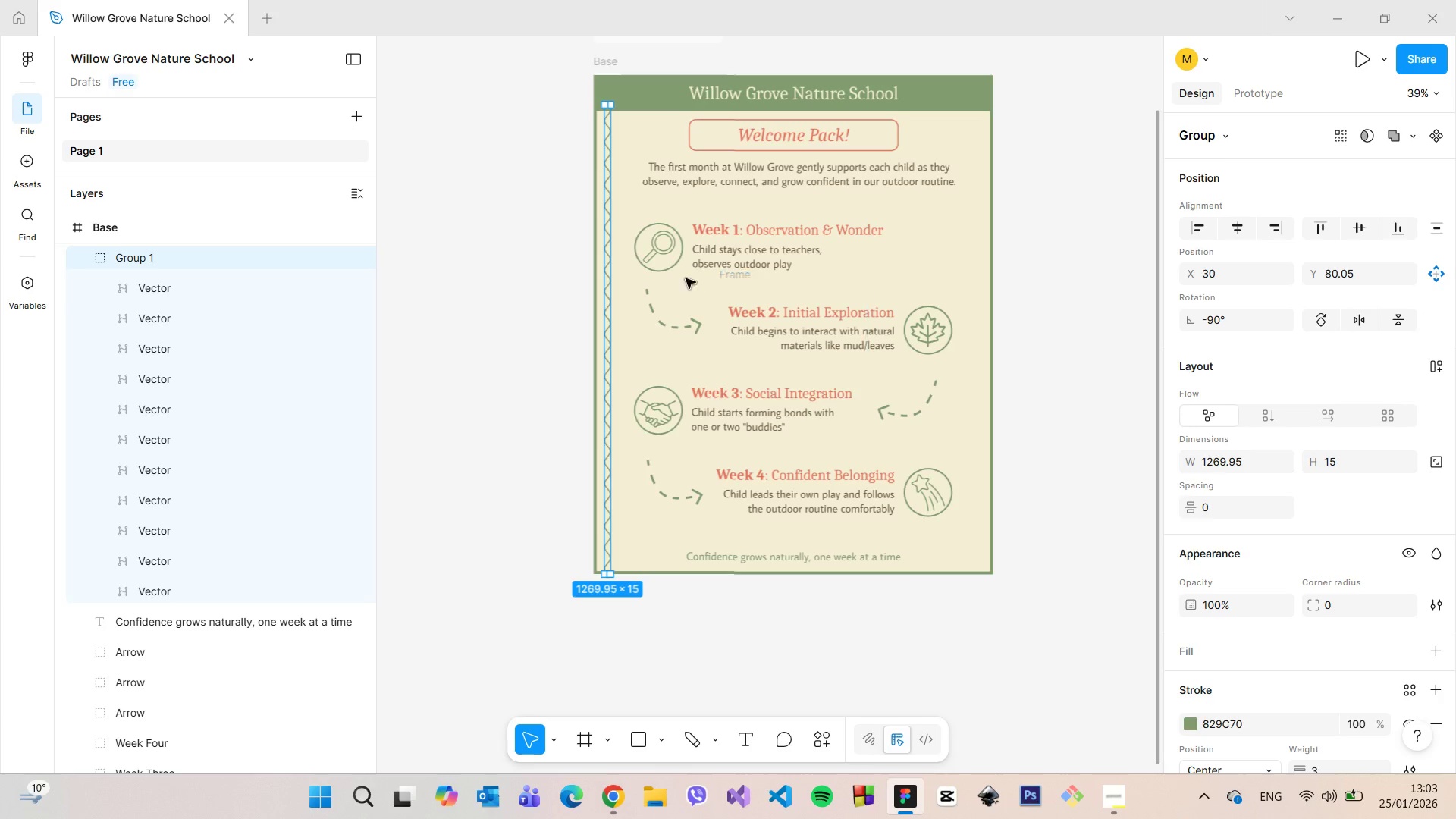 
hold_key(key=AltLeft, duration=0.48)
 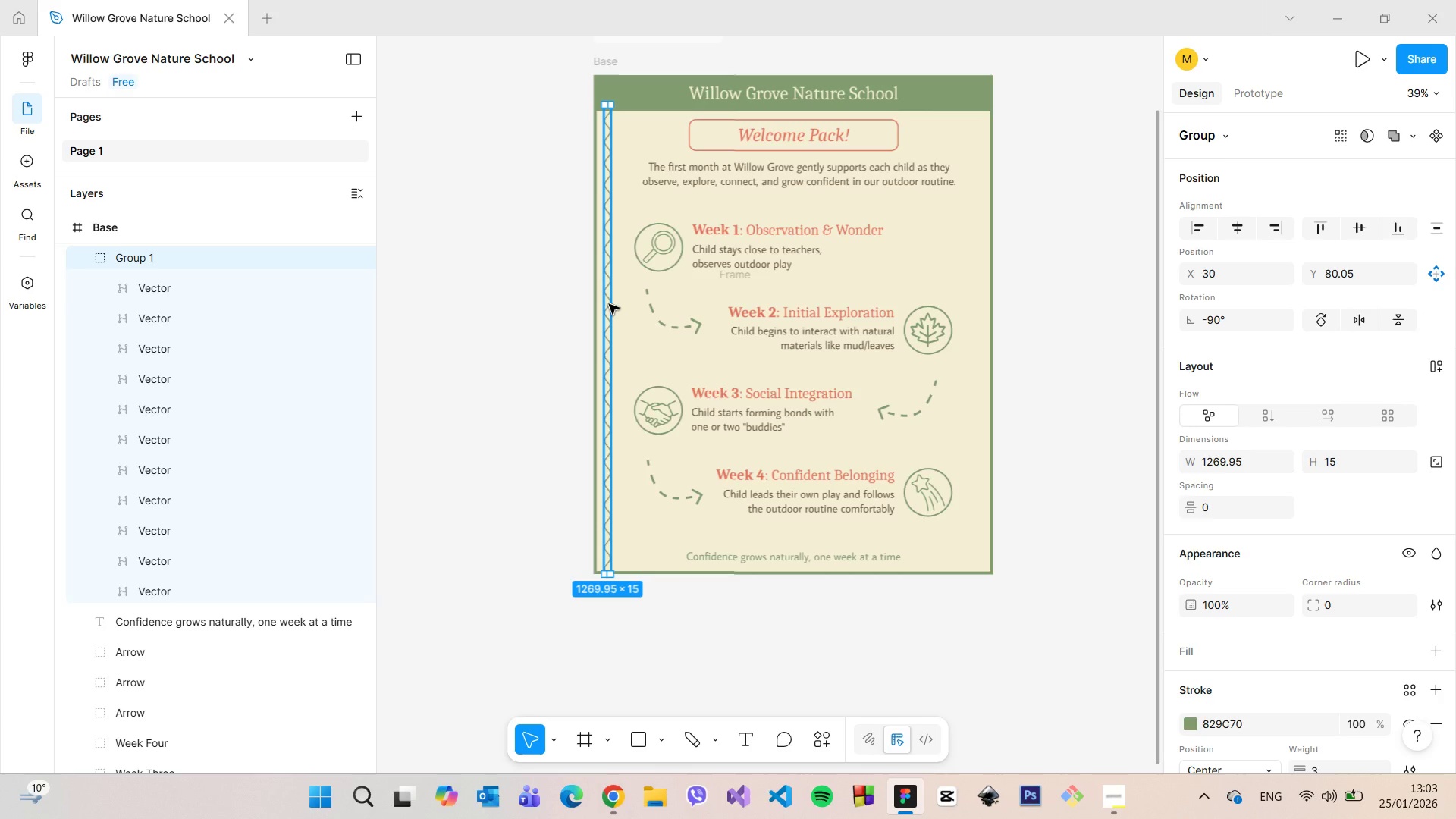 
hold_key(key=AltLeft, duration=1.5)
left_click_drag(start_coordinate=[609, 304], to_coordinate=[960, 308])
 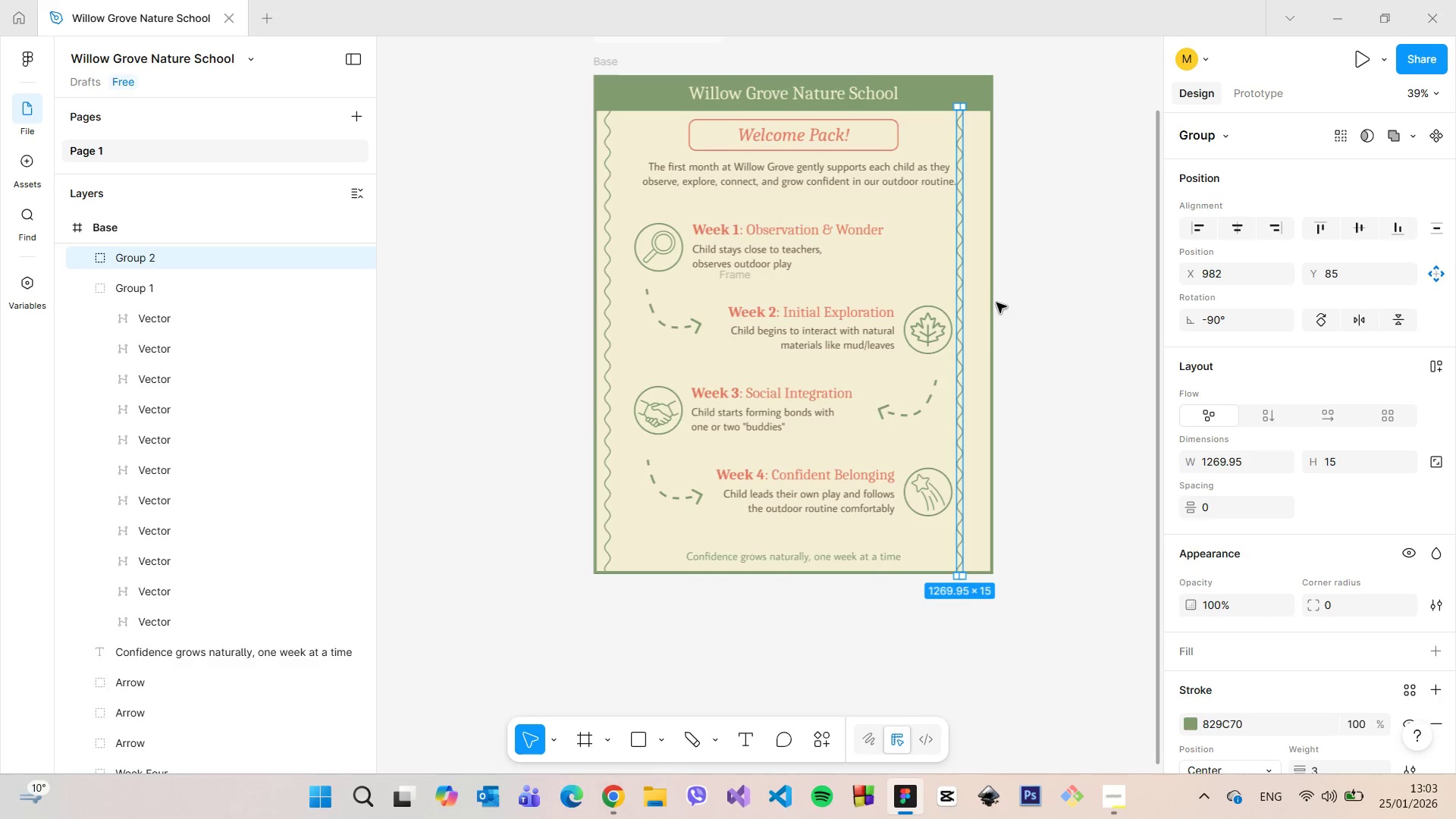 
hold_key(key=AltLeft, duration=0.59)
 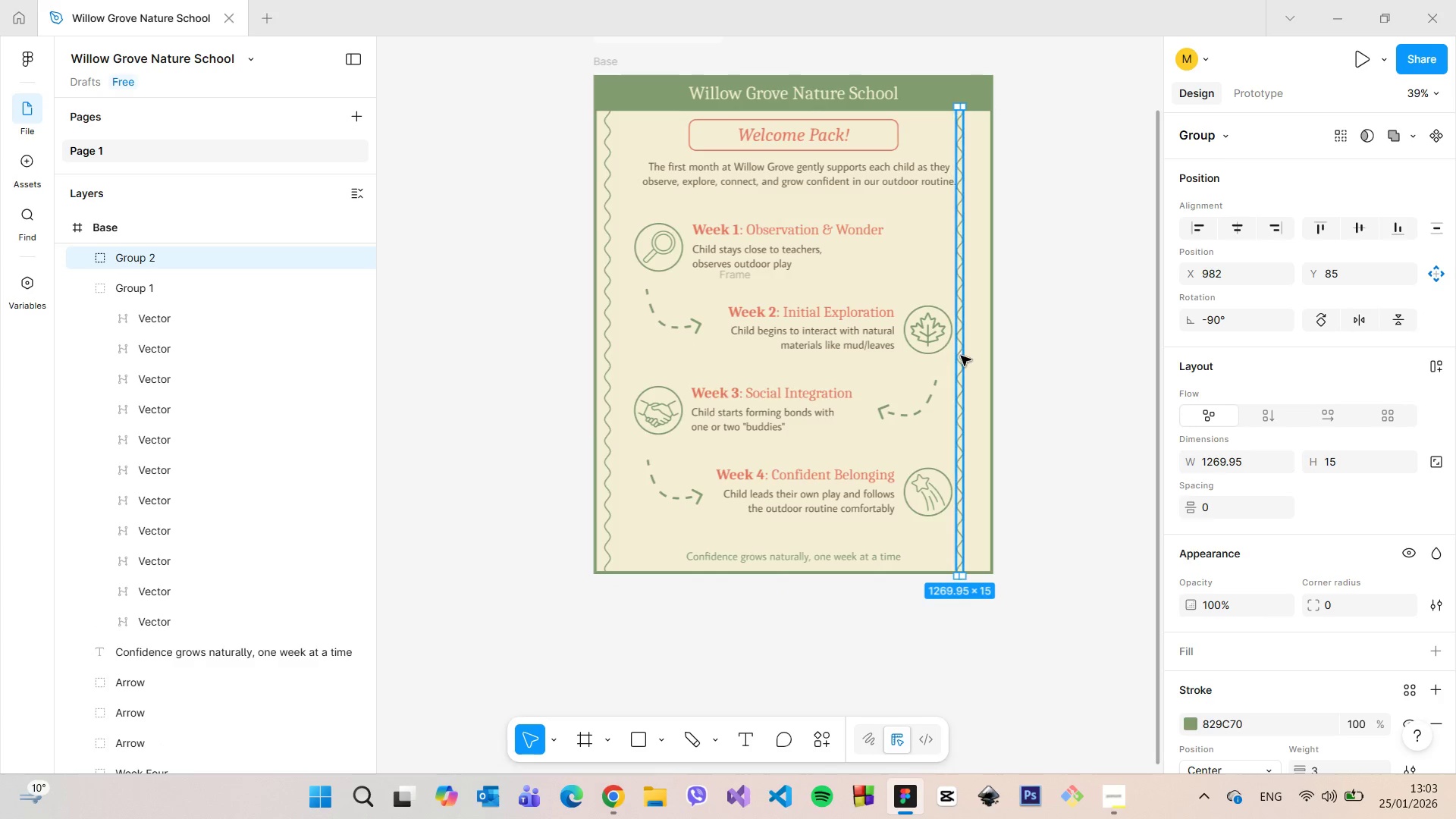 
left_click_drag(start_coordinate=[961, 356], to_coordinate=[978, 355])
 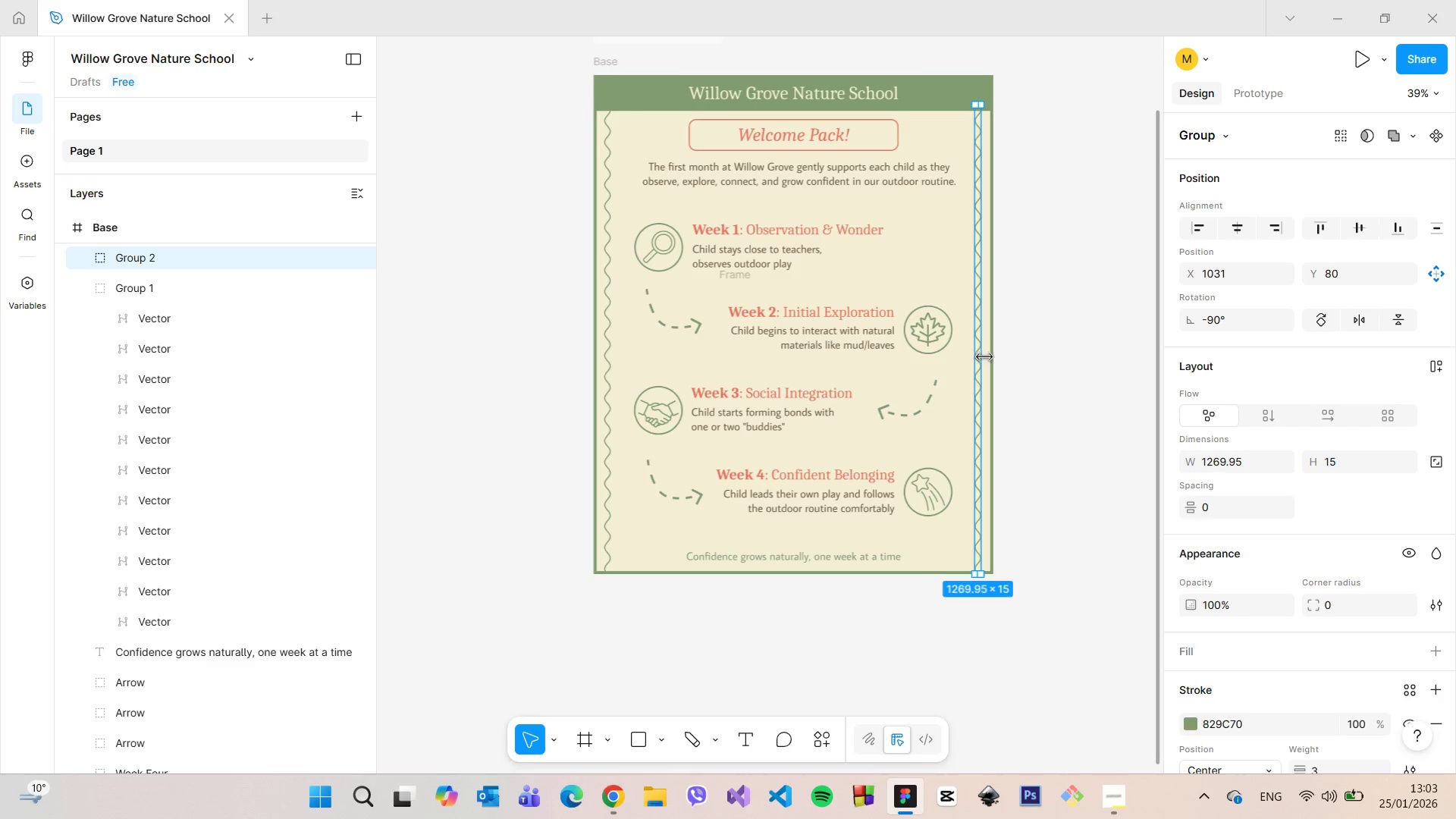 
hold_key(key=AltLeft, duration=0.64)
 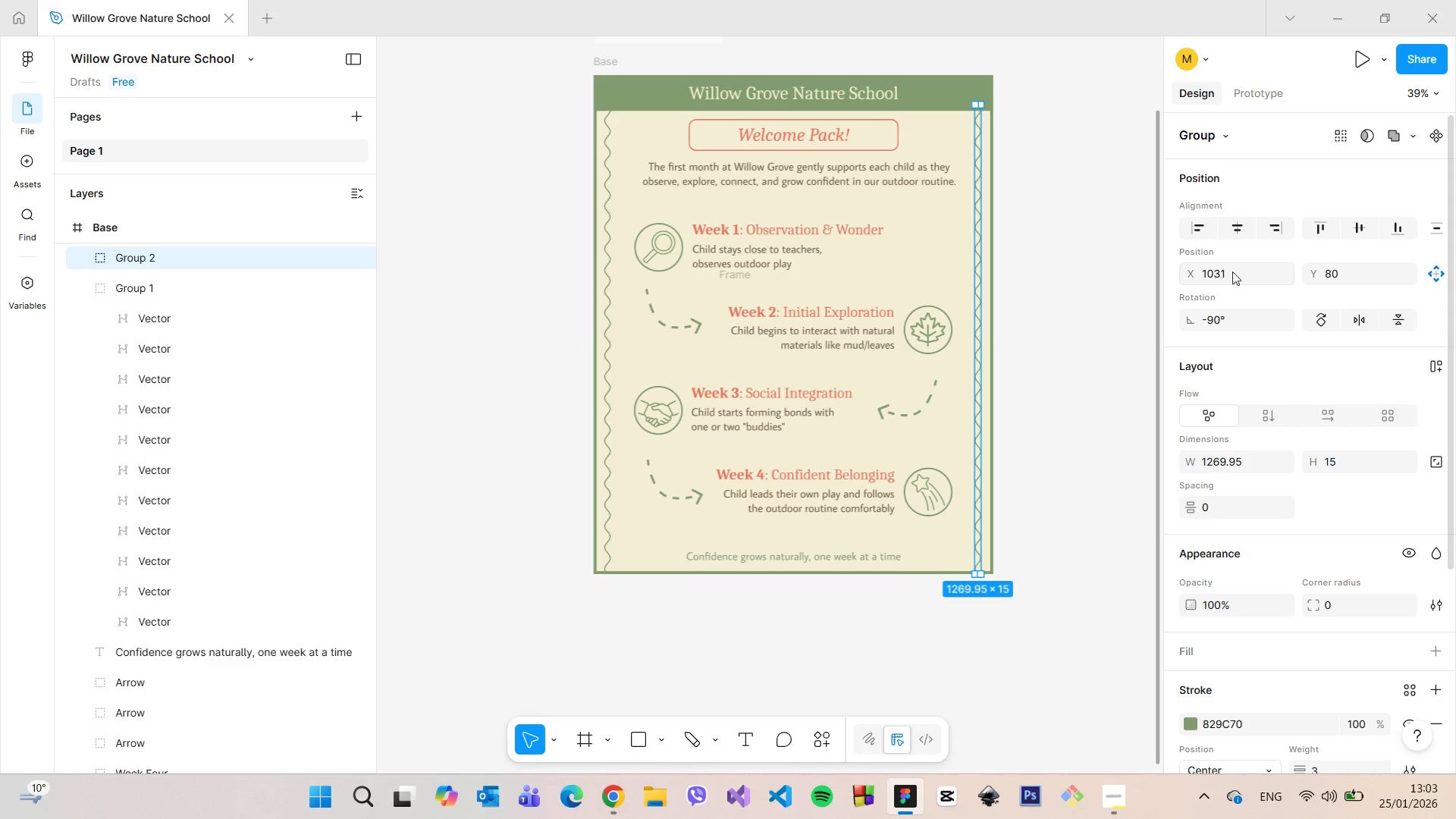 
left_click([1238, 271])
 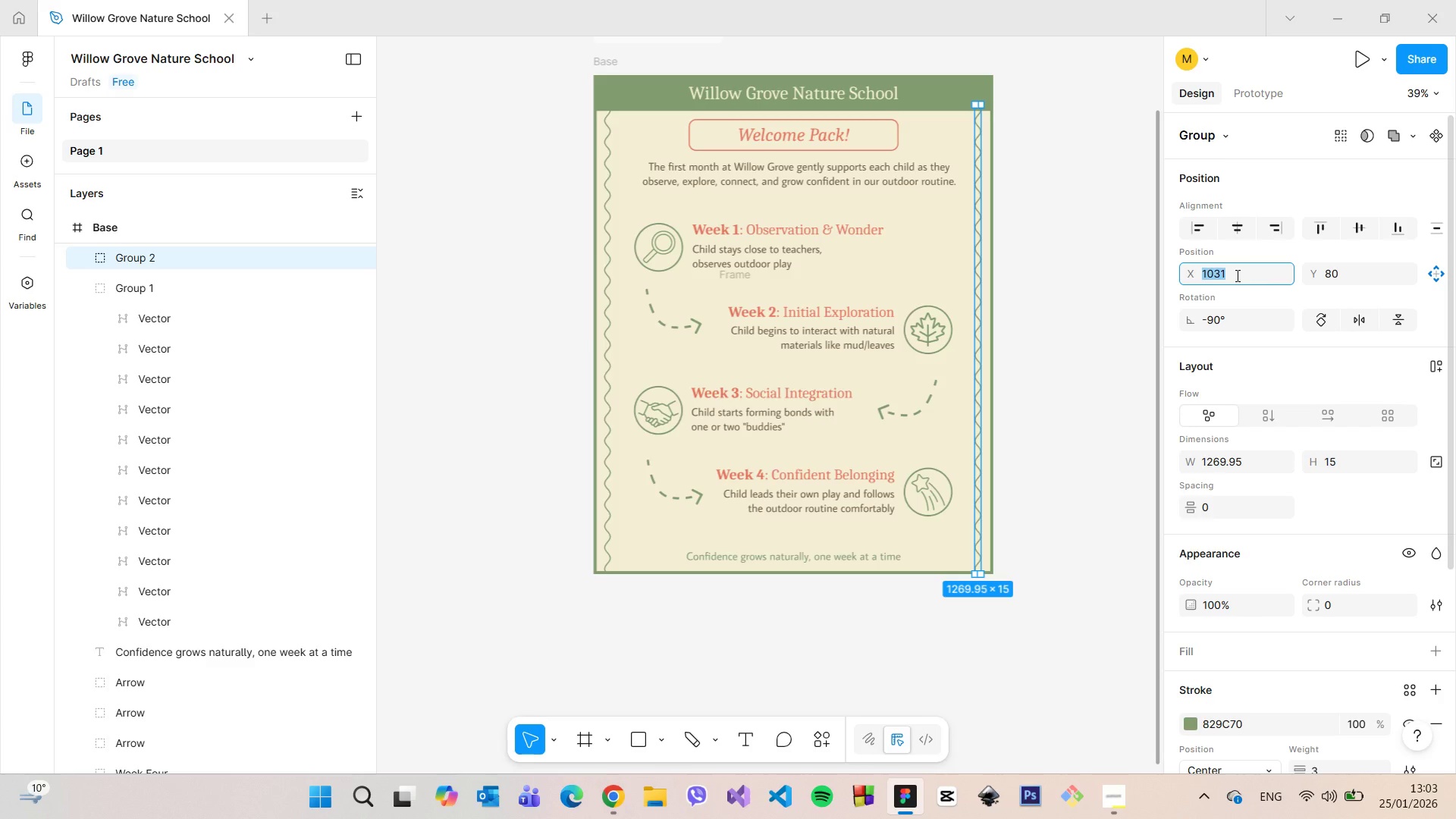 
key(ArrowUp)
 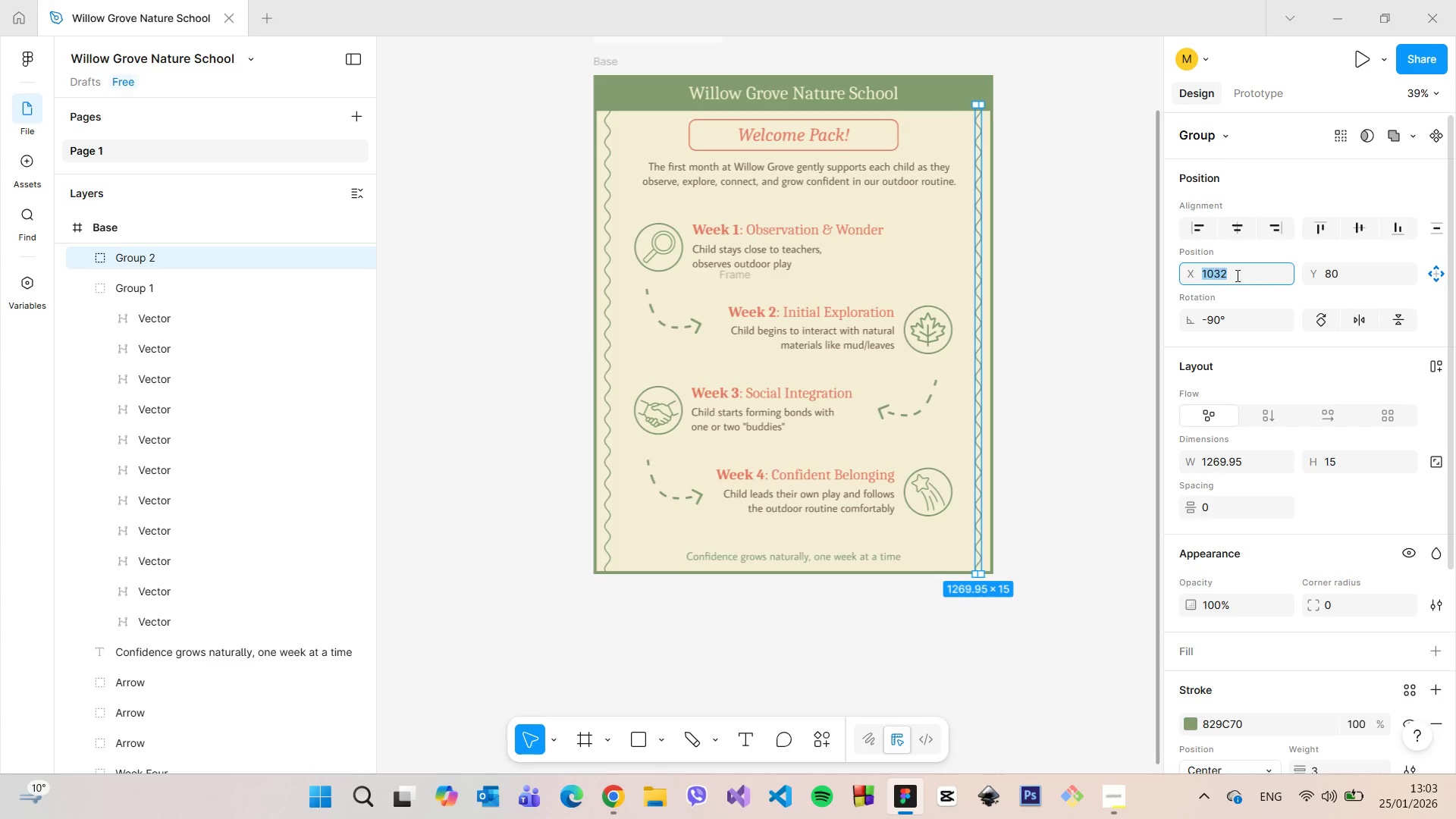 
key(ArrowUp)
 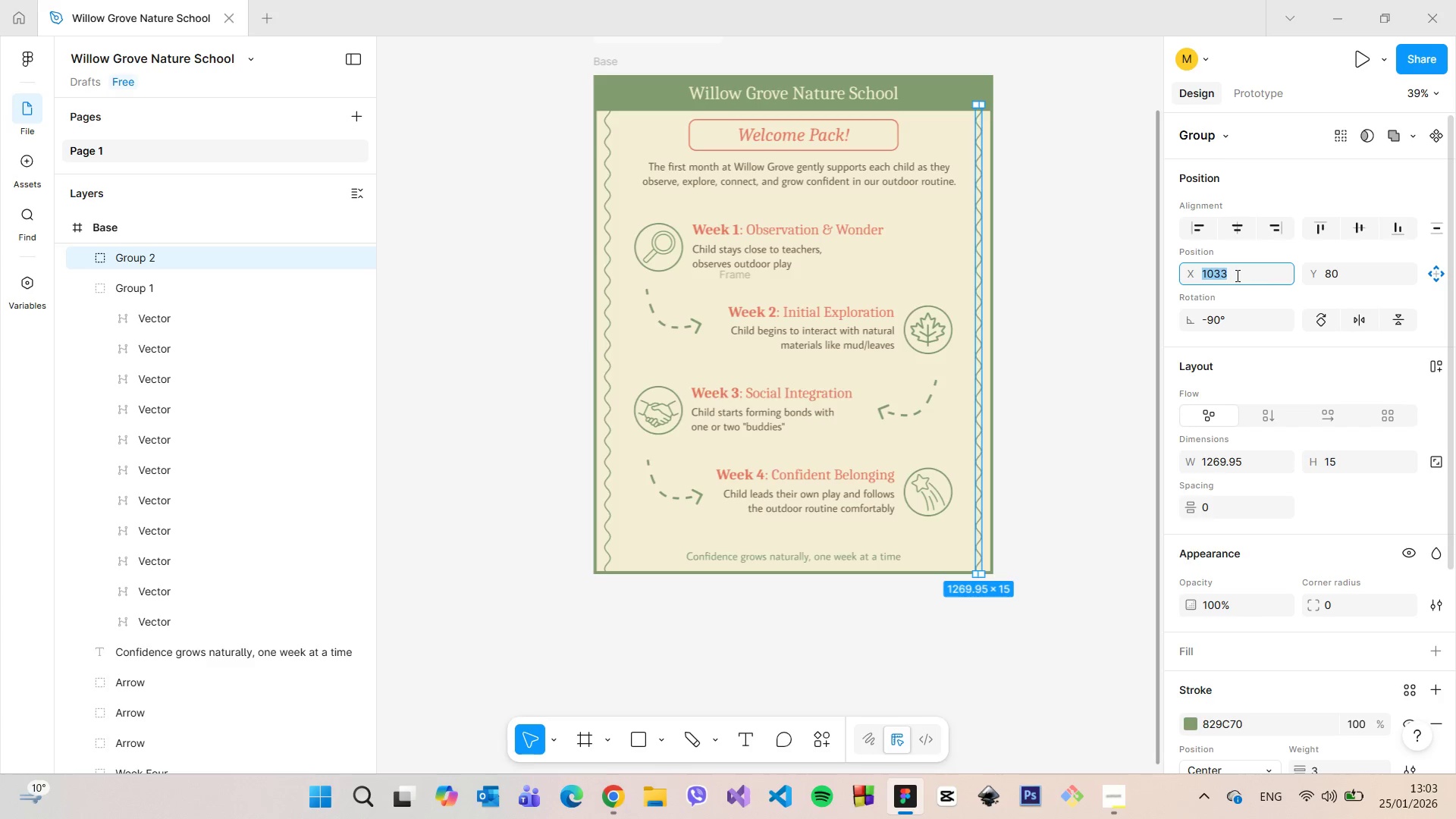 
key(ArrowUp)
 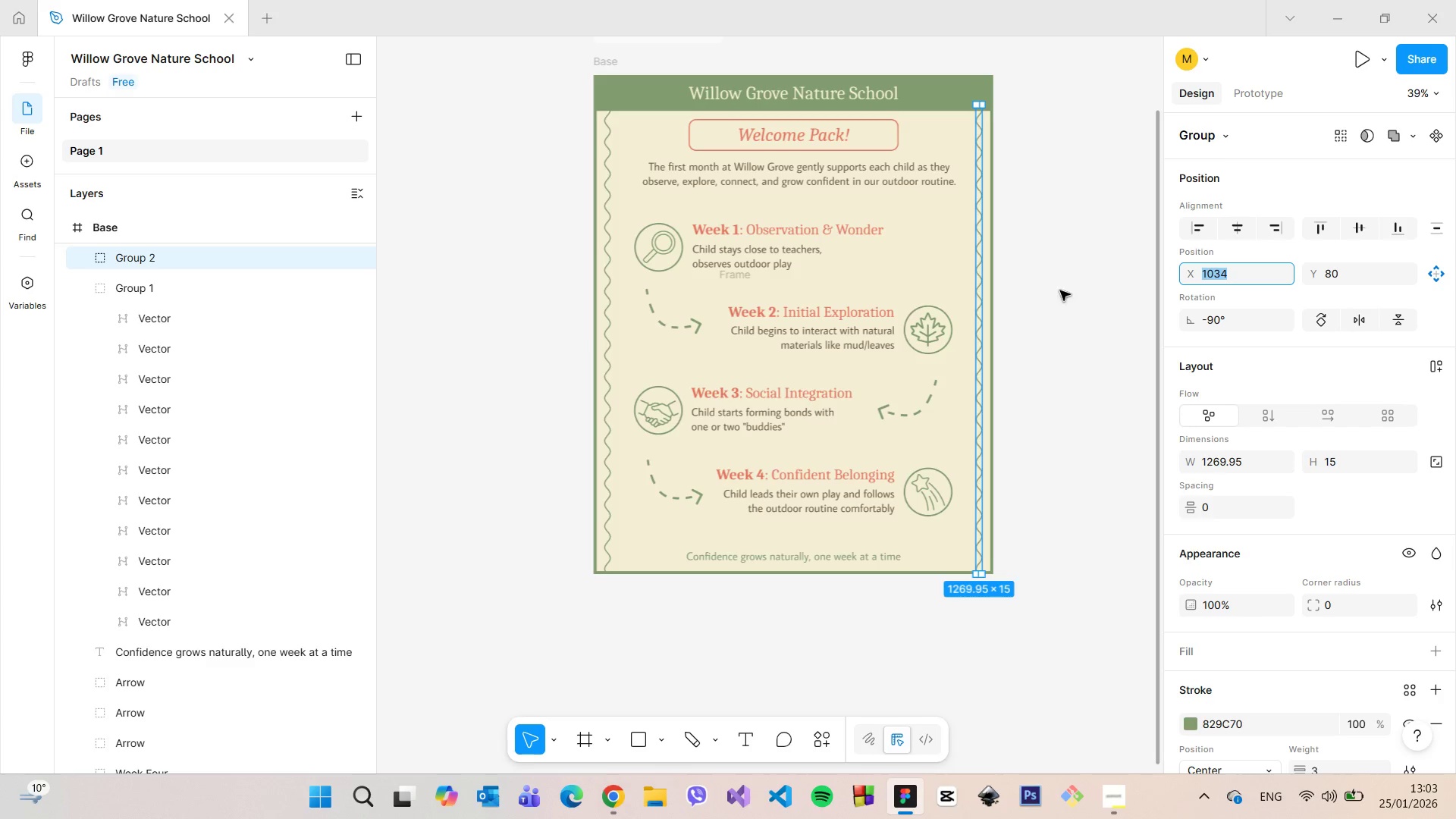 
hold_key(key=AltLeft, duration=0.72)
 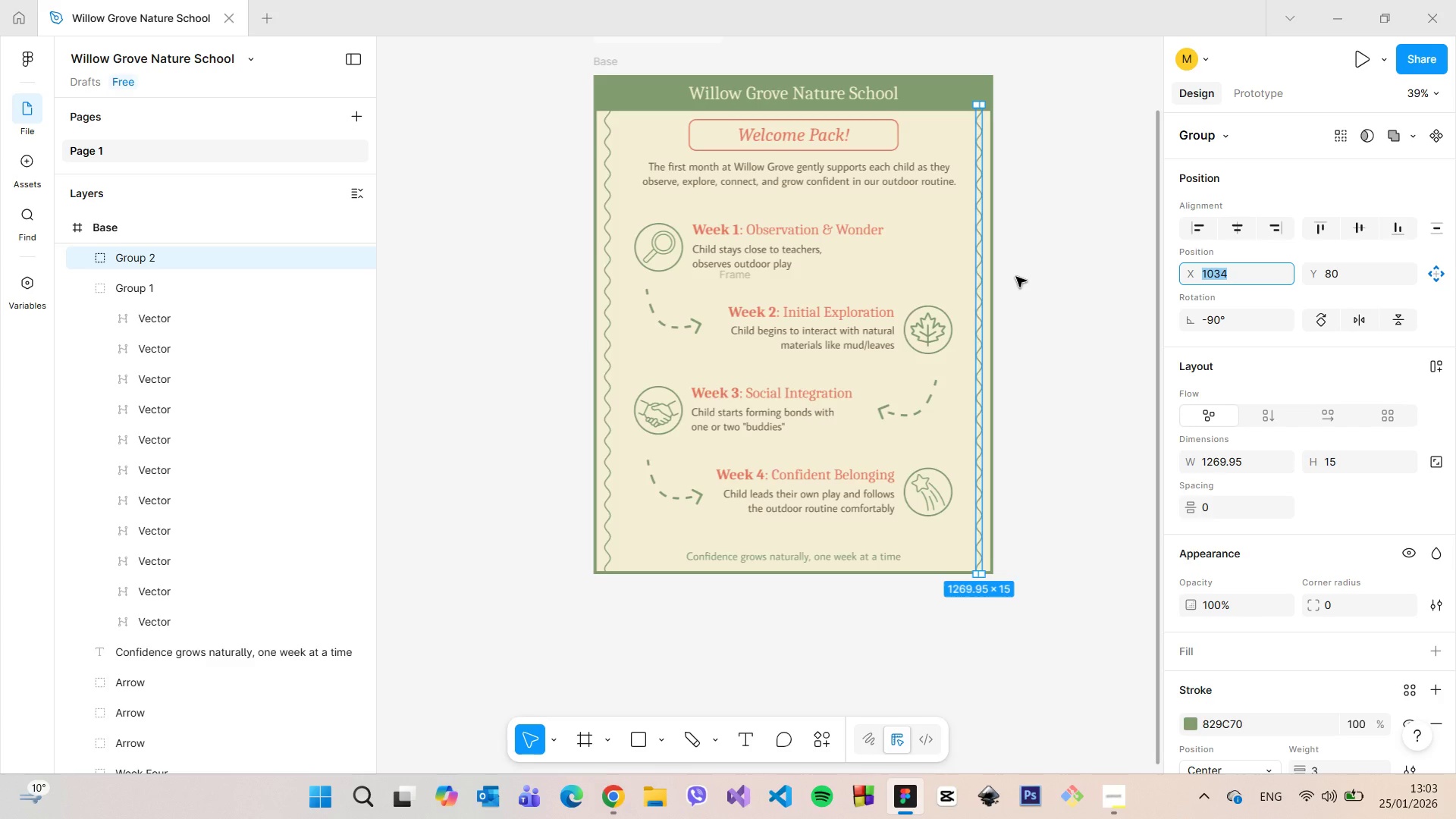 
key(ArrowUp)
 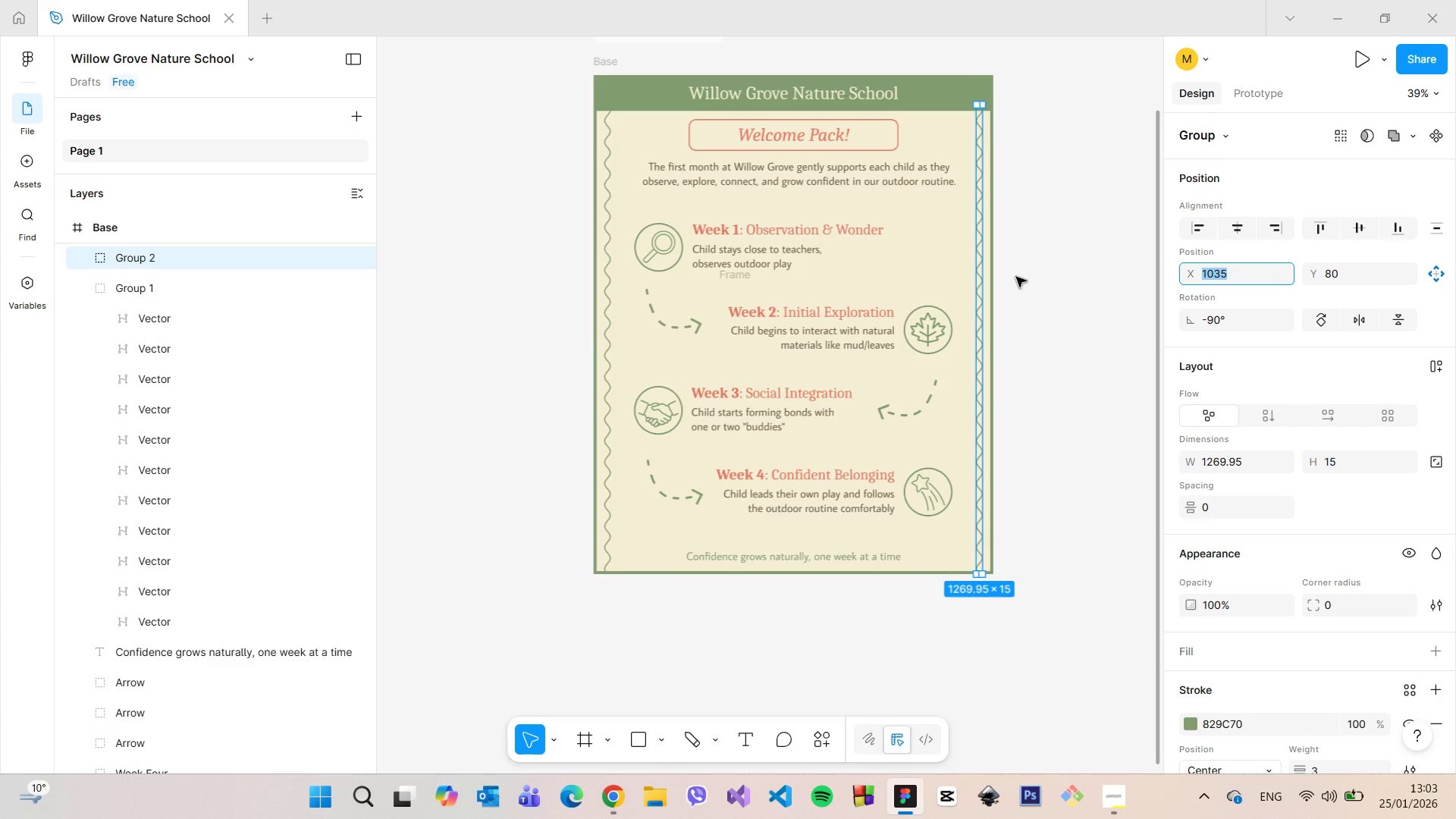 
hold_key(key=AltLeft, duration=0.88)
 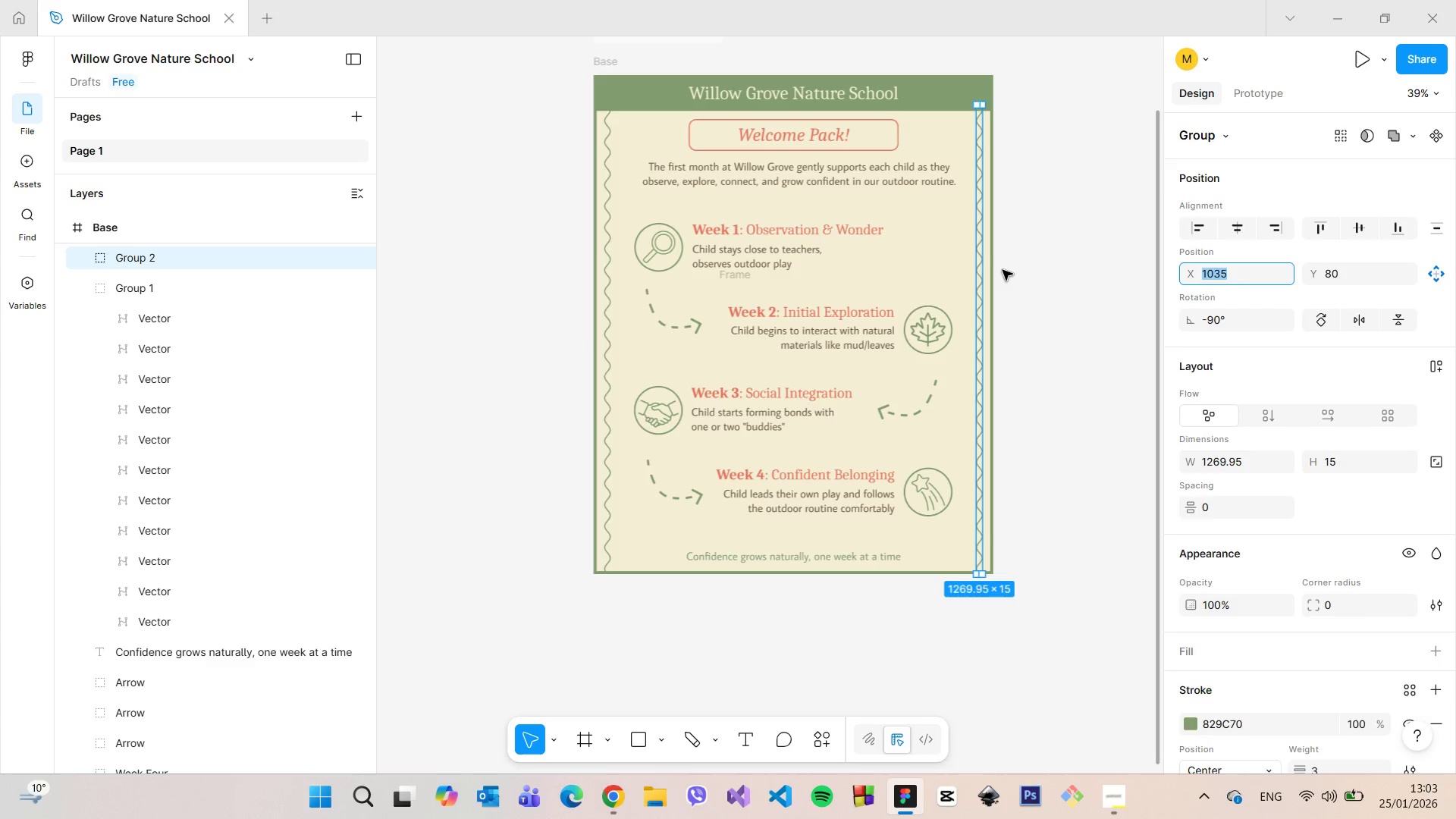 
left_click([1003, 270])
 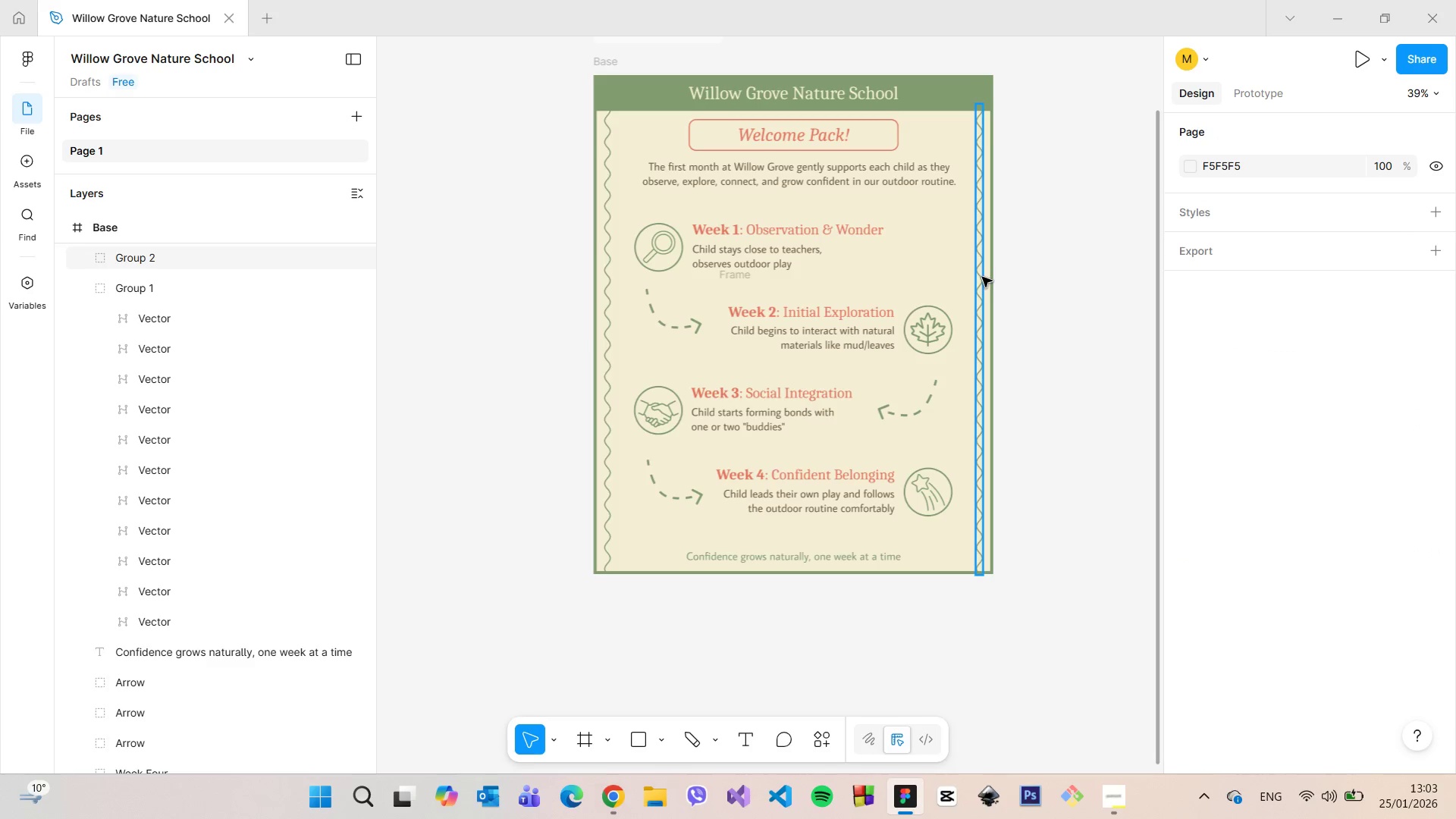 
right_click([982, 277])
 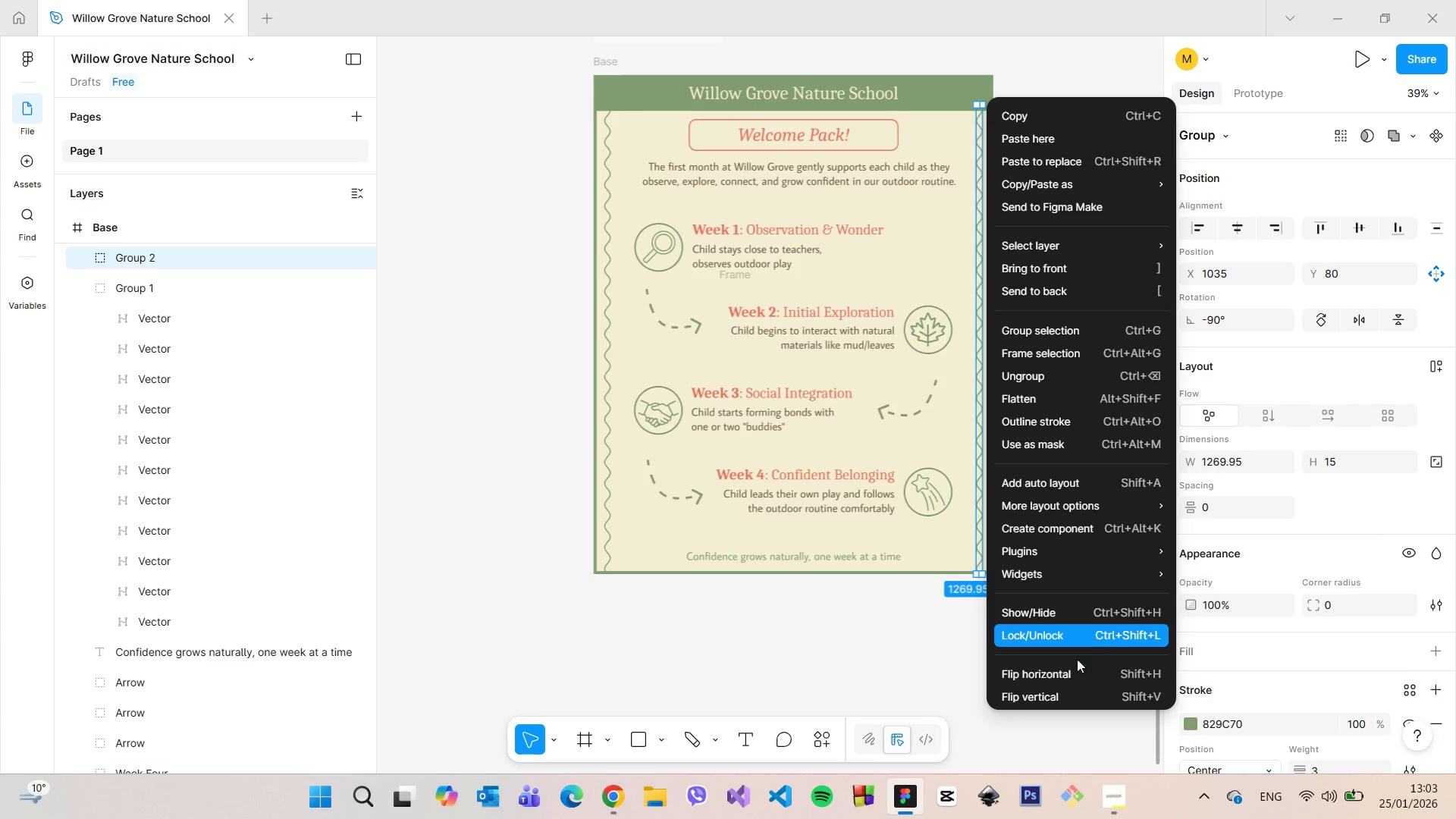 
left_click([1083, 683])
 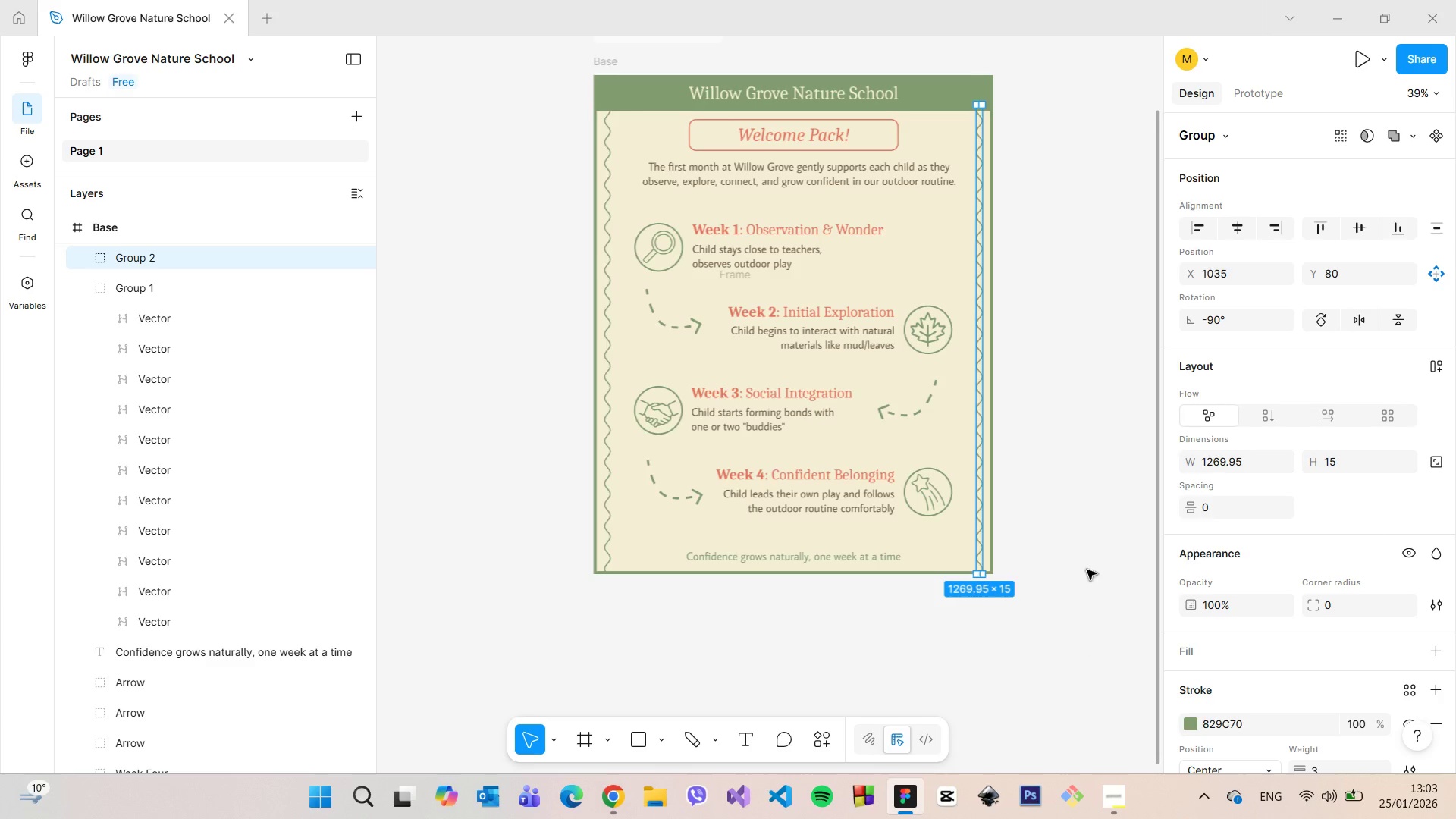 
left_click([1088, 553])
 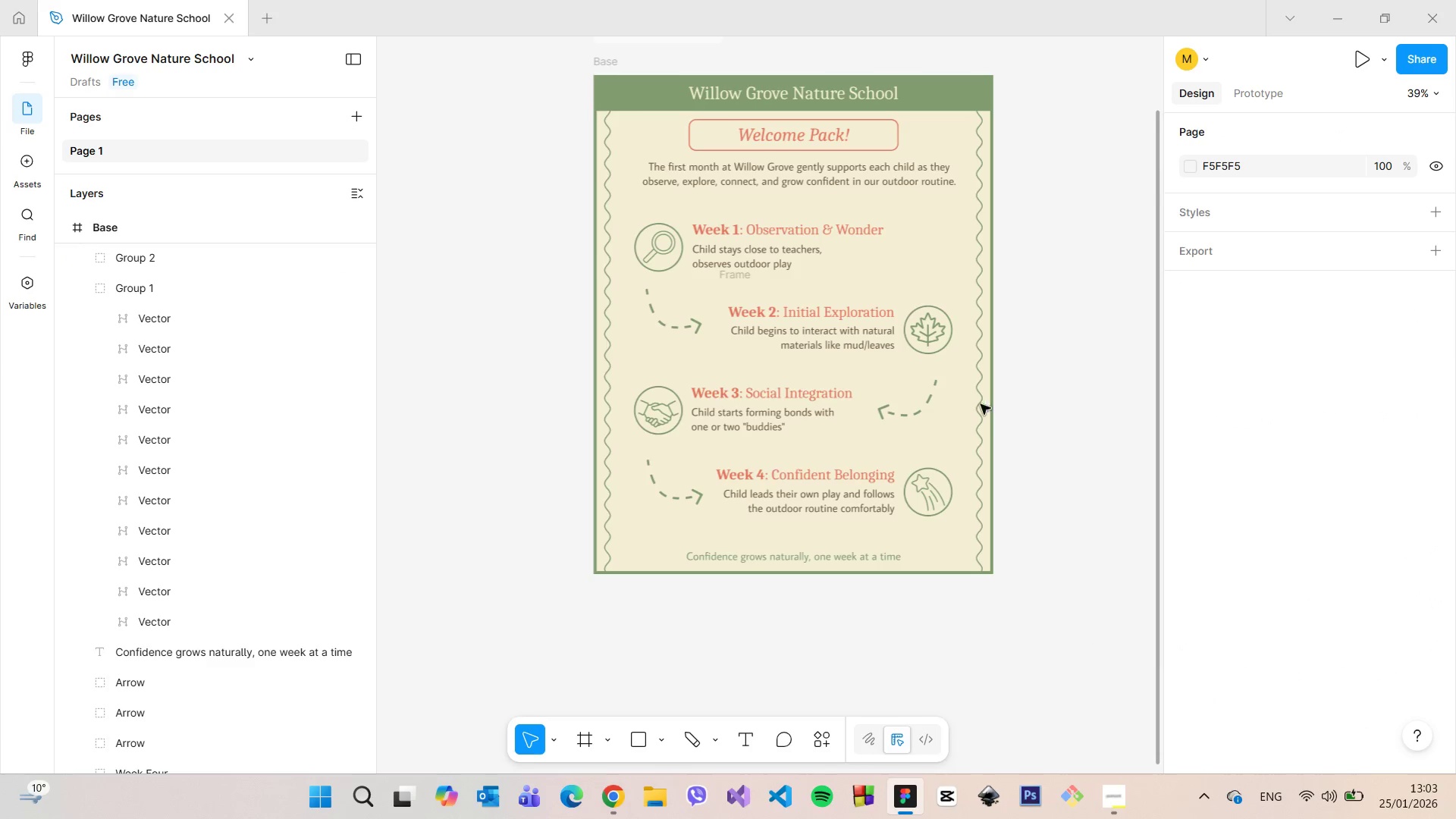 
left_click([977, 403])
 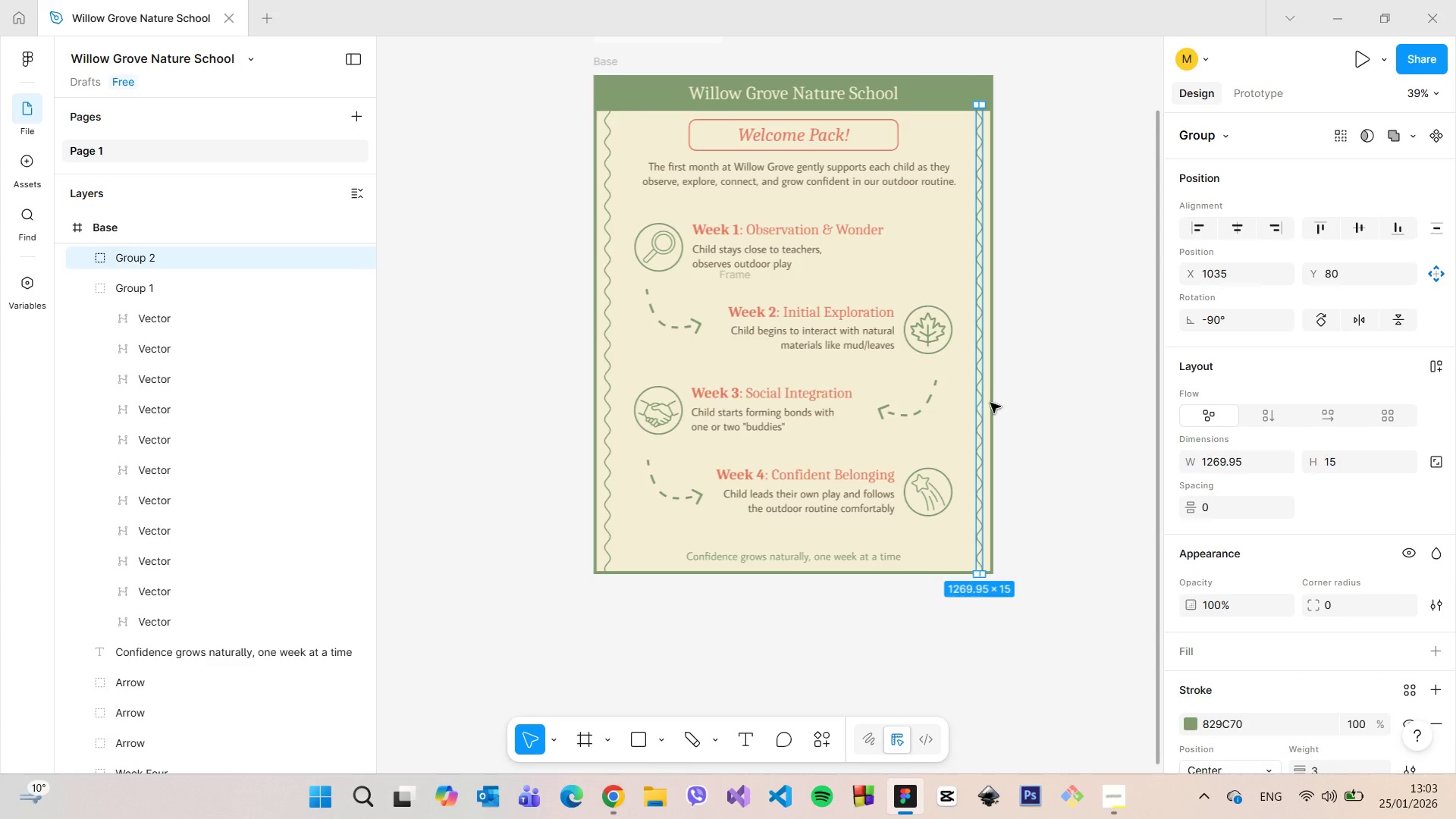 
hold_key(key=AltLeft, duration=0.56)
 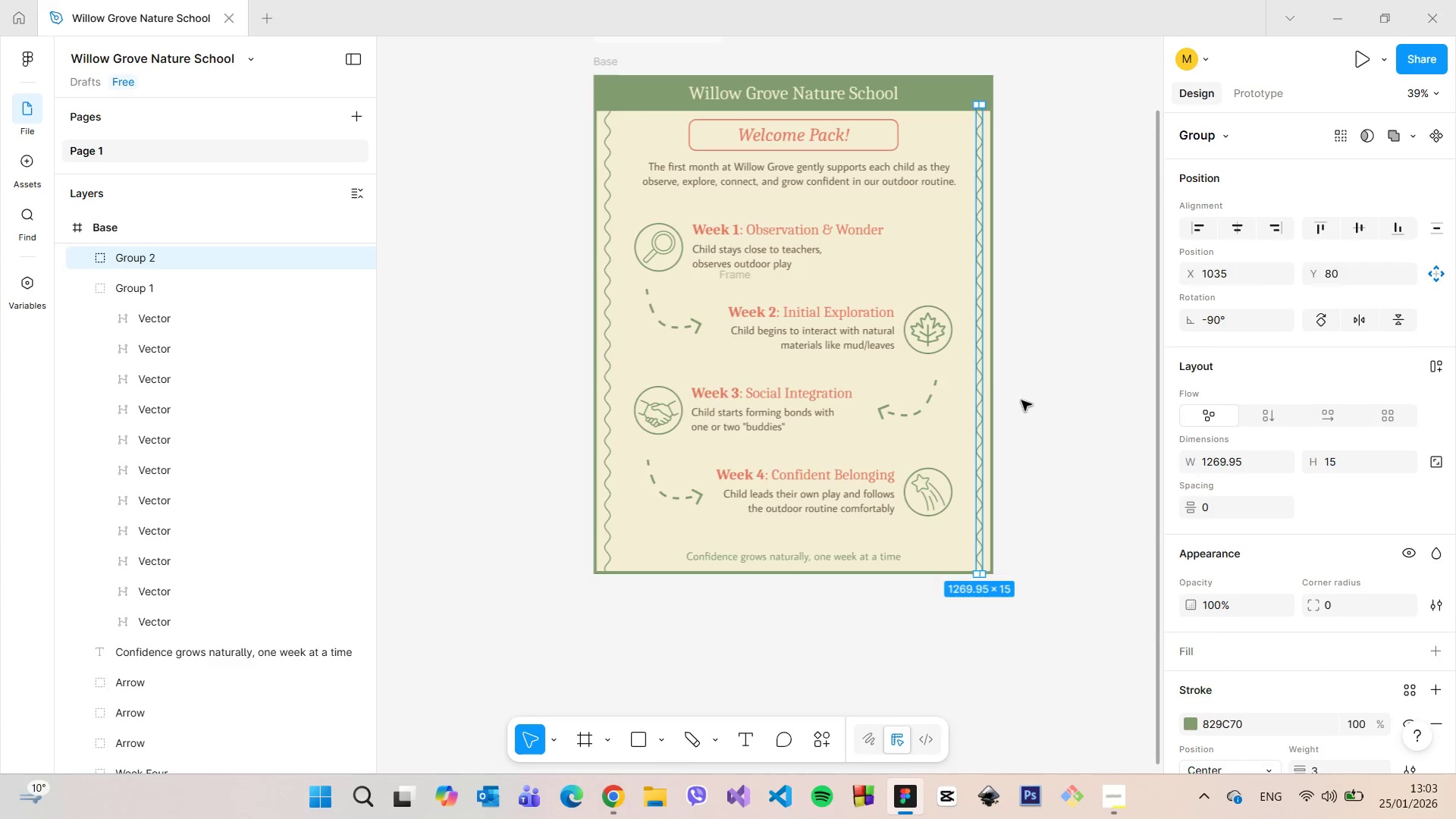 
left_click([1021, 400])
 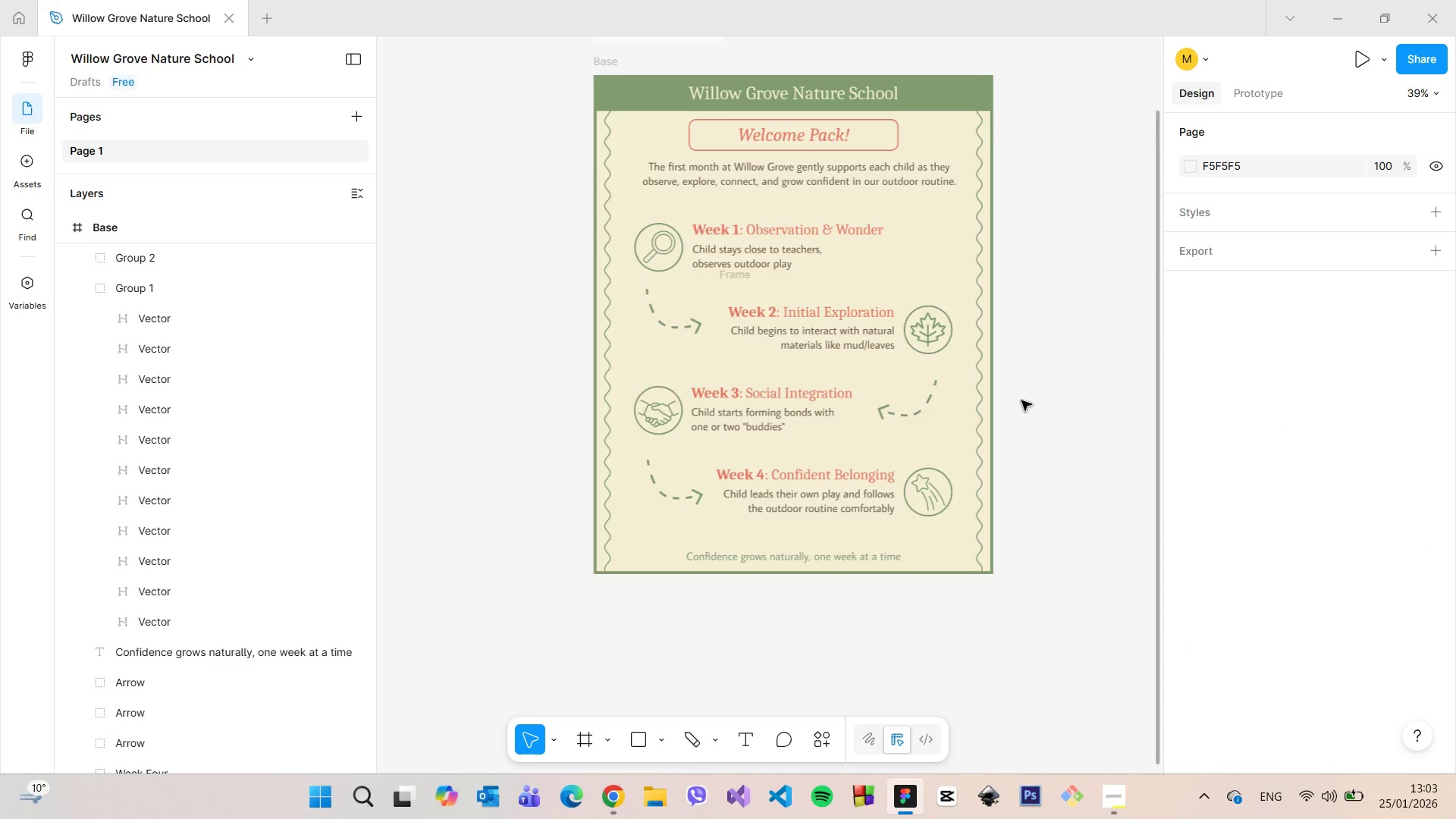 
scroll: coordinate [1021, 400], scroll_direction: down, amount: 5.0
 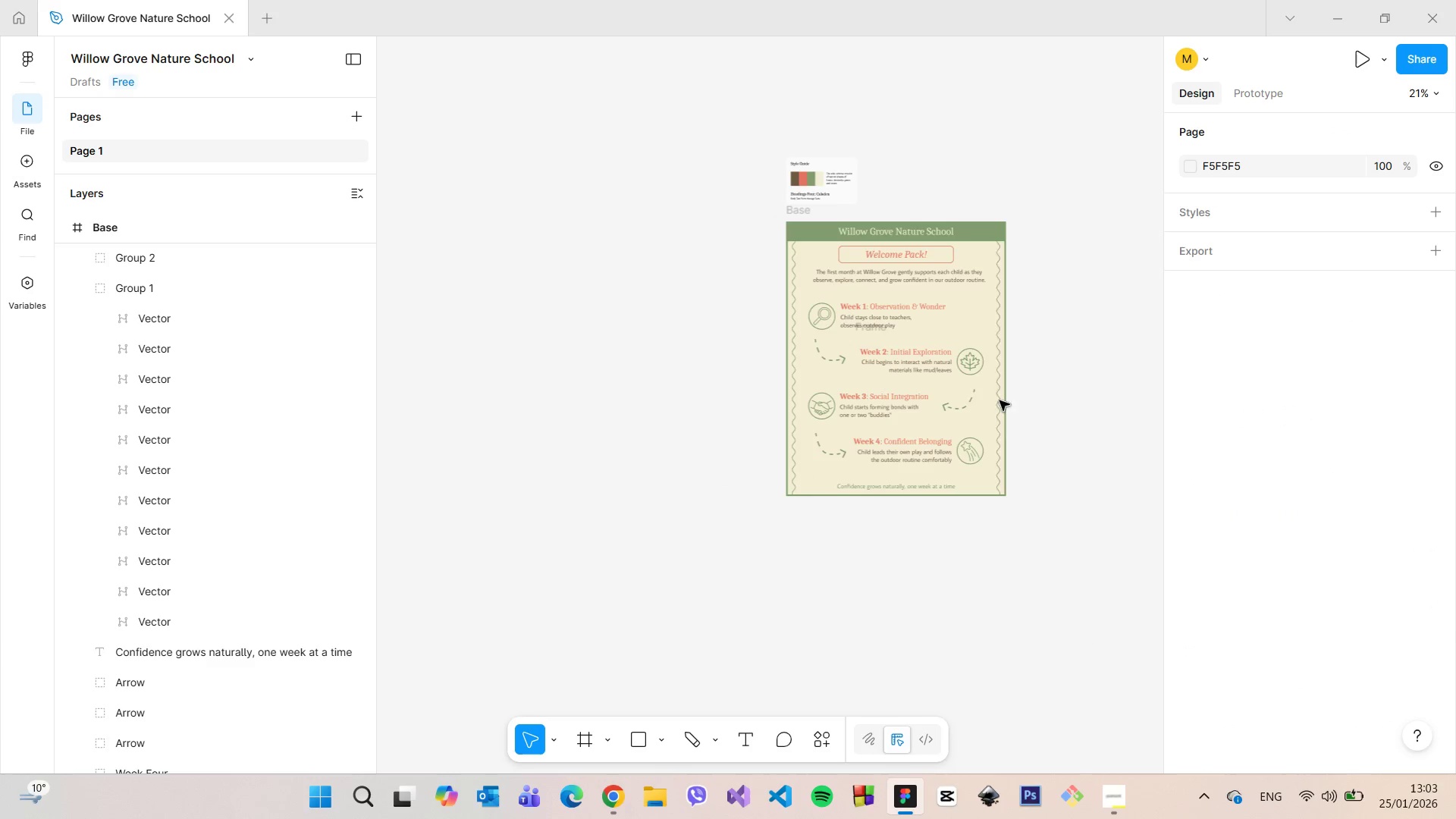 
mouse_move([979, 453])
 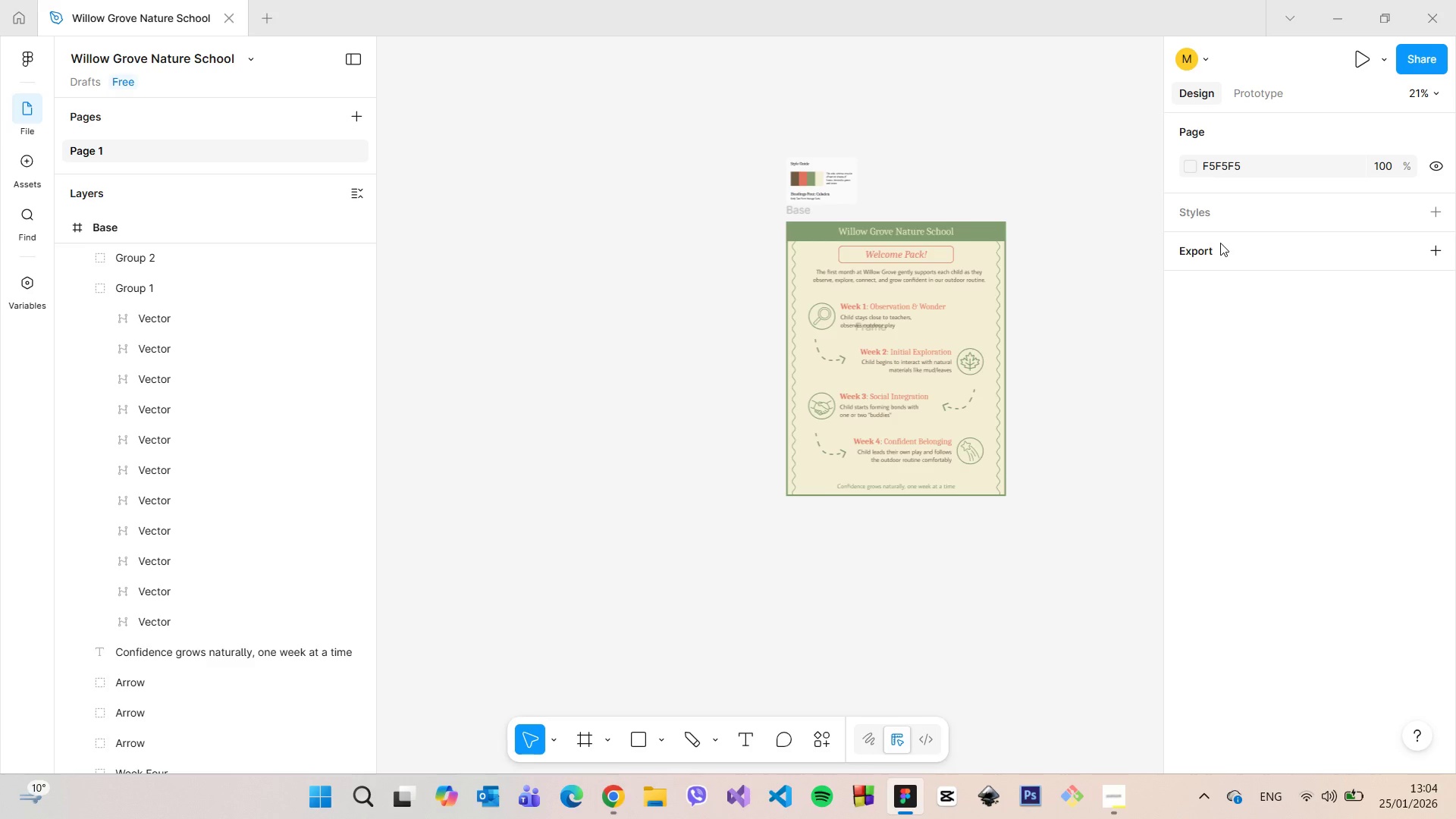 
wait(30.7)
 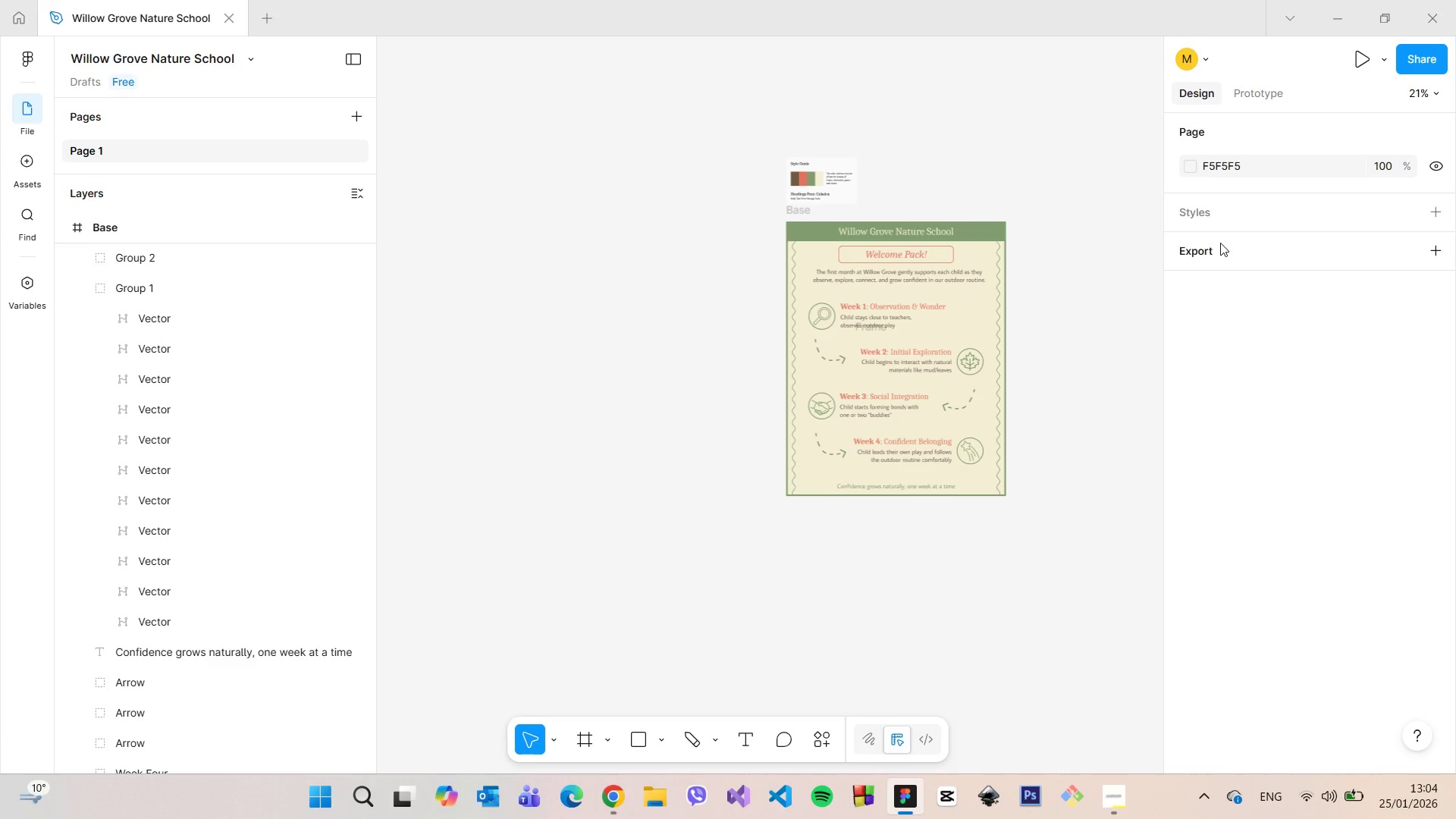 
scroll: coordinate [1006, 500], scroll_direction: up, amount: 6.0
 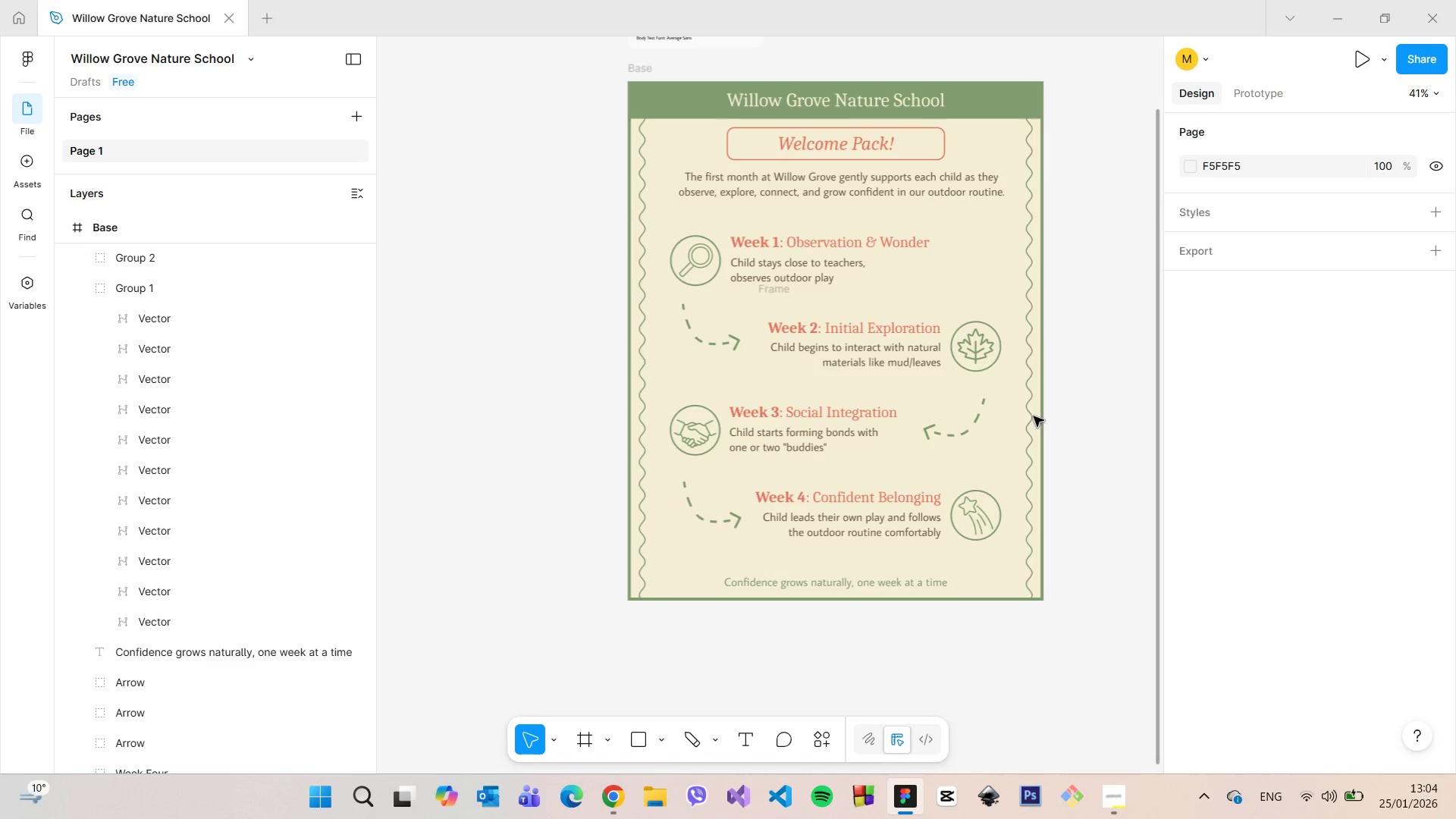 
left_click([1033, 416])
 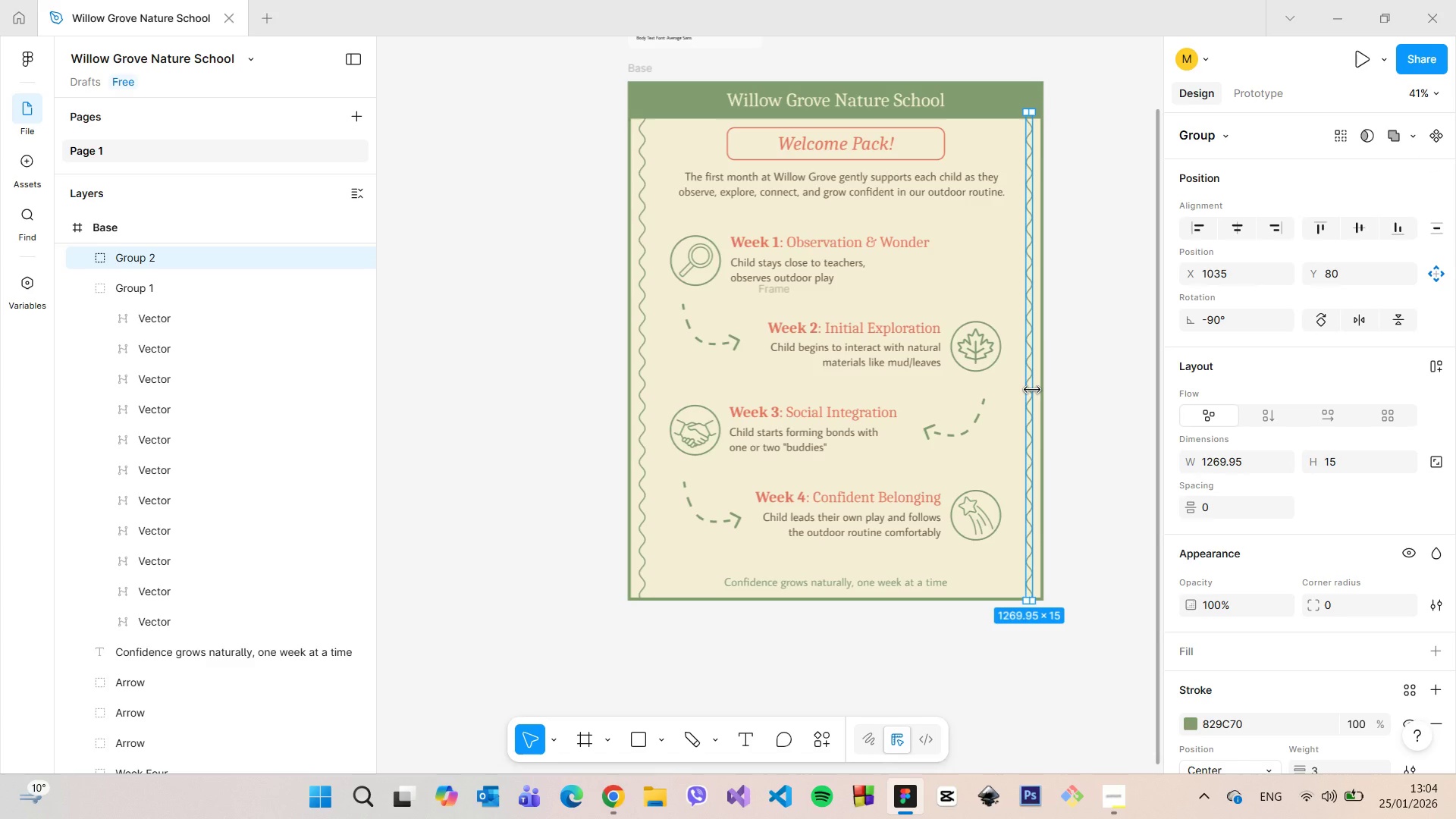 
hold_key(key=AltLeft, duration=0.61)
 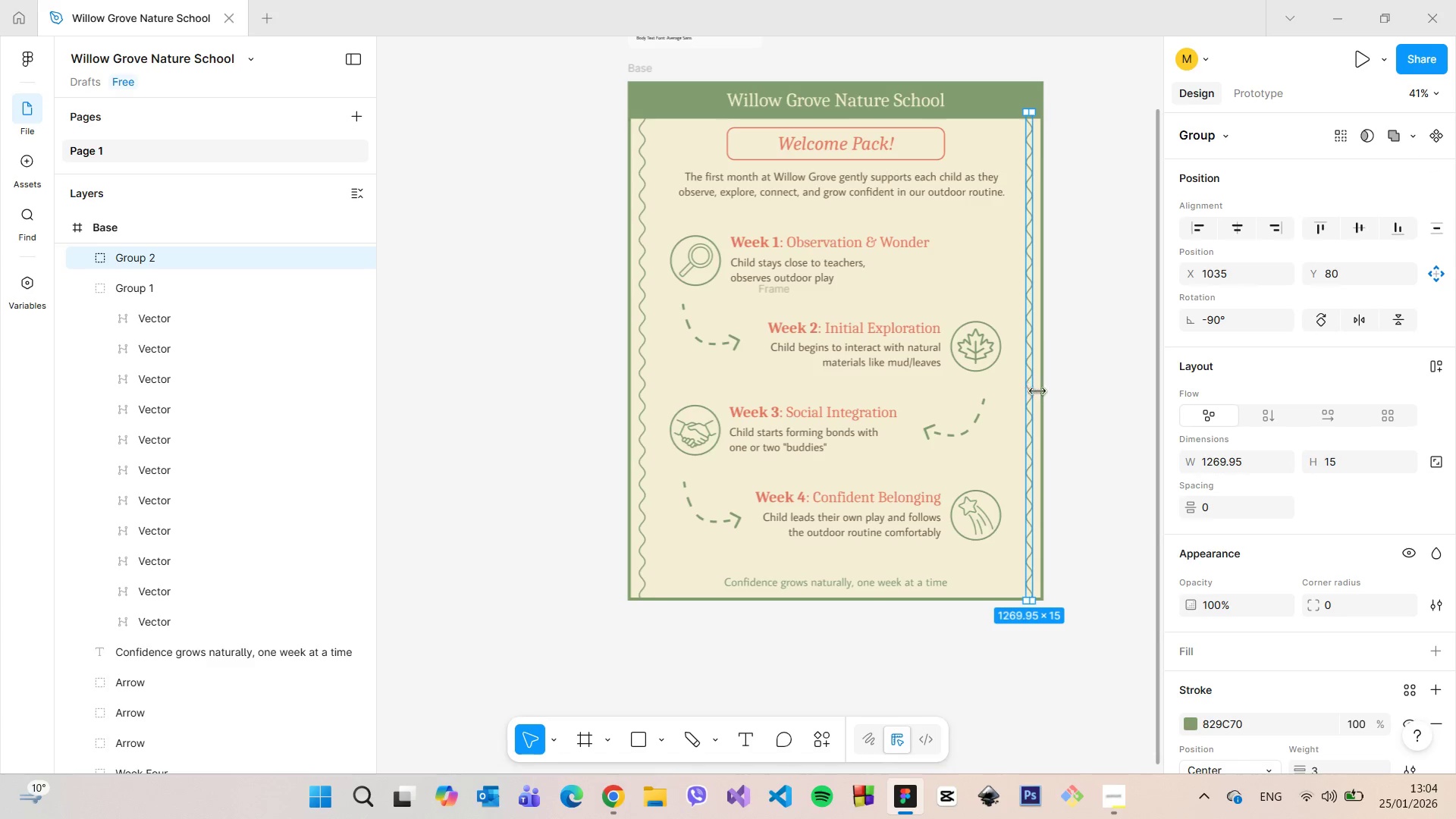 
hold_key(key=AltLeft, duration=0.61)
 